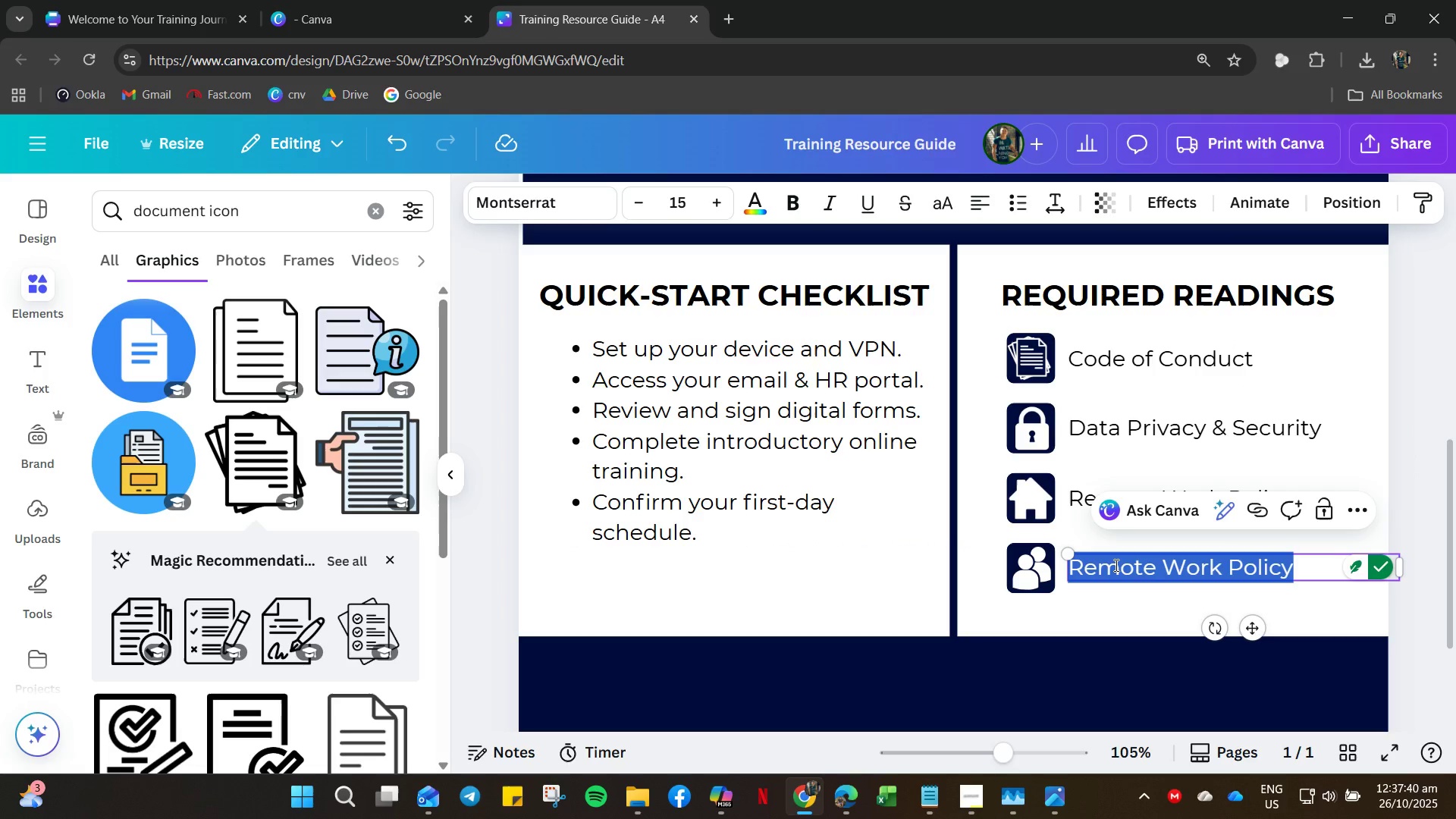 
type(Diversity & Inclusion)
 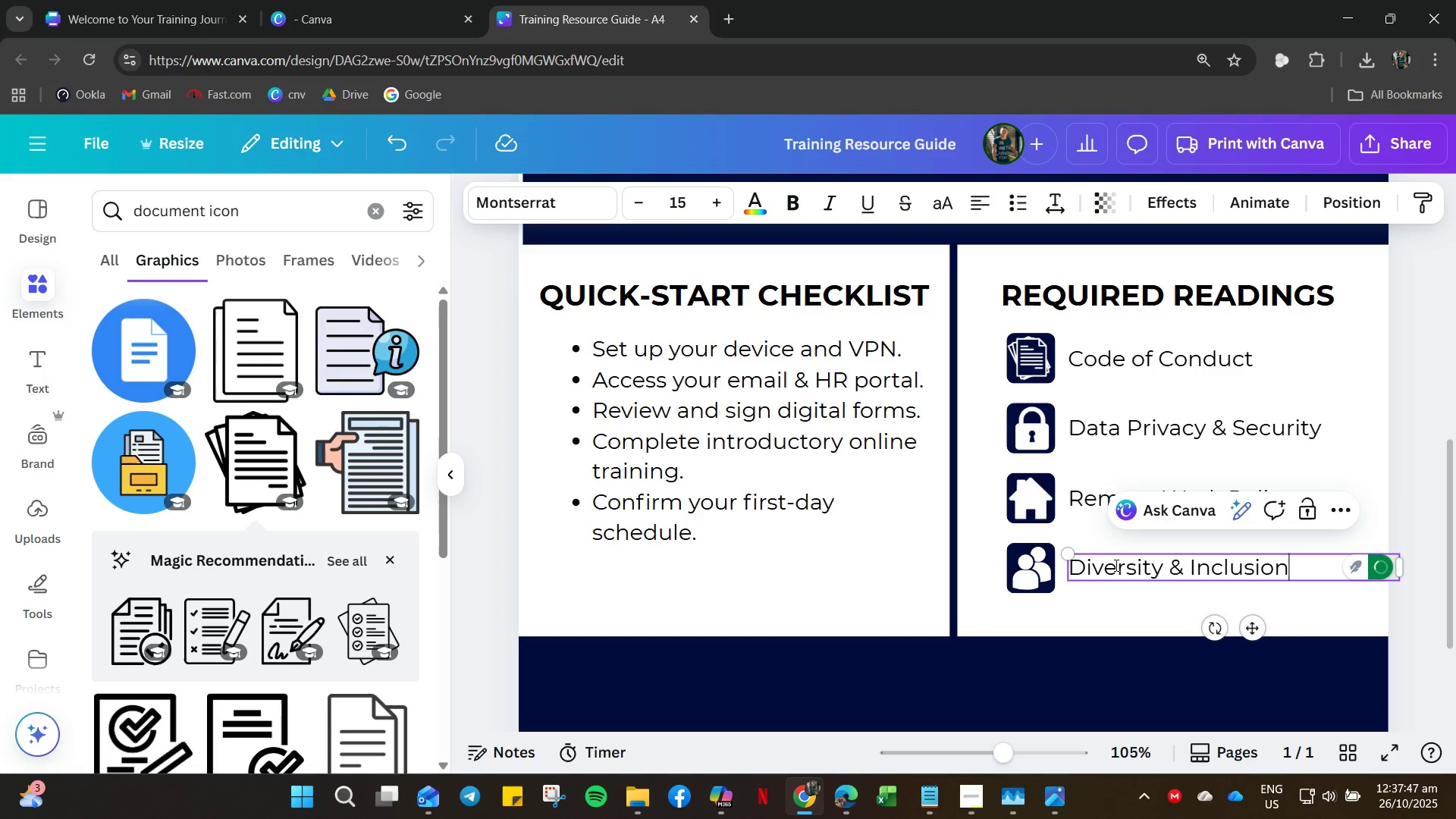 
left_click([831, 617])
 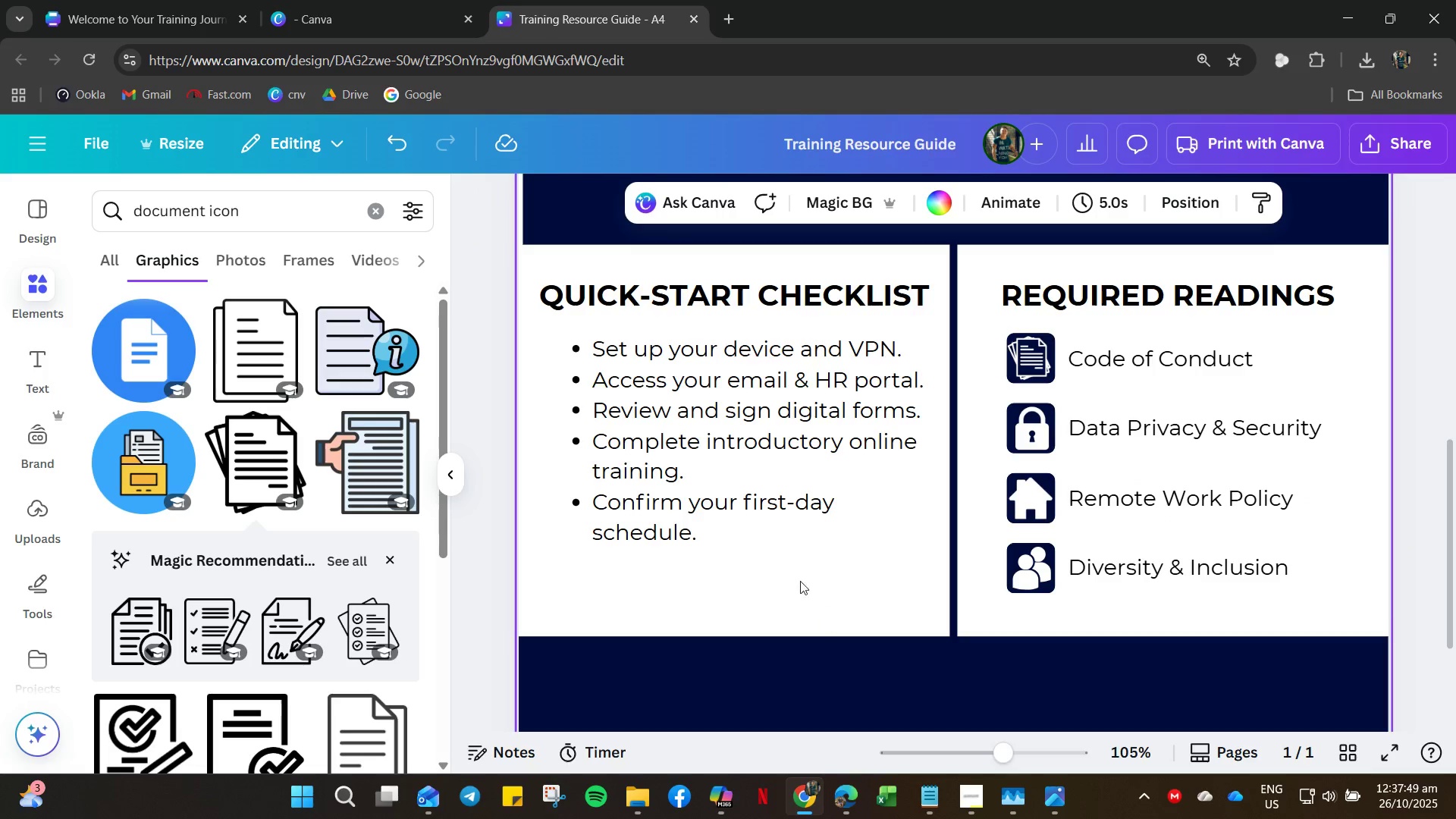 
hold_key(key=ControlLeft, duration=0.73)
scroll: coordinate [798, 580], scroll_direction: down, amount: 6.0
 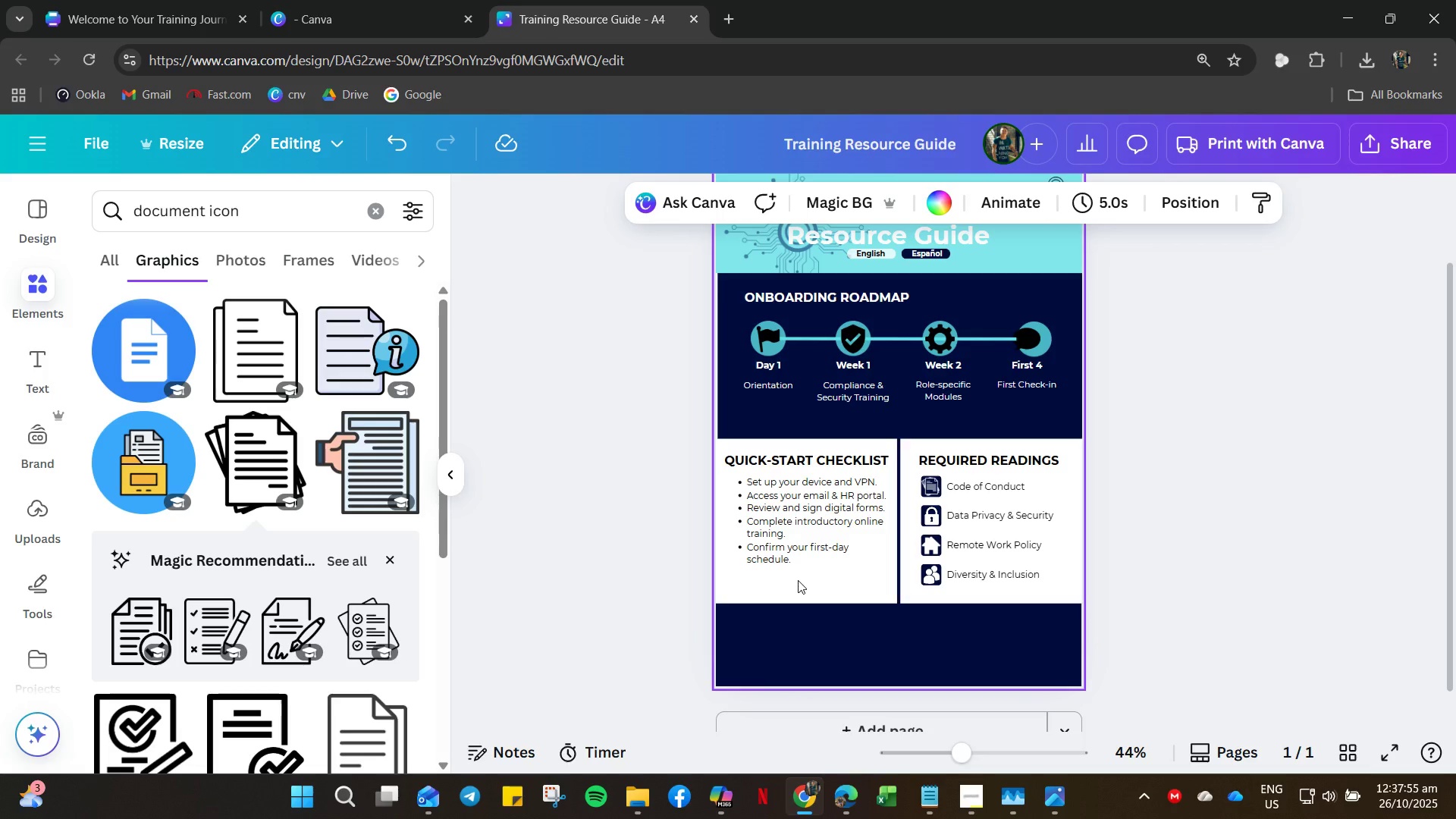 
wait(10.02)
 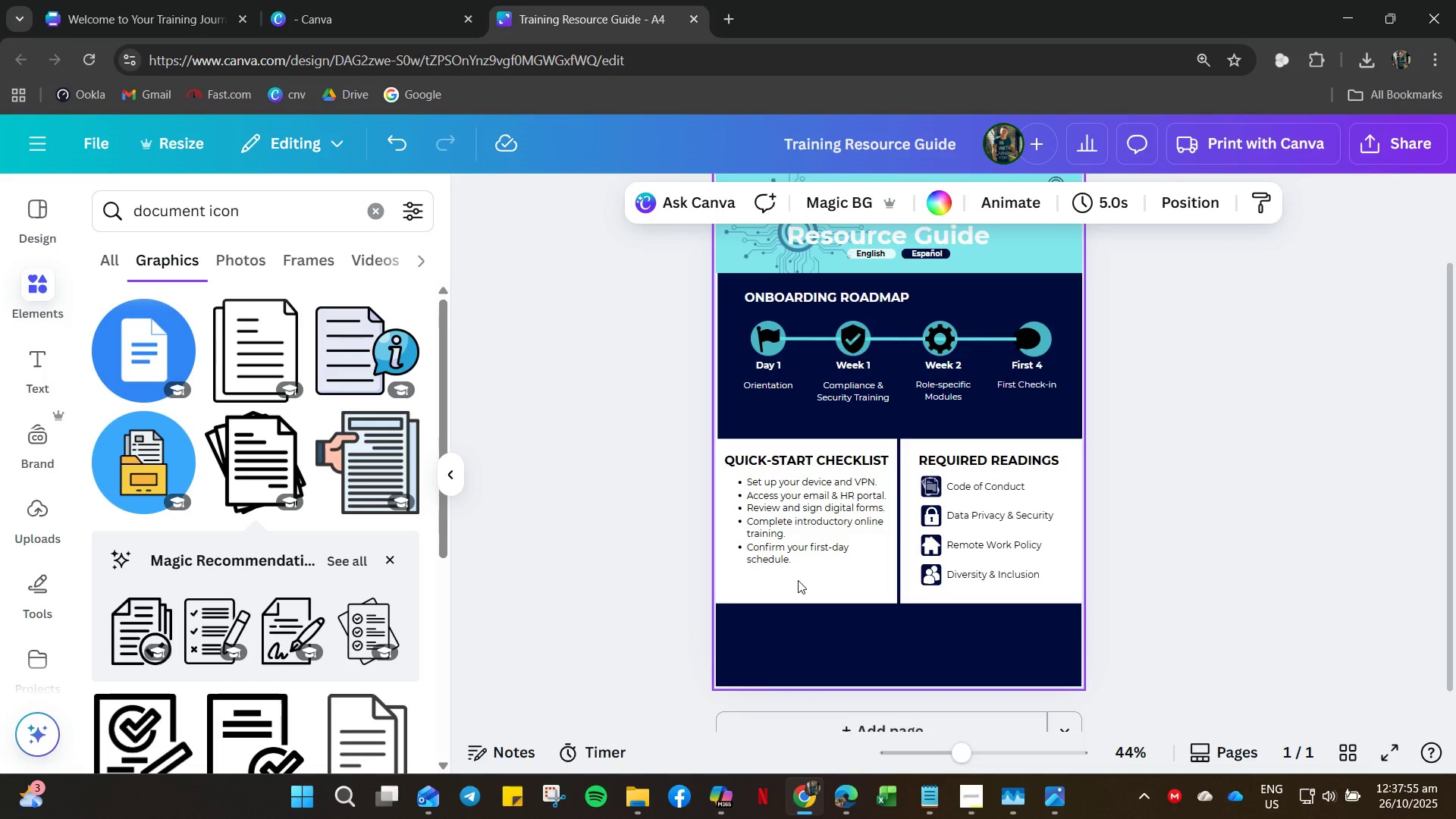 
scroll: coordinate [829, 610], scroll_direction: down, amount: 9.0
 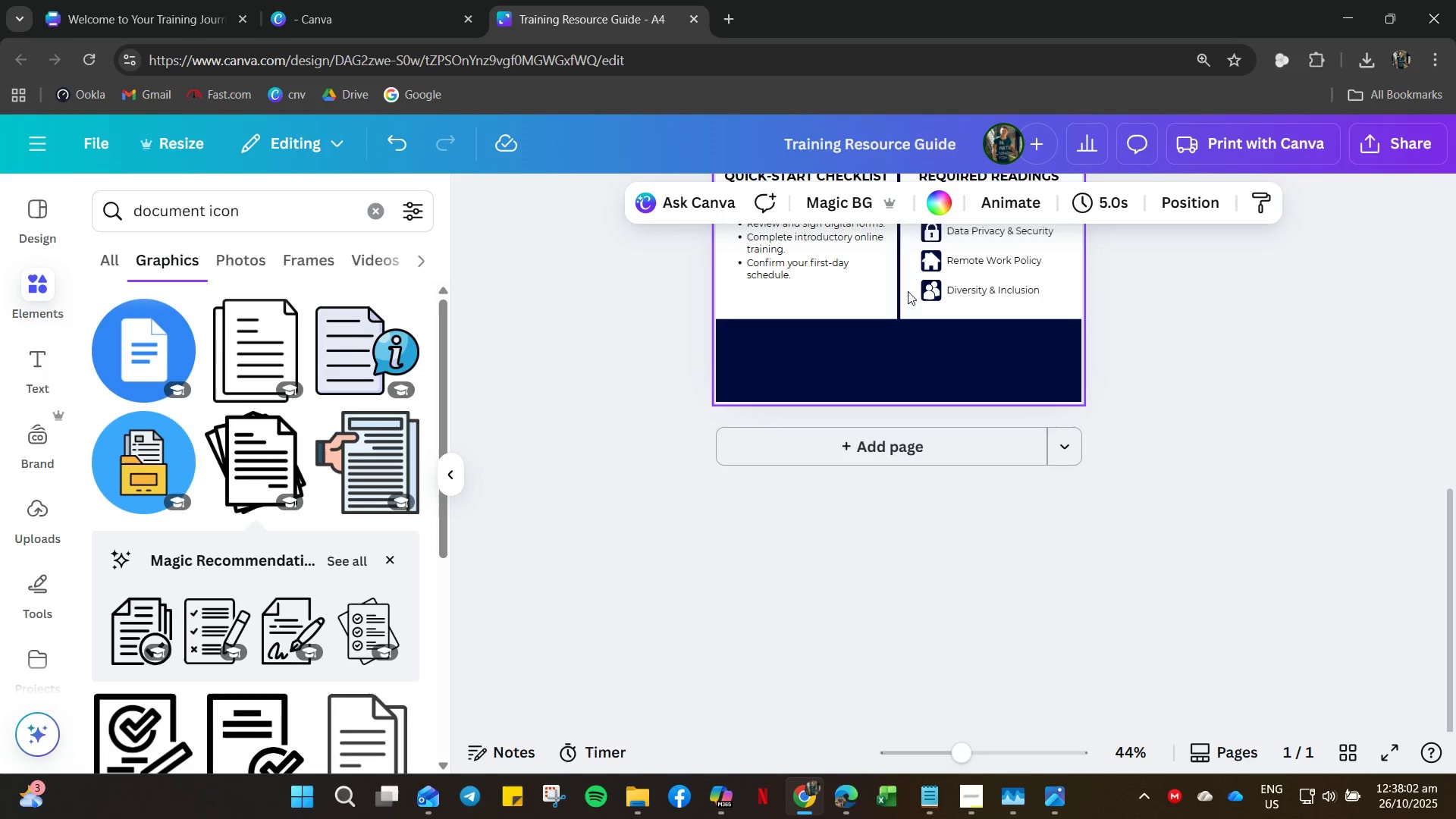 
left_click([896, 290])
 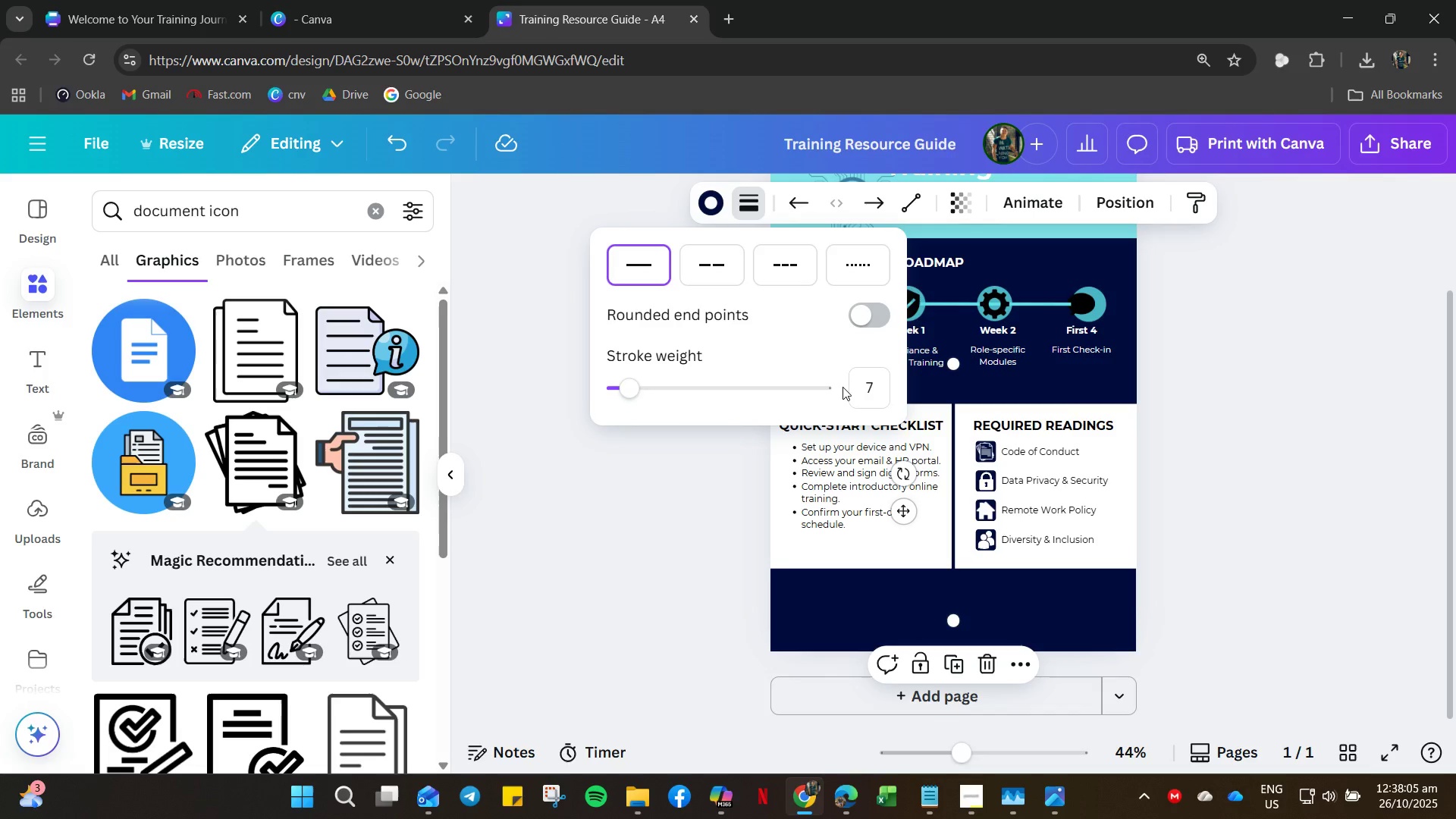 
left_click([880, 387])
 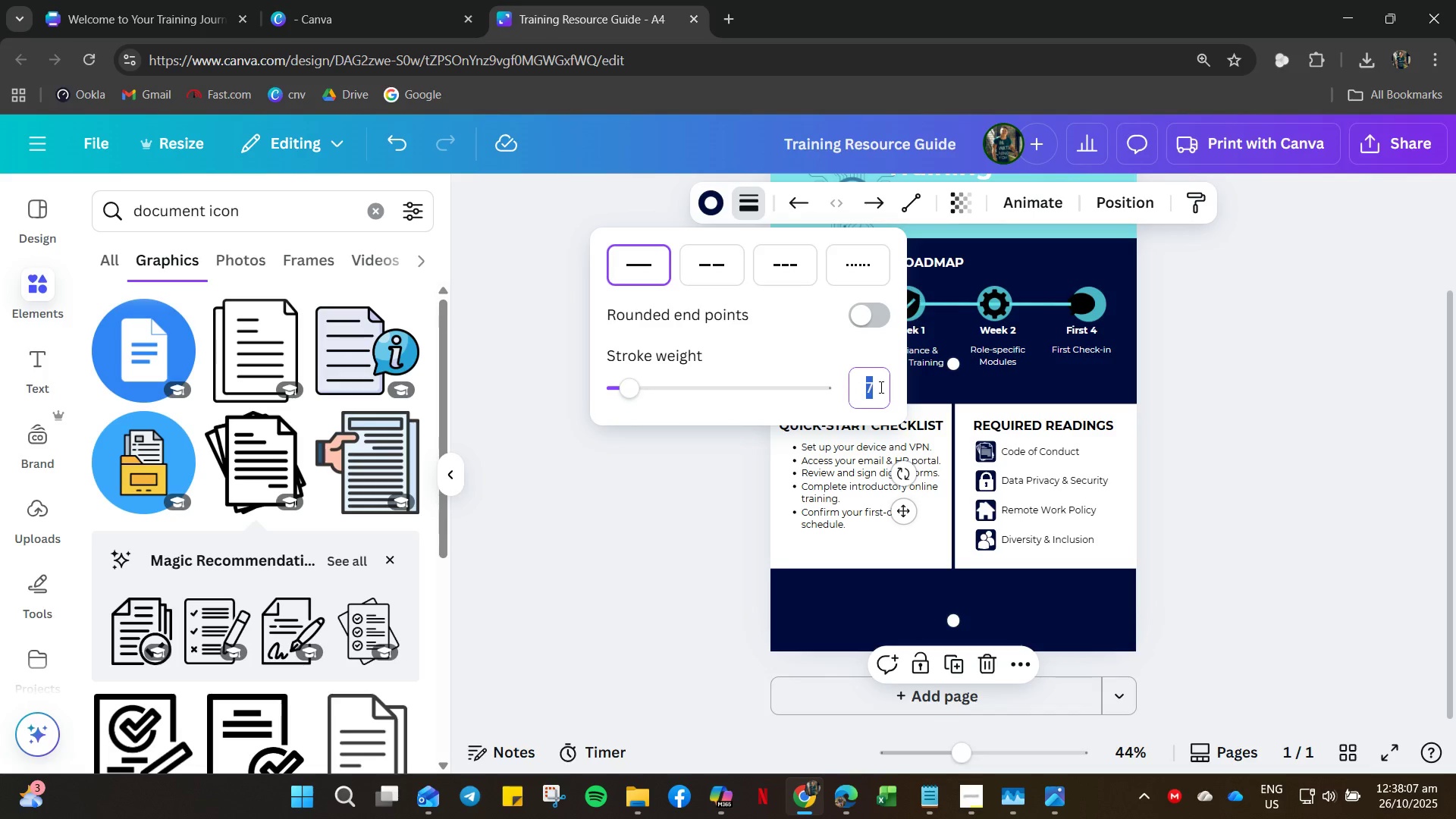 
key(Numpad2)
 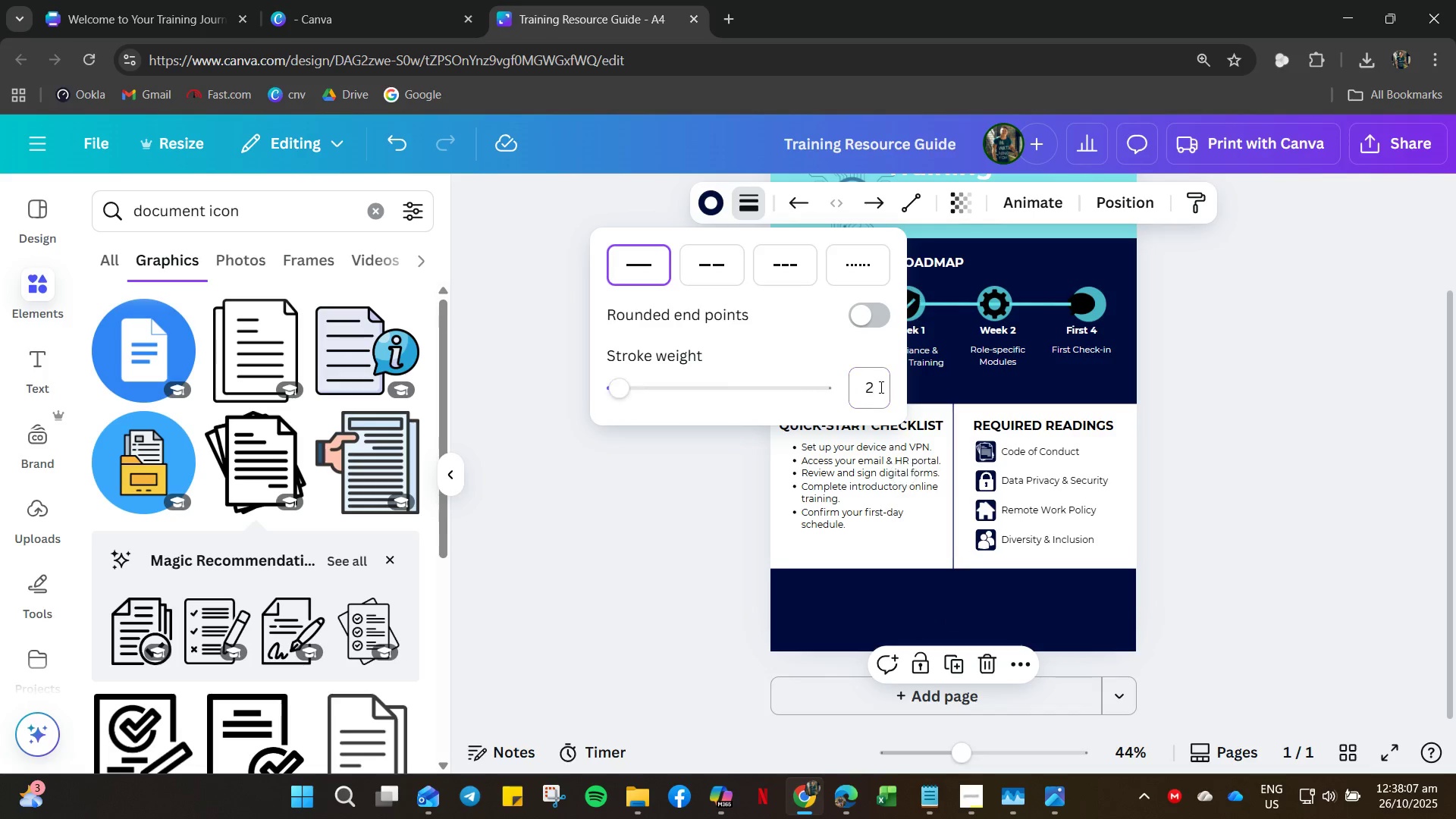 
key(NumpadEnter)
 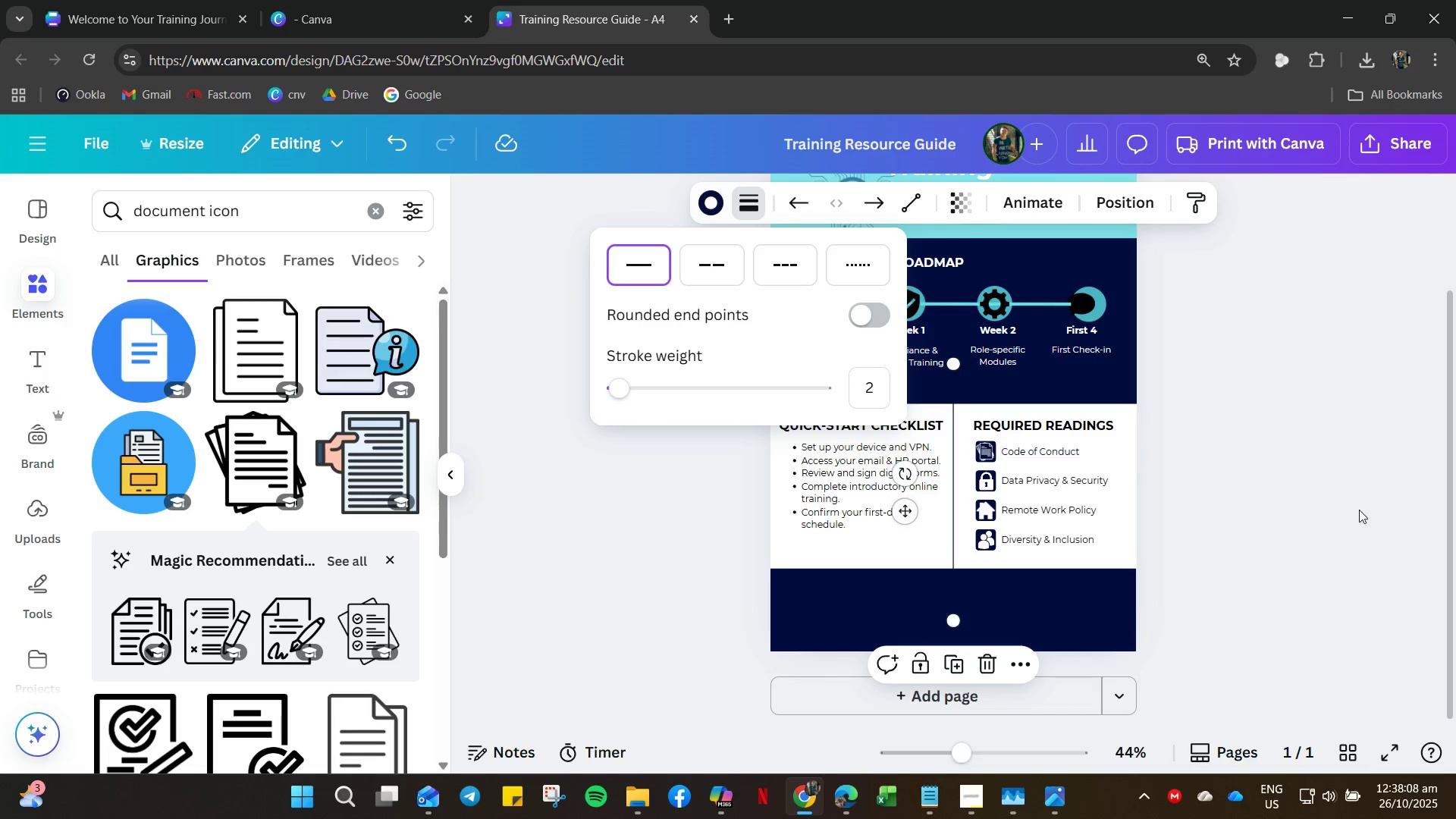 
left_click([1376, 504])
 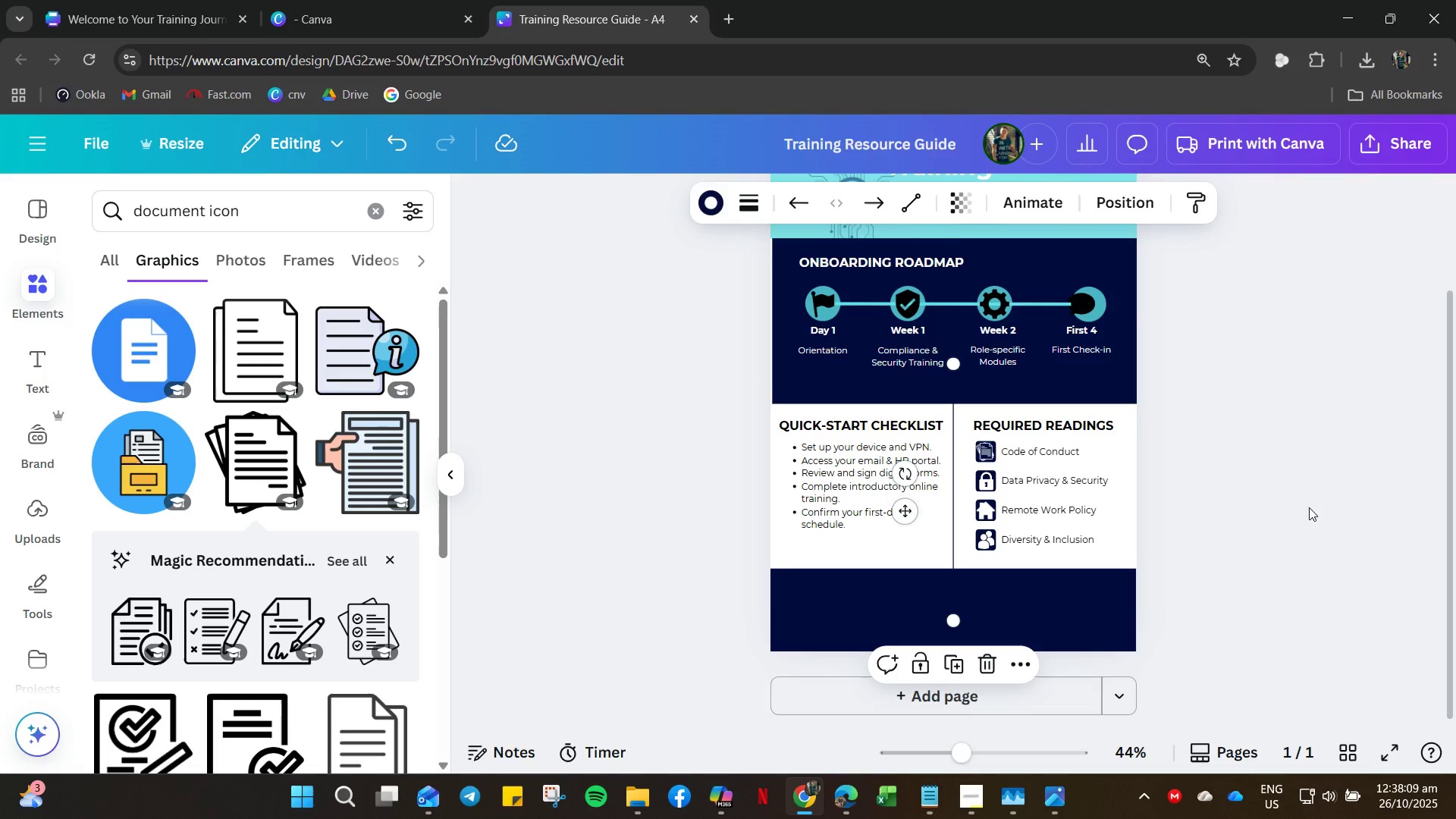 
left_click([1309, 507])
 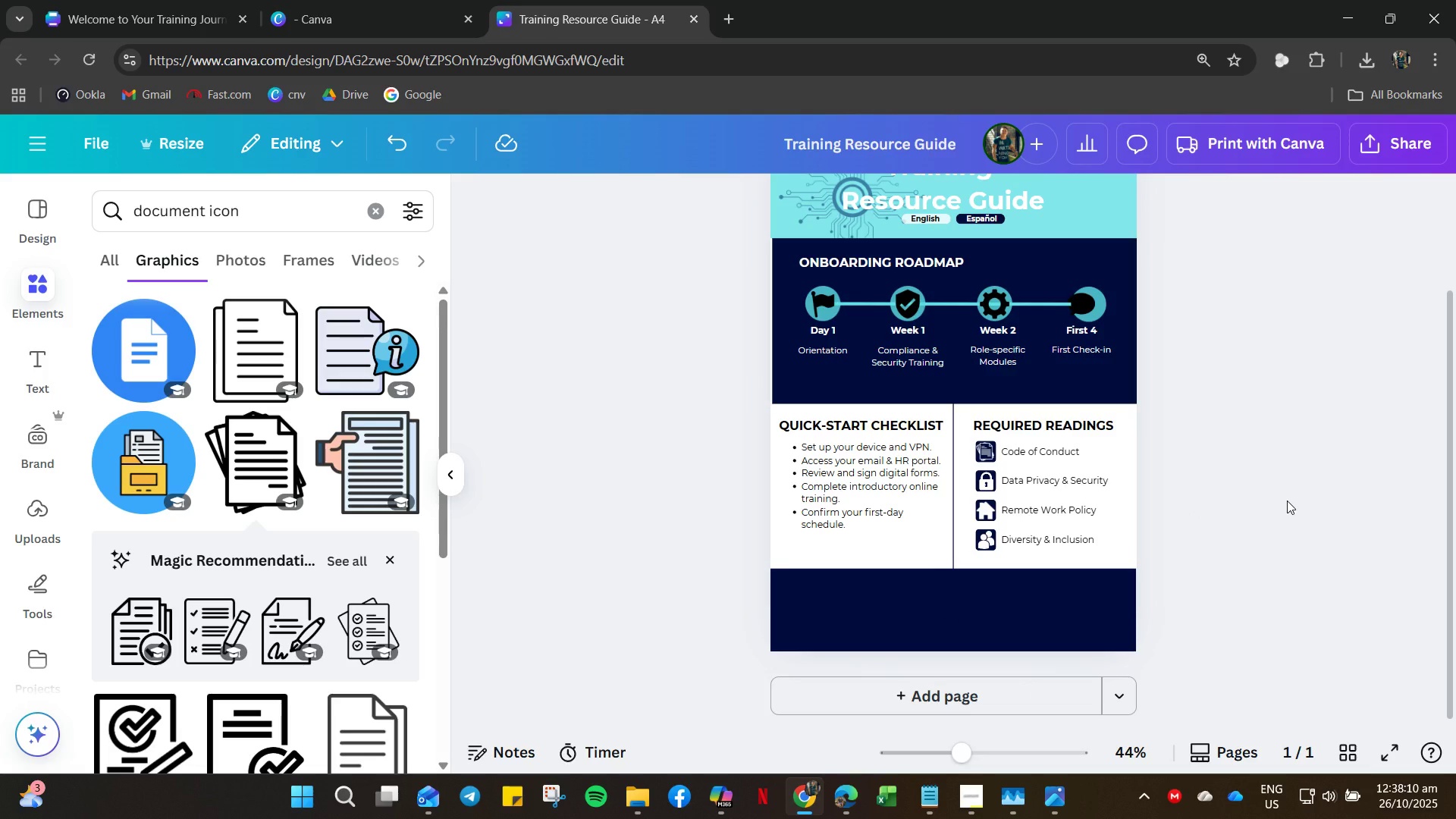 
scroll: coordinate [1287, 500], scroll_direction: up, amount: 4.0
 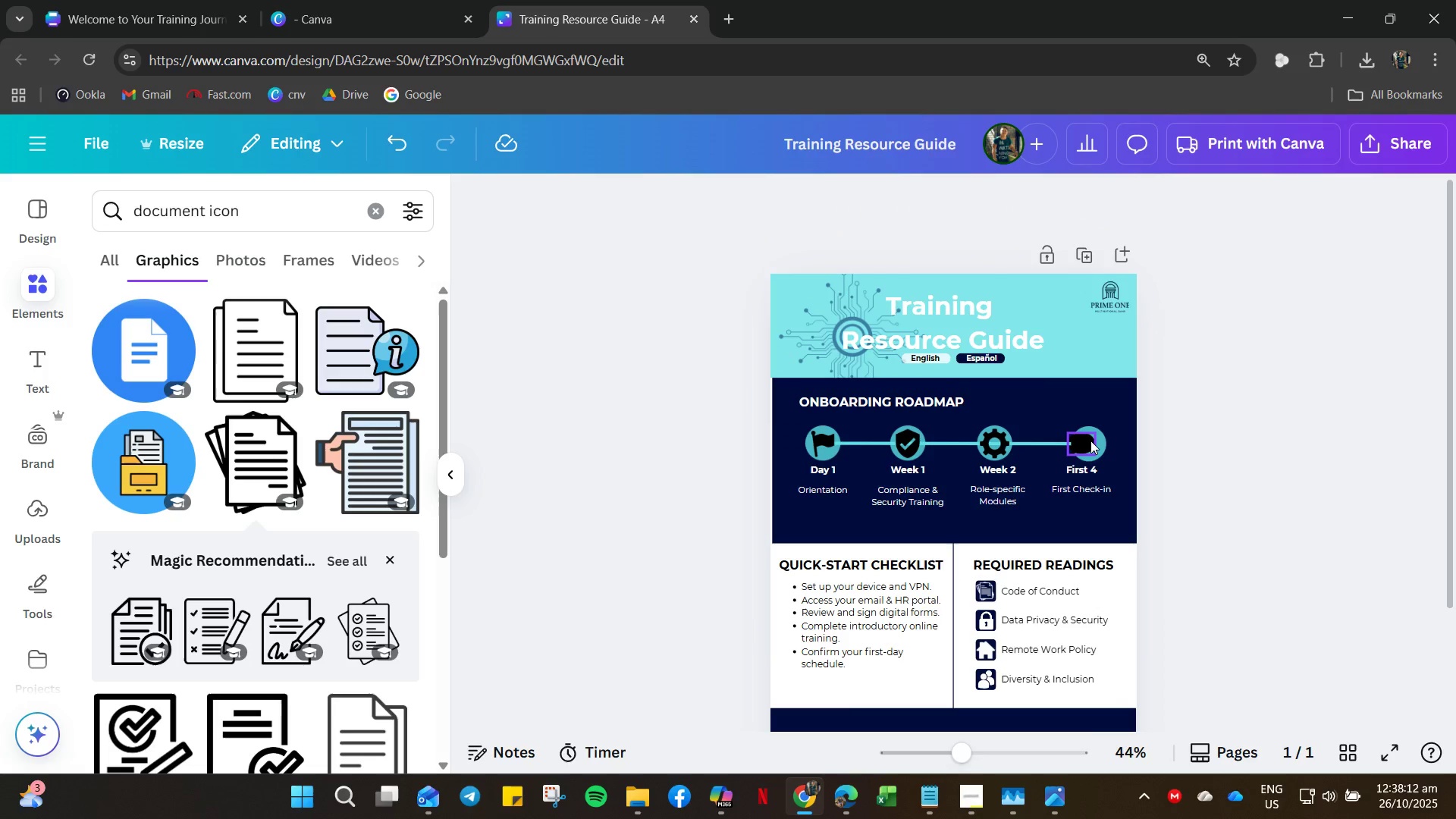 
left_click([1090, 441])
 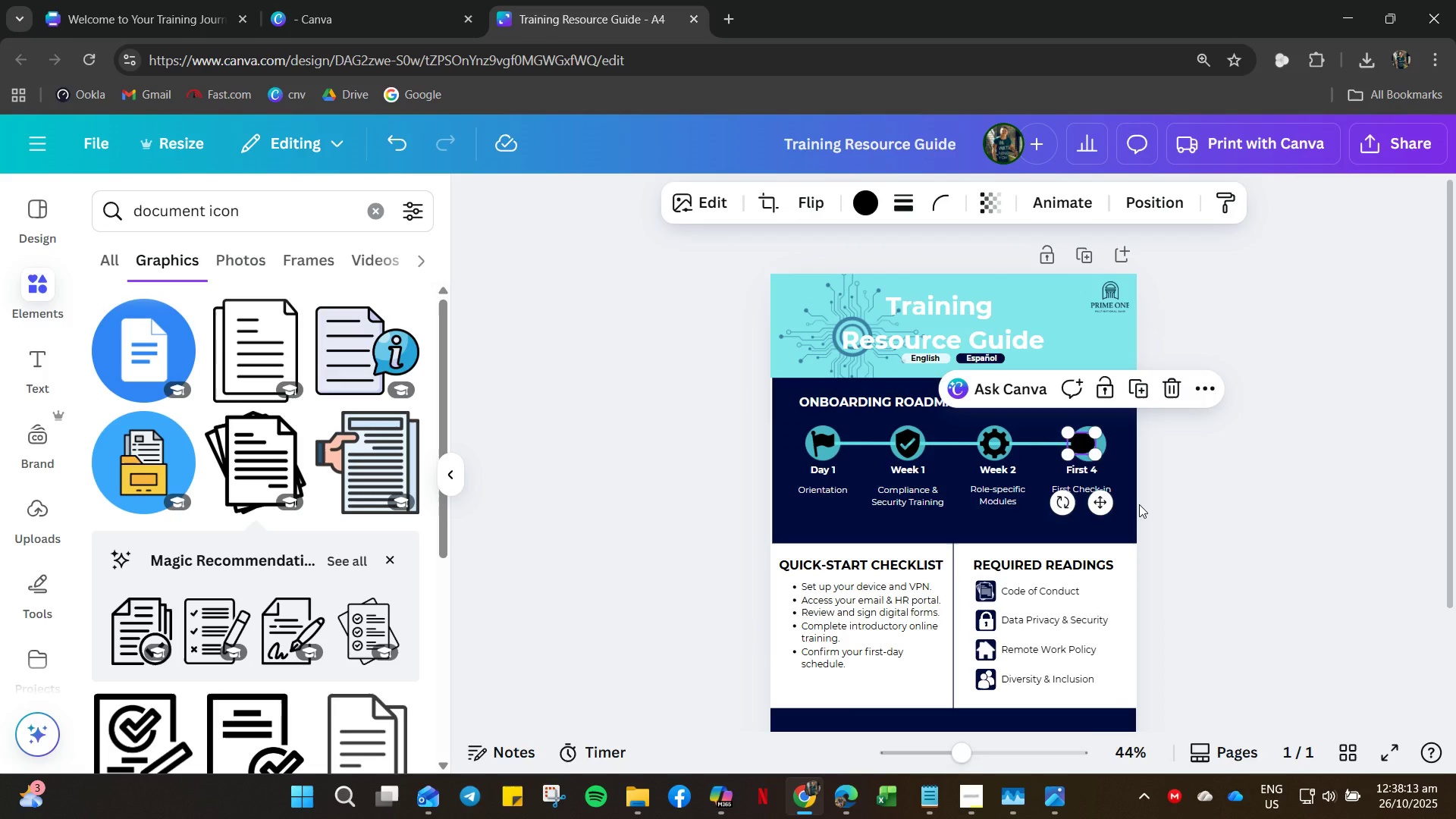 
key(ArrowRight)
 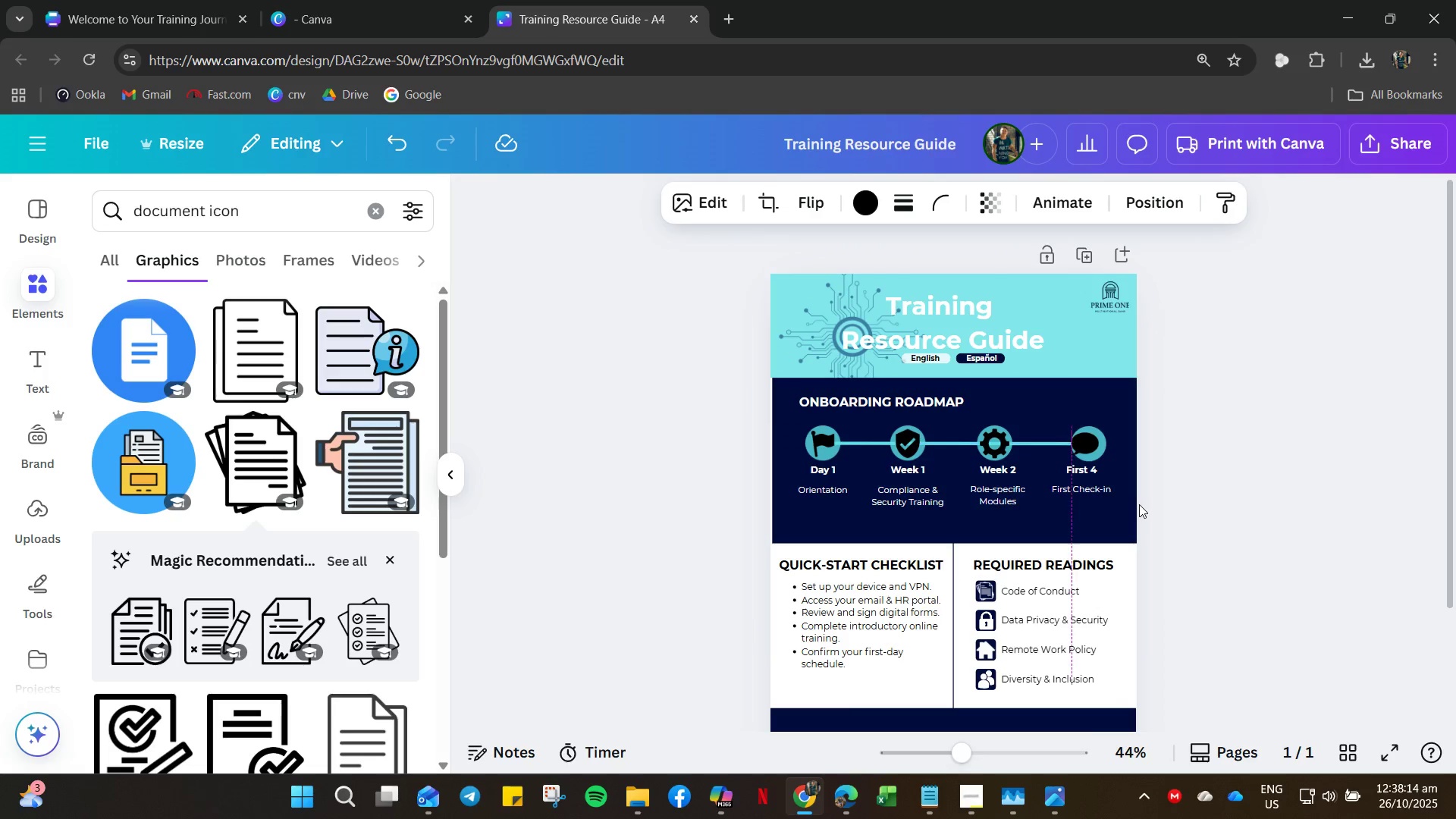 
key(ArrowRight)
 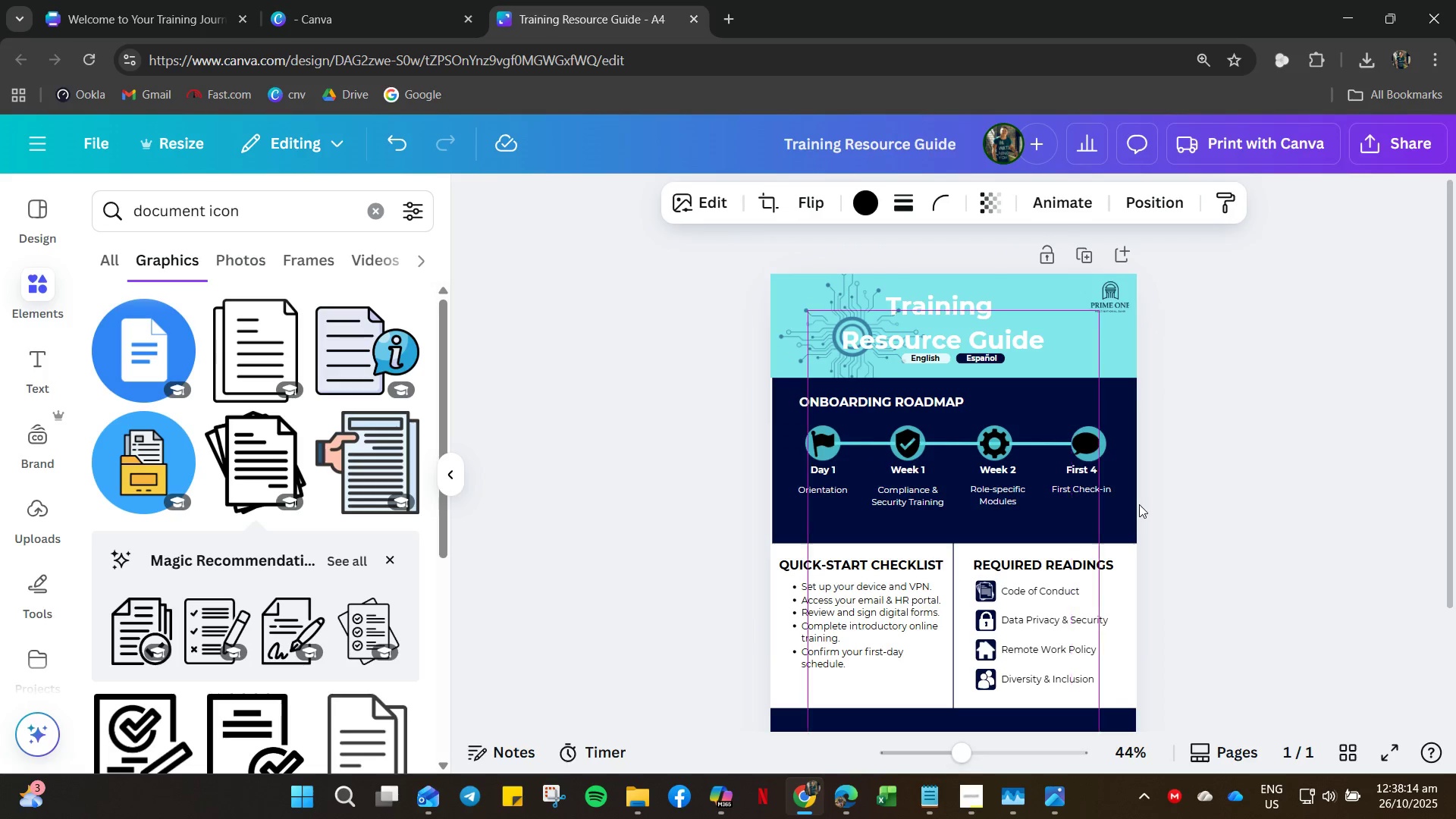 
key(ArrowRight)
 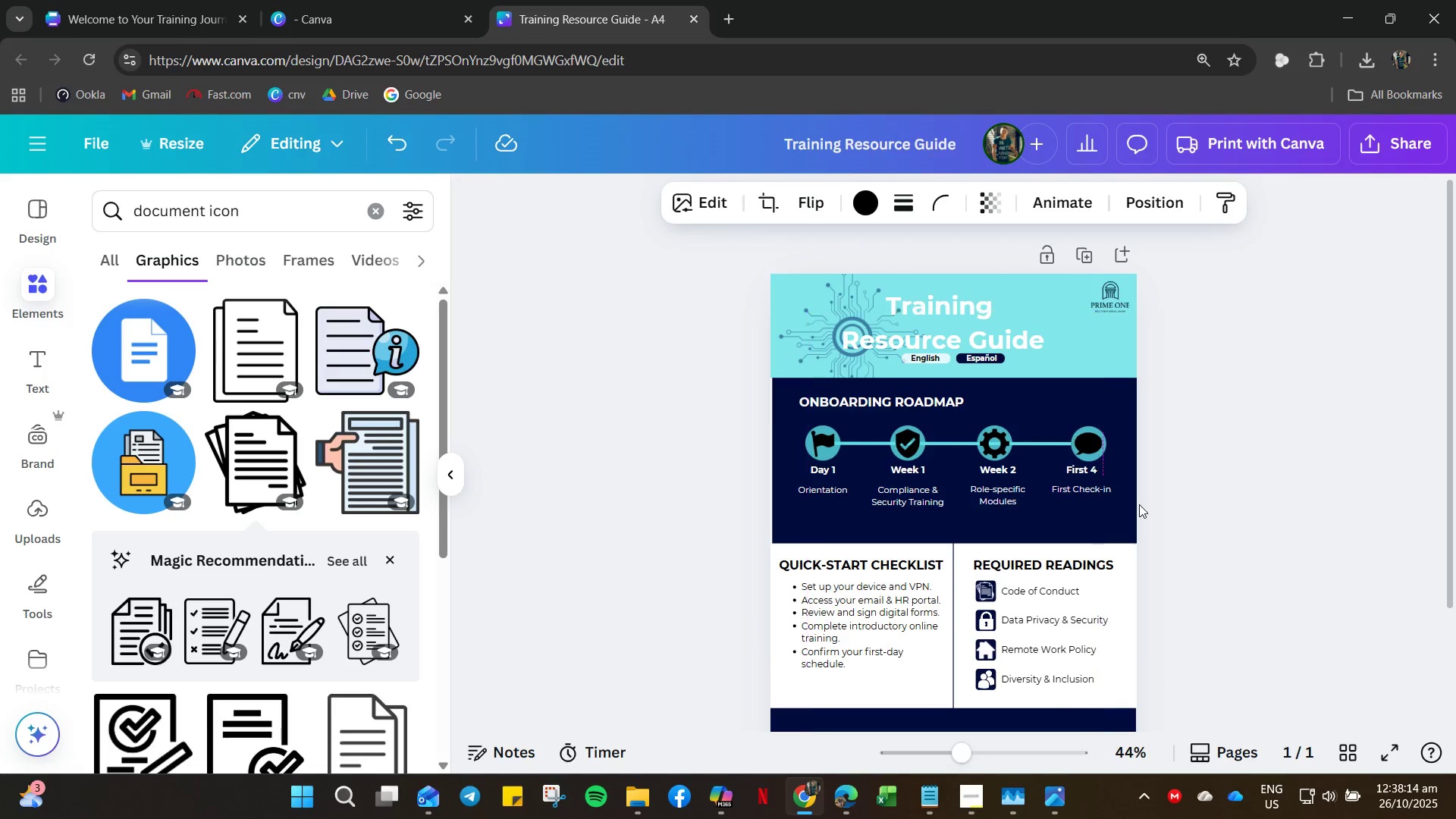 
key(ArrowRight)
 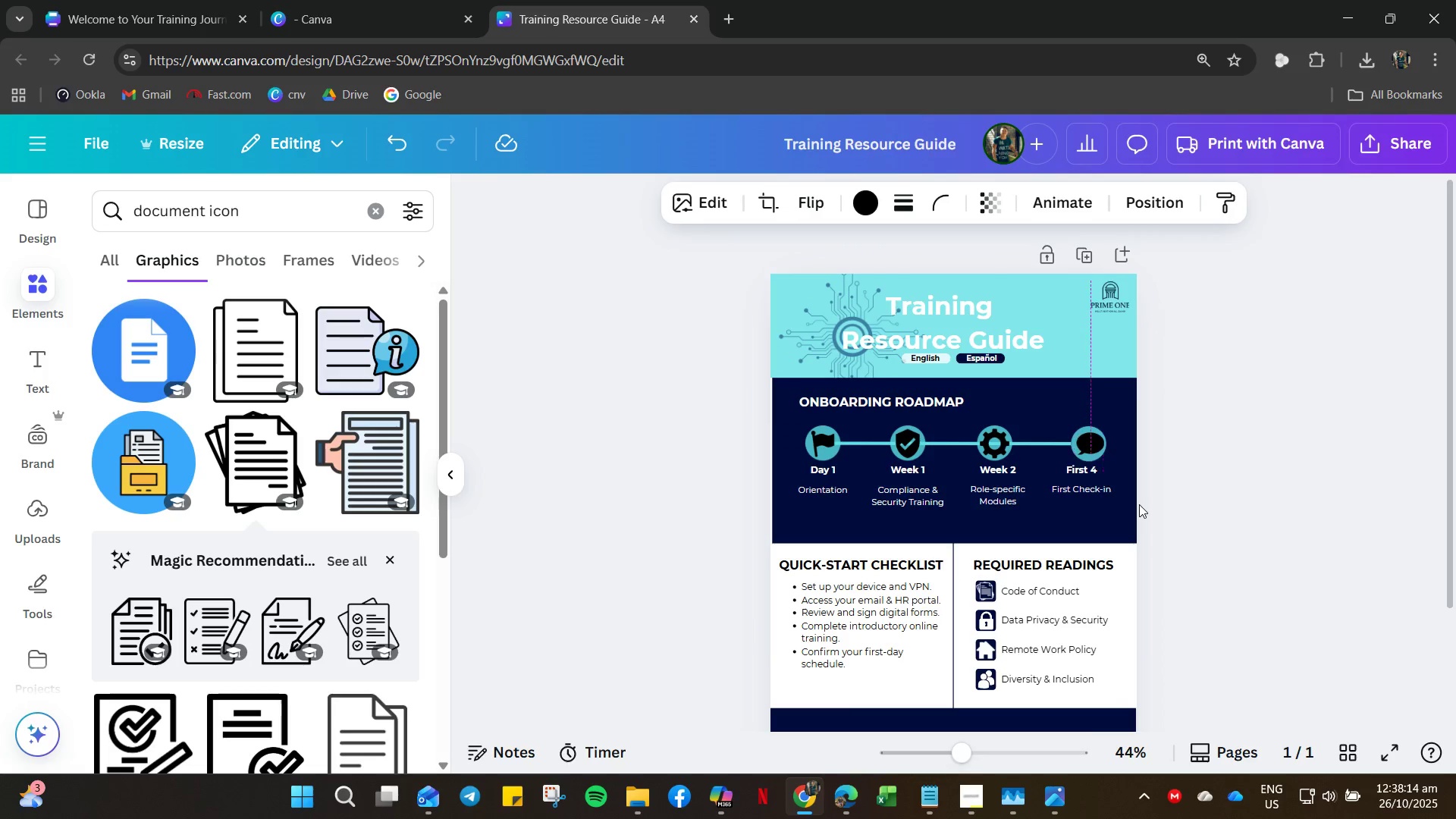 
key(ArrowRight)
 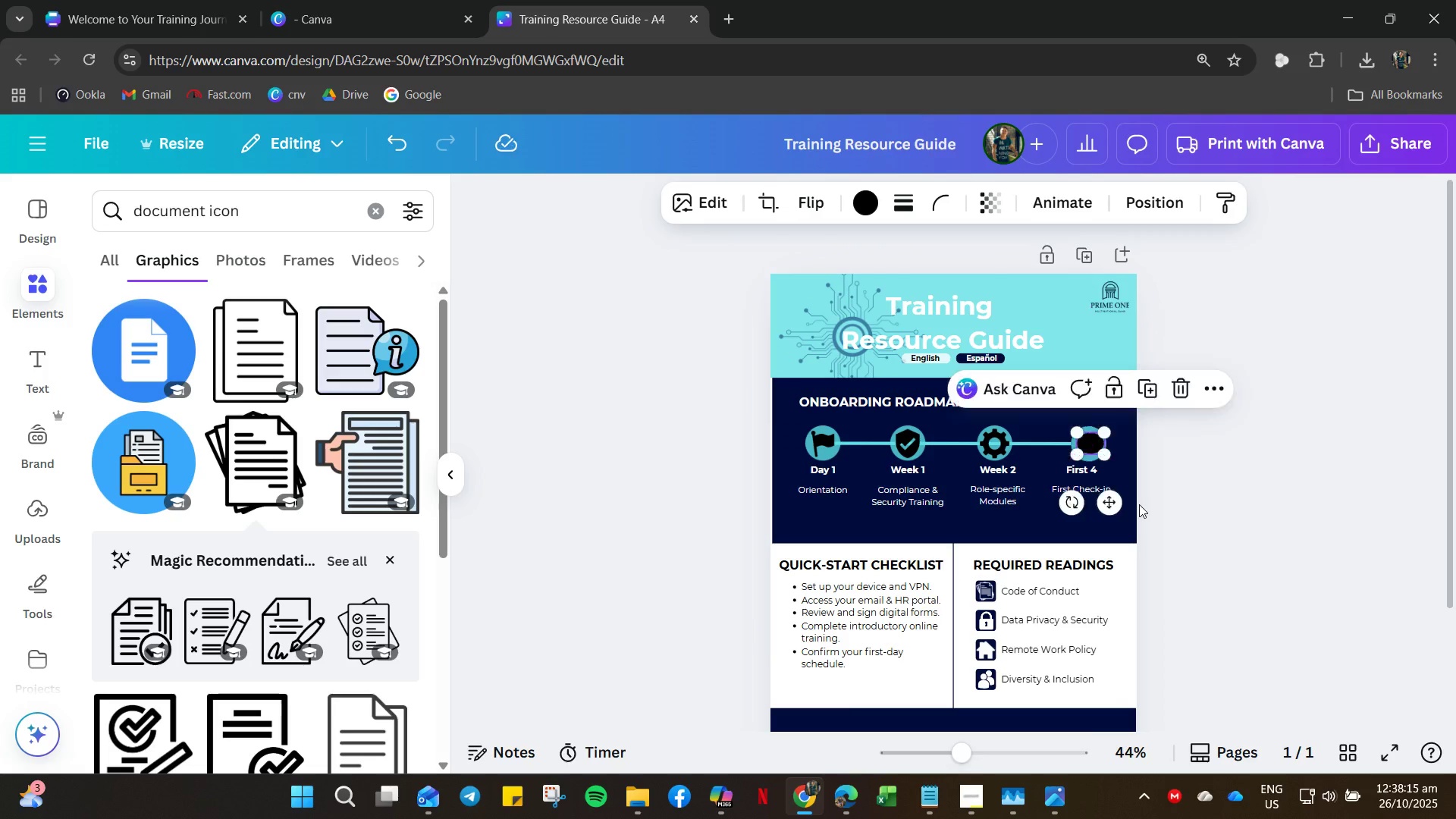 
key(ArrowLeft)
 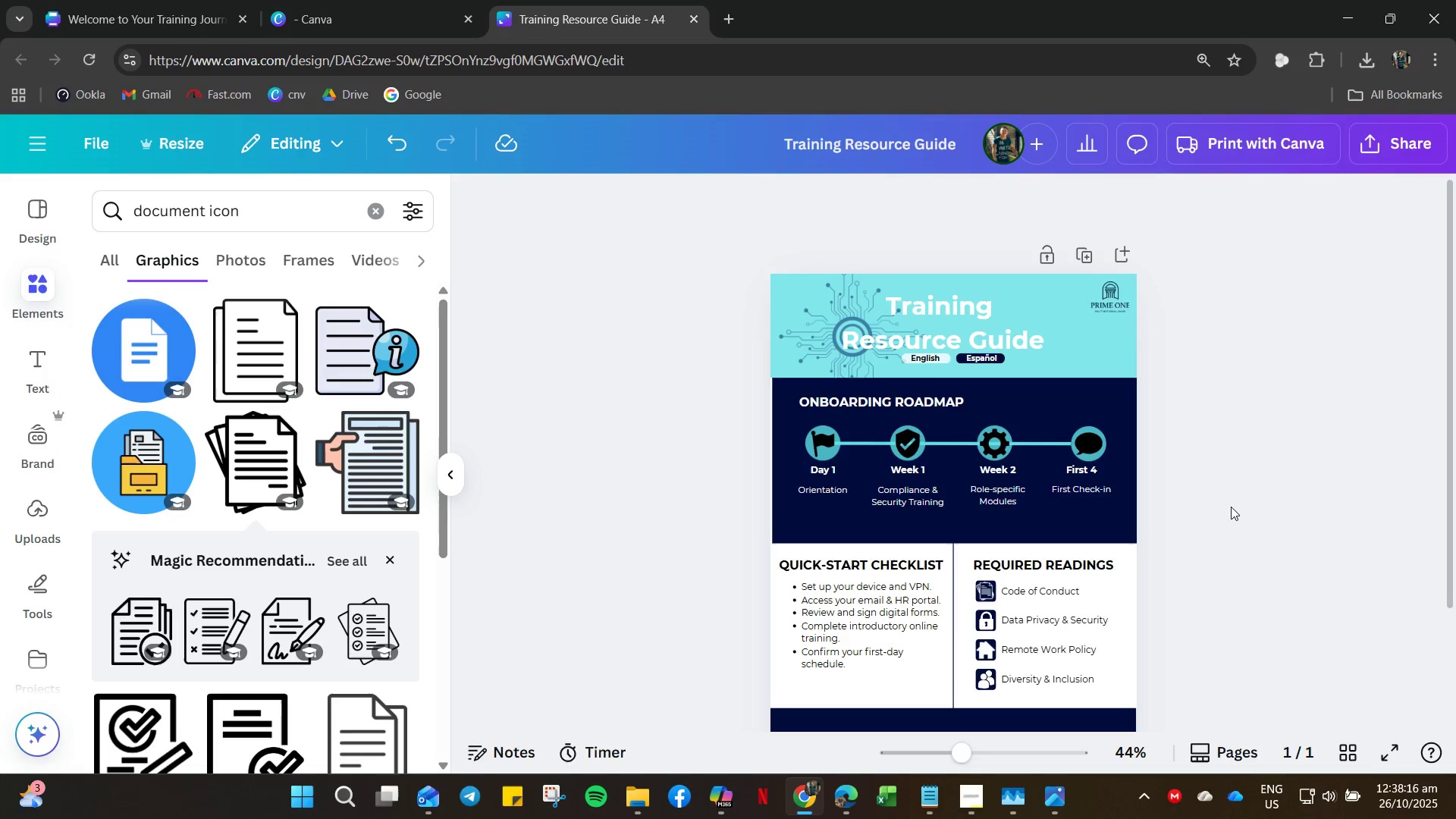 
double_click([1231, 507])
 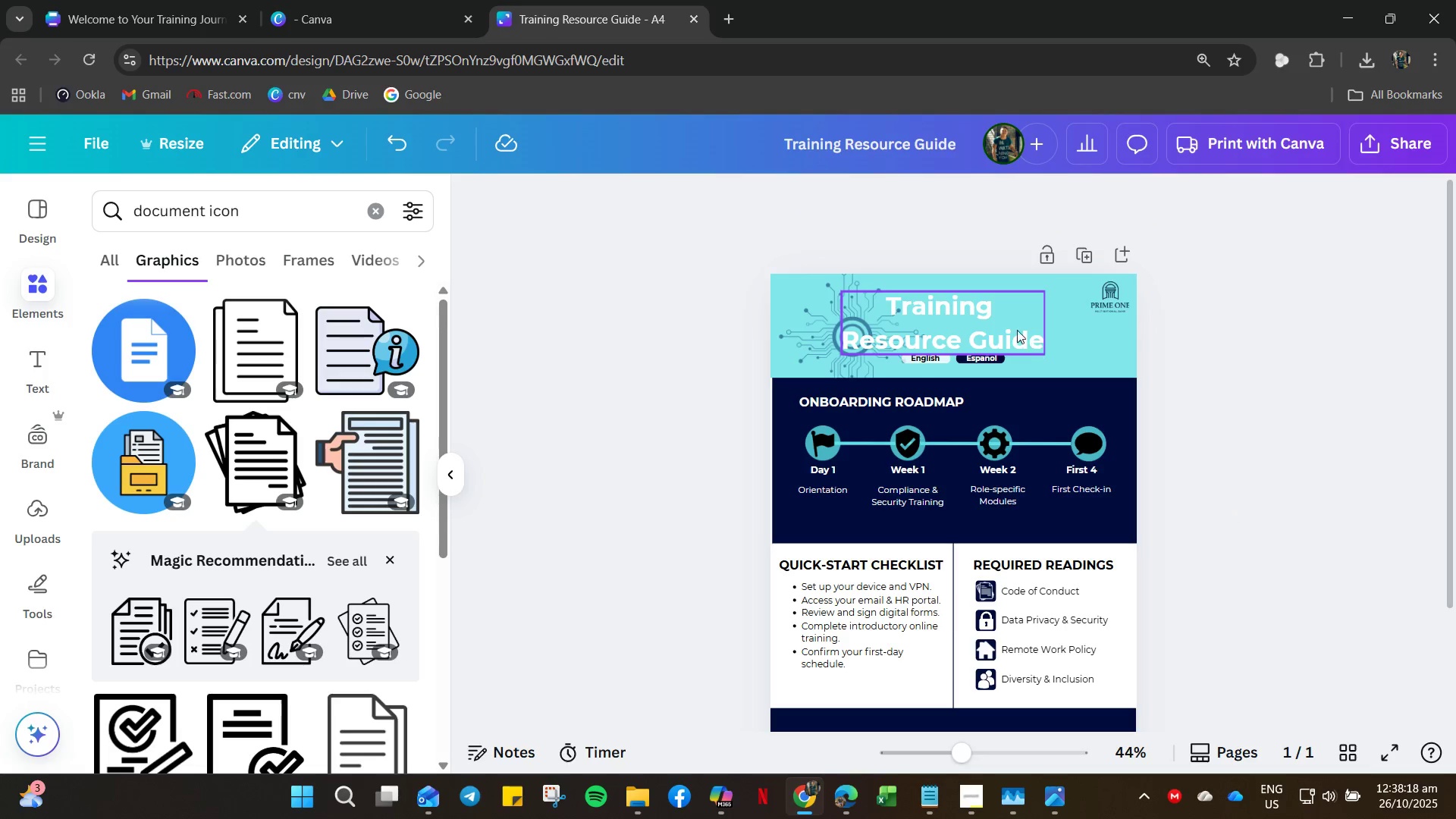 
left_click([1011, 325])
 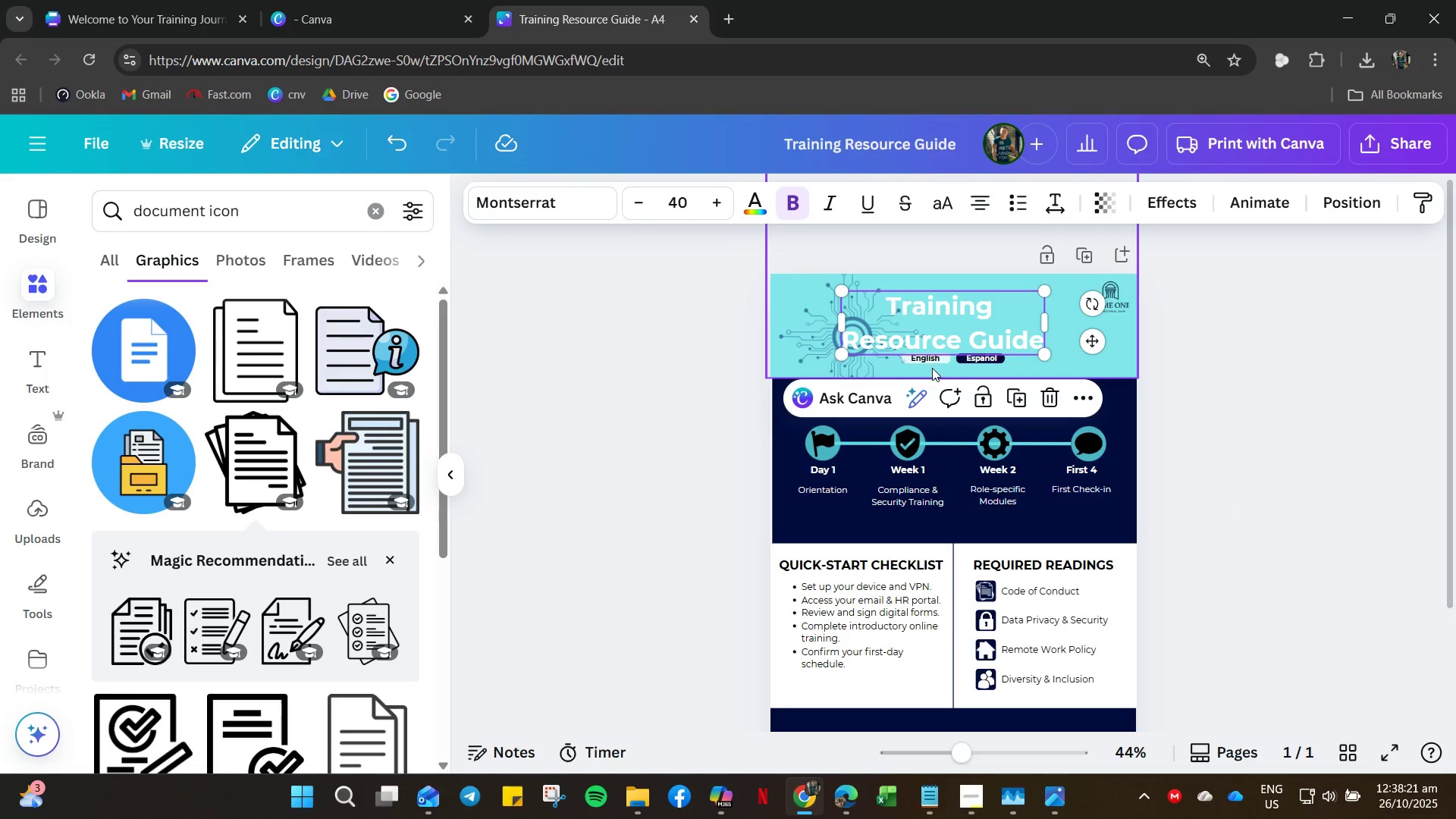 
left_click([1117, 356])
 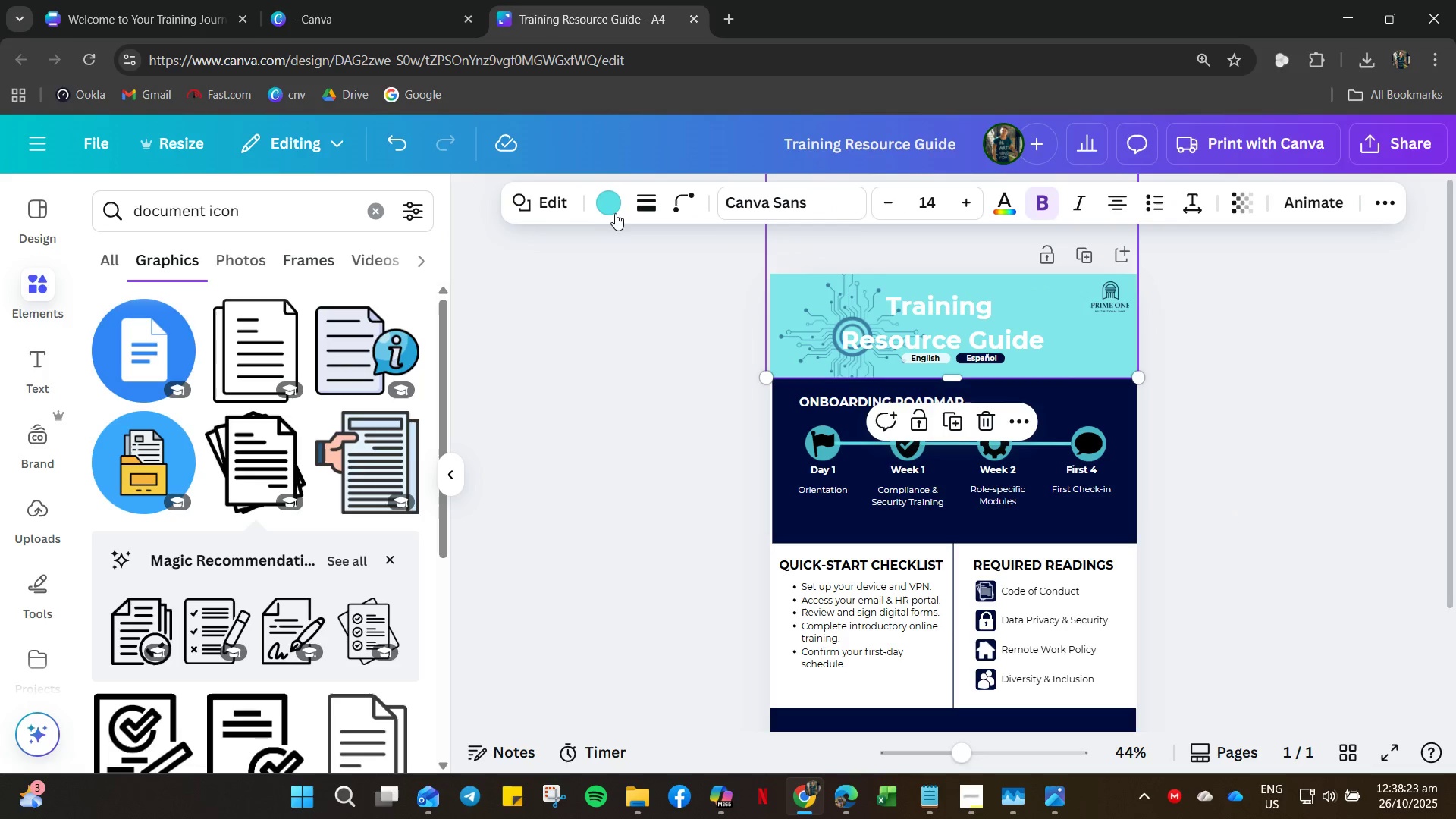 
left_click([602, 199])
 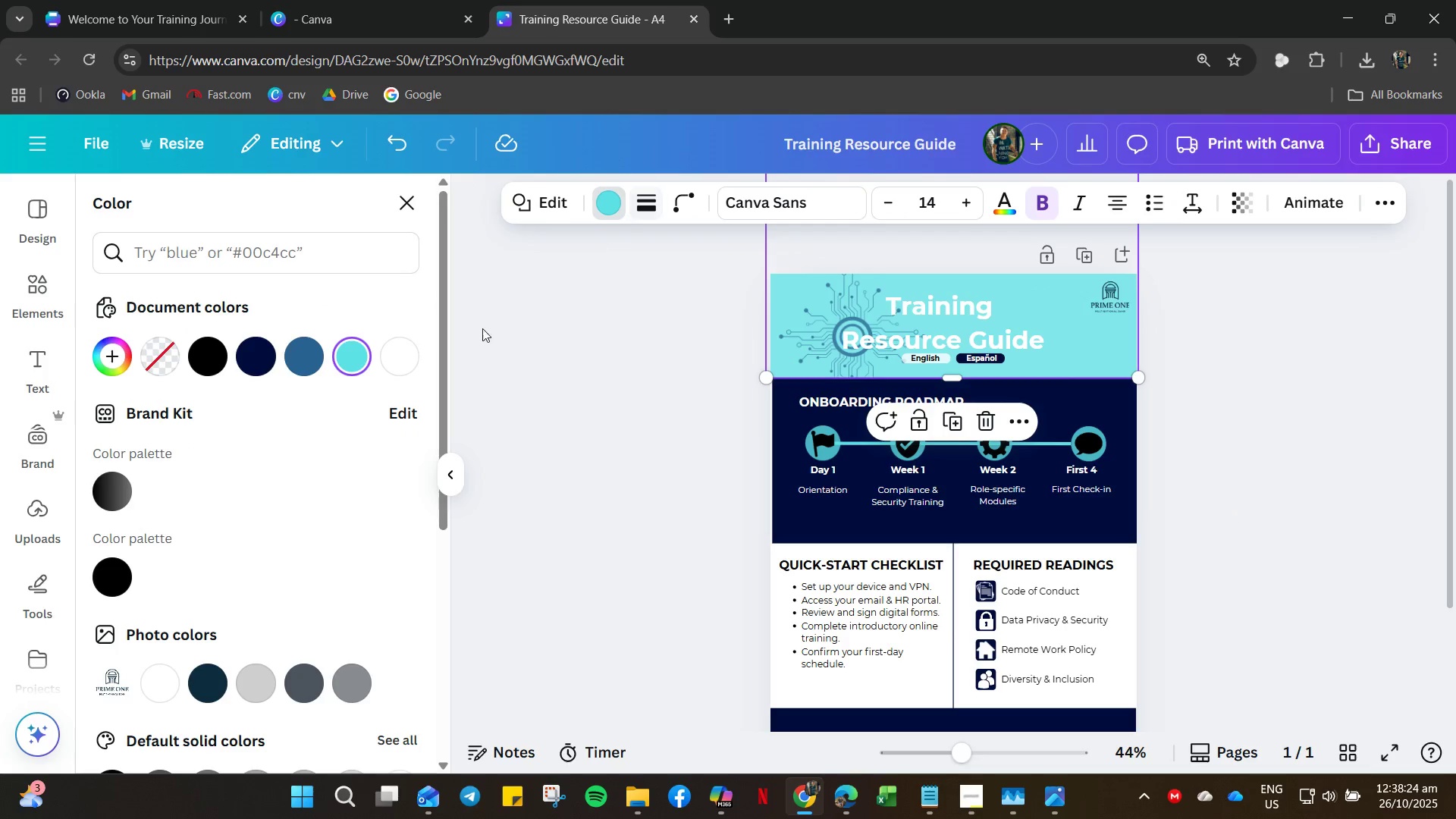 
scroll: coordinate [259, 598], scroll_direction: down, amount: 10.0
 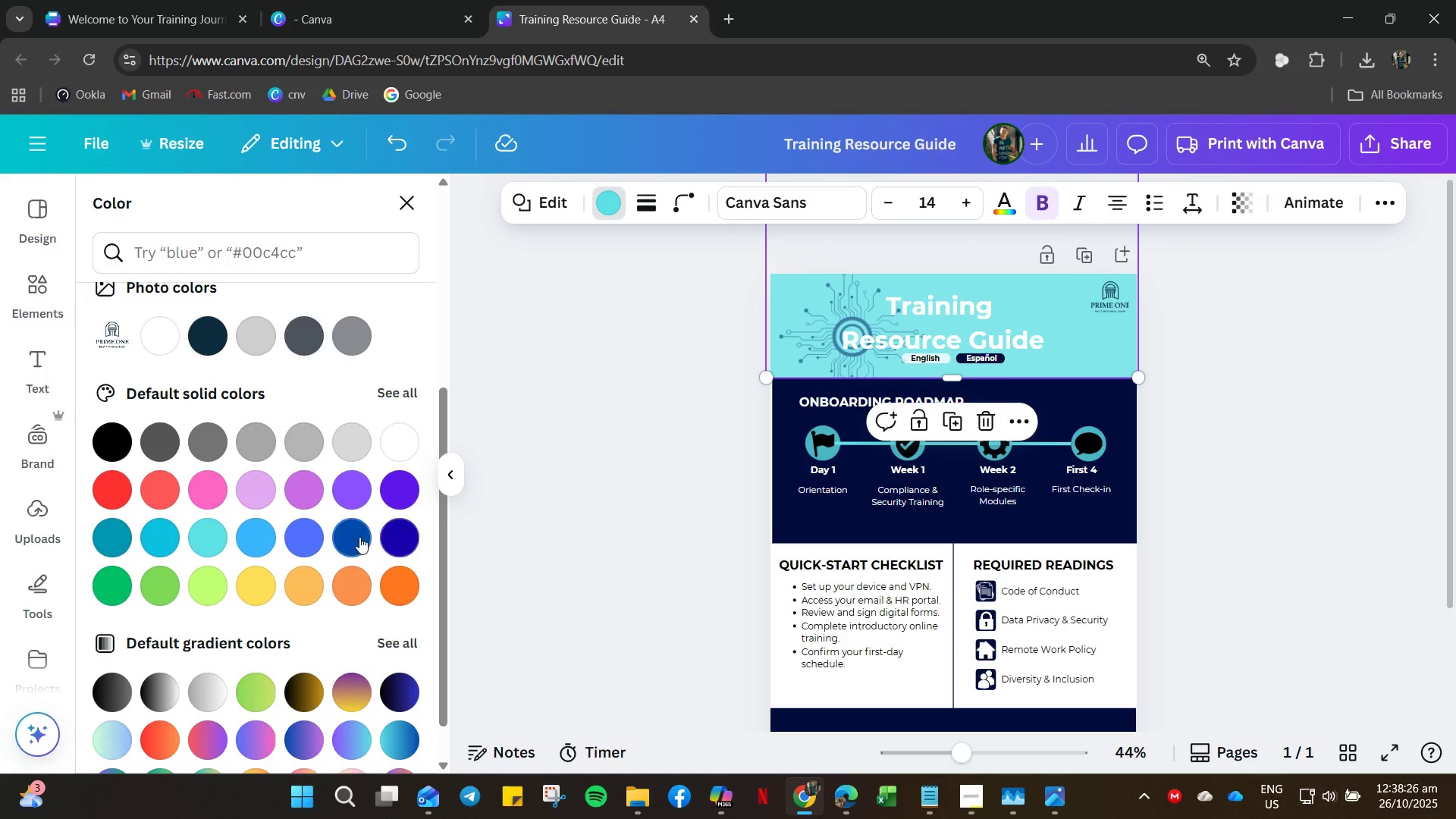 
left_click([355, 539])
 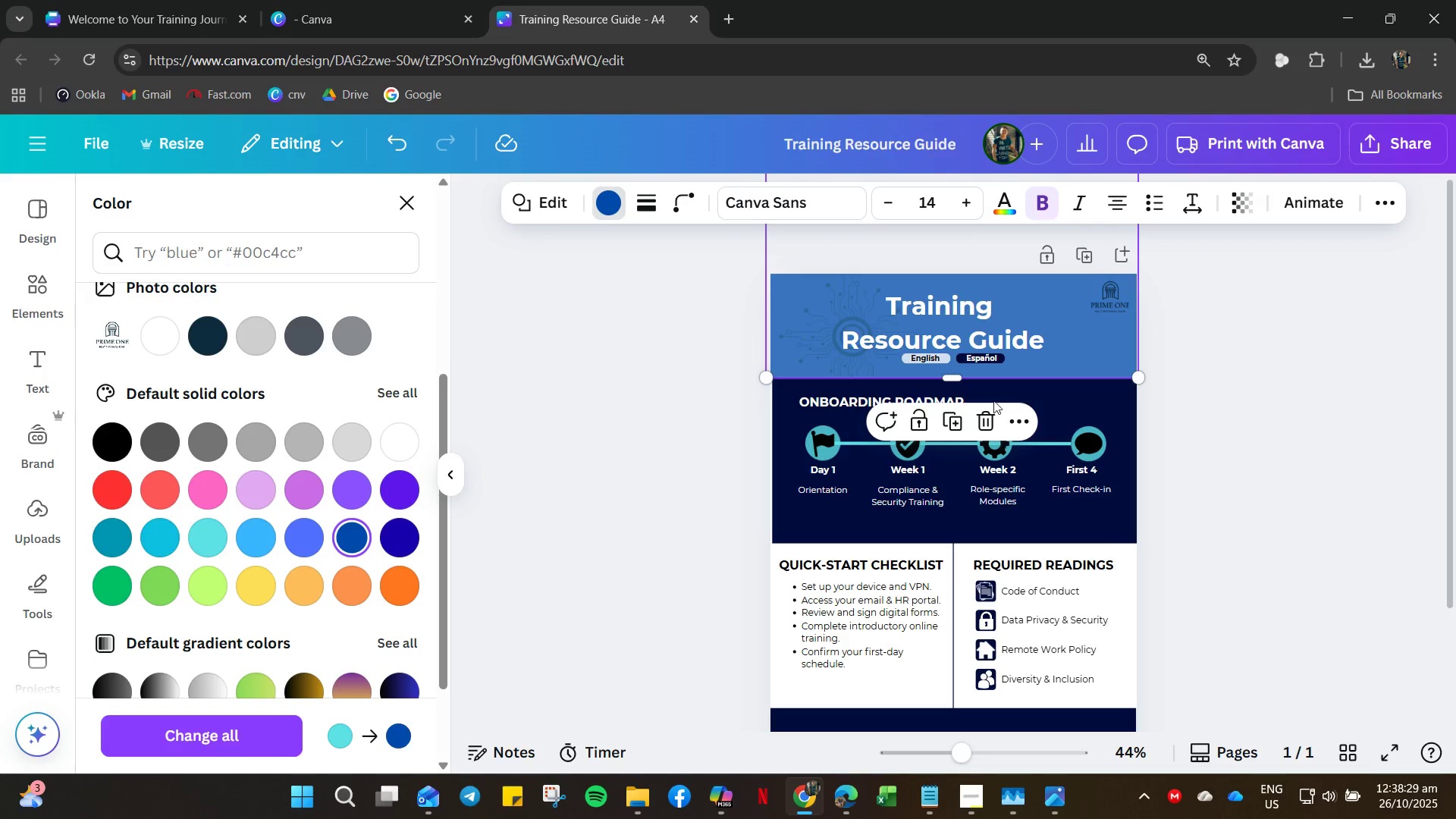 
hold_key(key=ControlLeft, duration=0.94)
scroll: coordinate [1173, 344], scroll_direction: up, amount: 8.0
 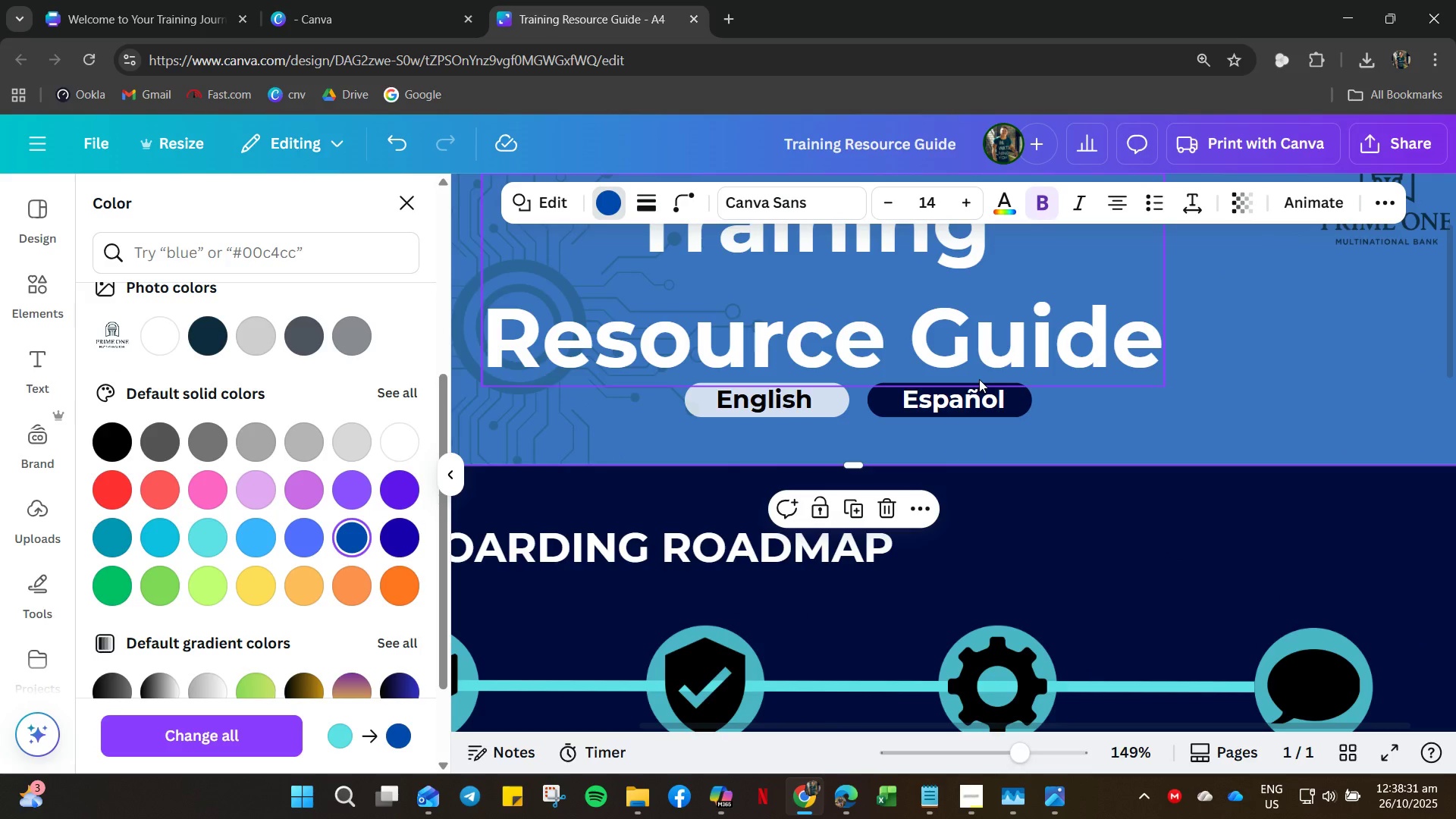 
hold_key(key=ControlLeft, duration=0.52)
scroll: coordinate [979, 379], scroll_direction: down, amount: 3.0
 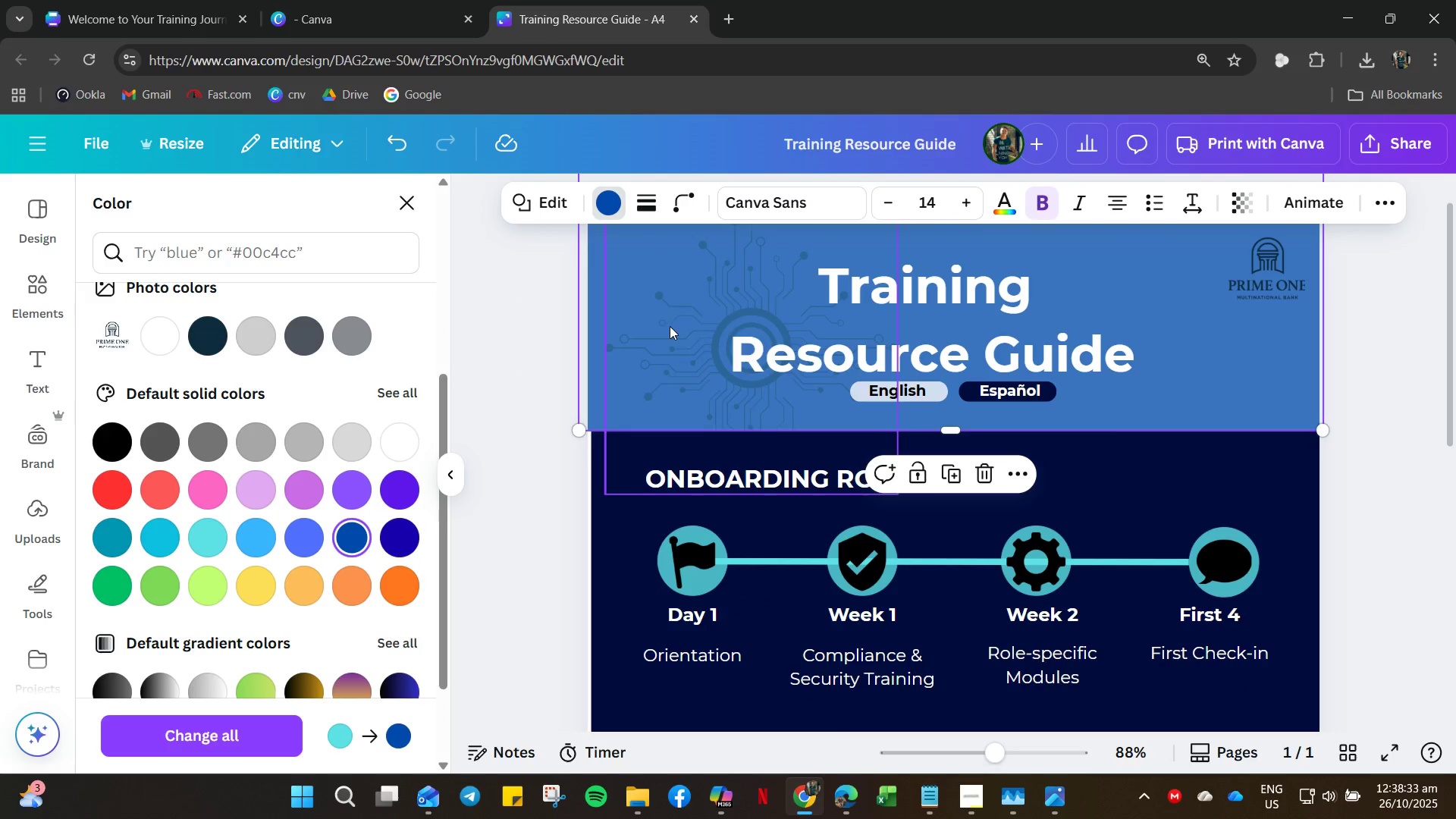 
left_click([670, 326])
 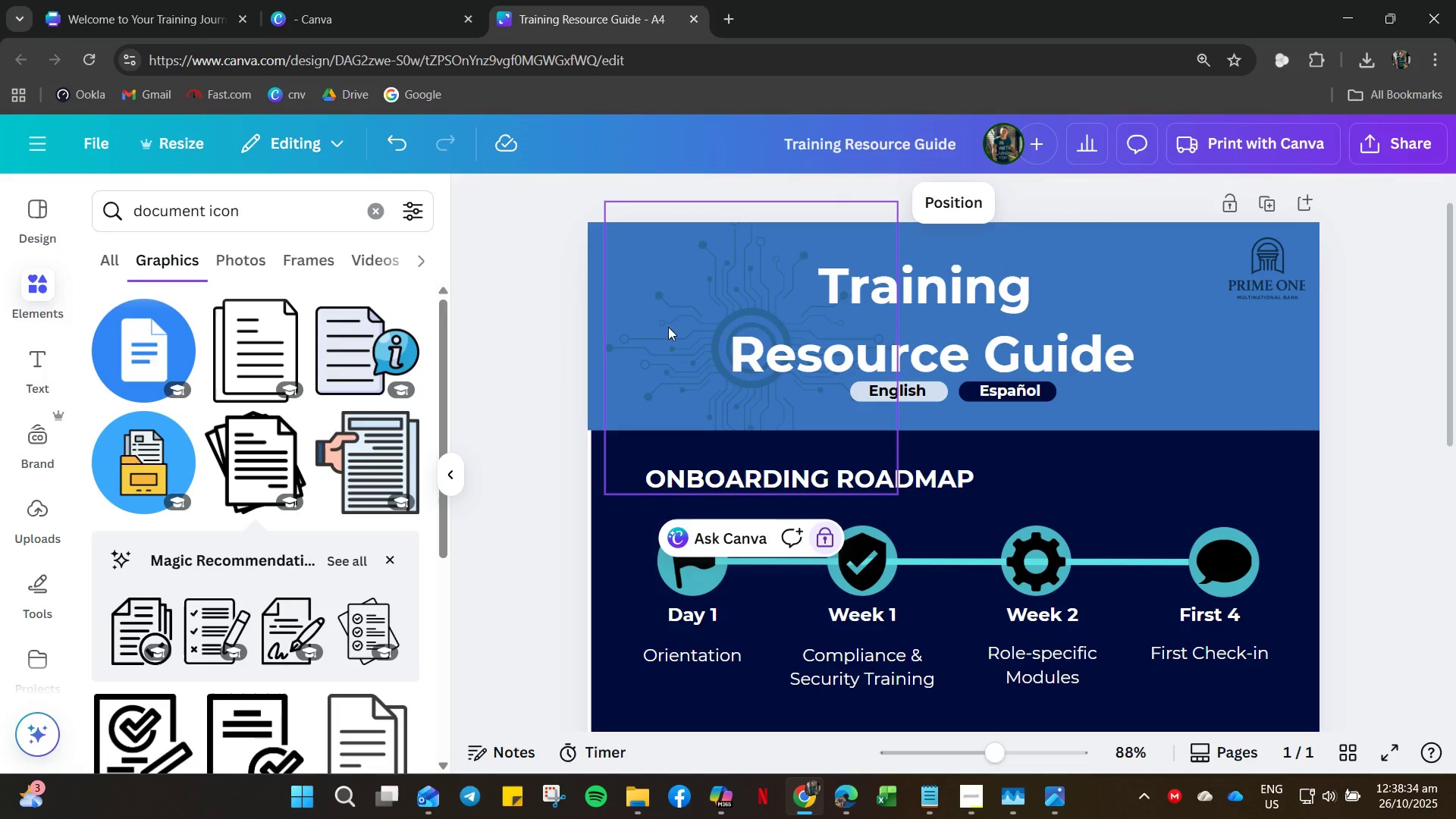 
right_click([668, 327])
 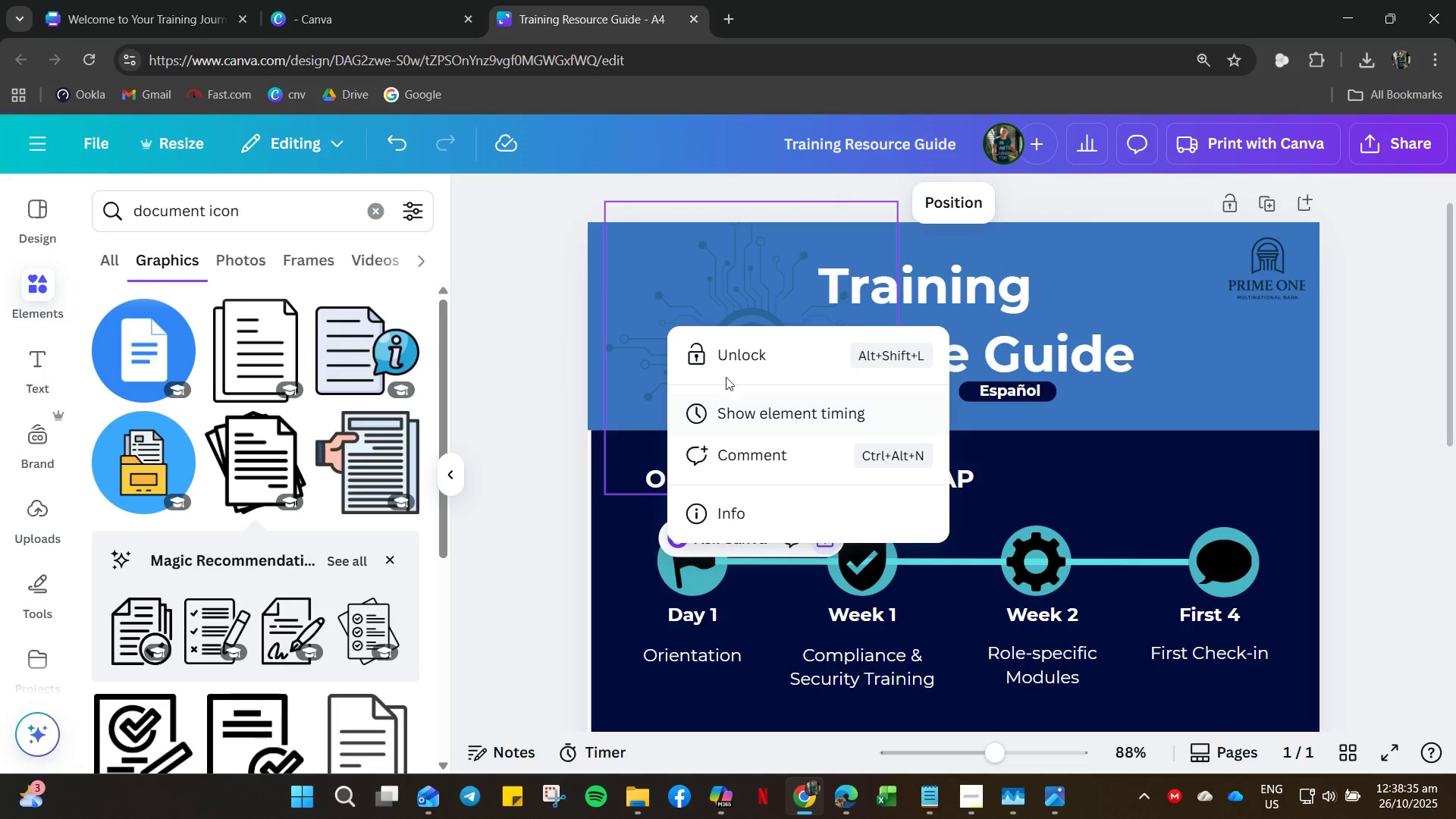 
left_click([513, 395])
 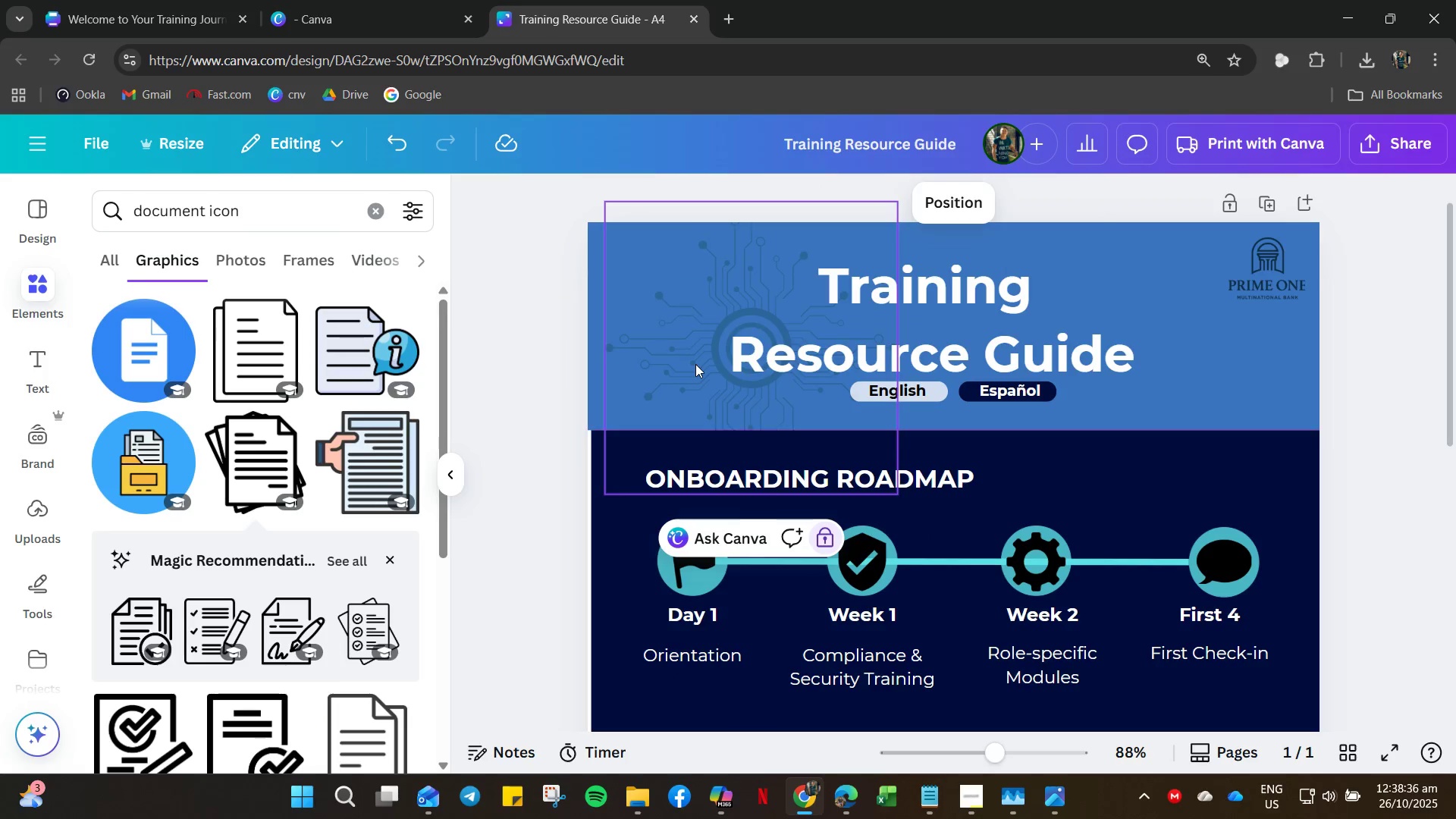 
left_click([695, 364])
 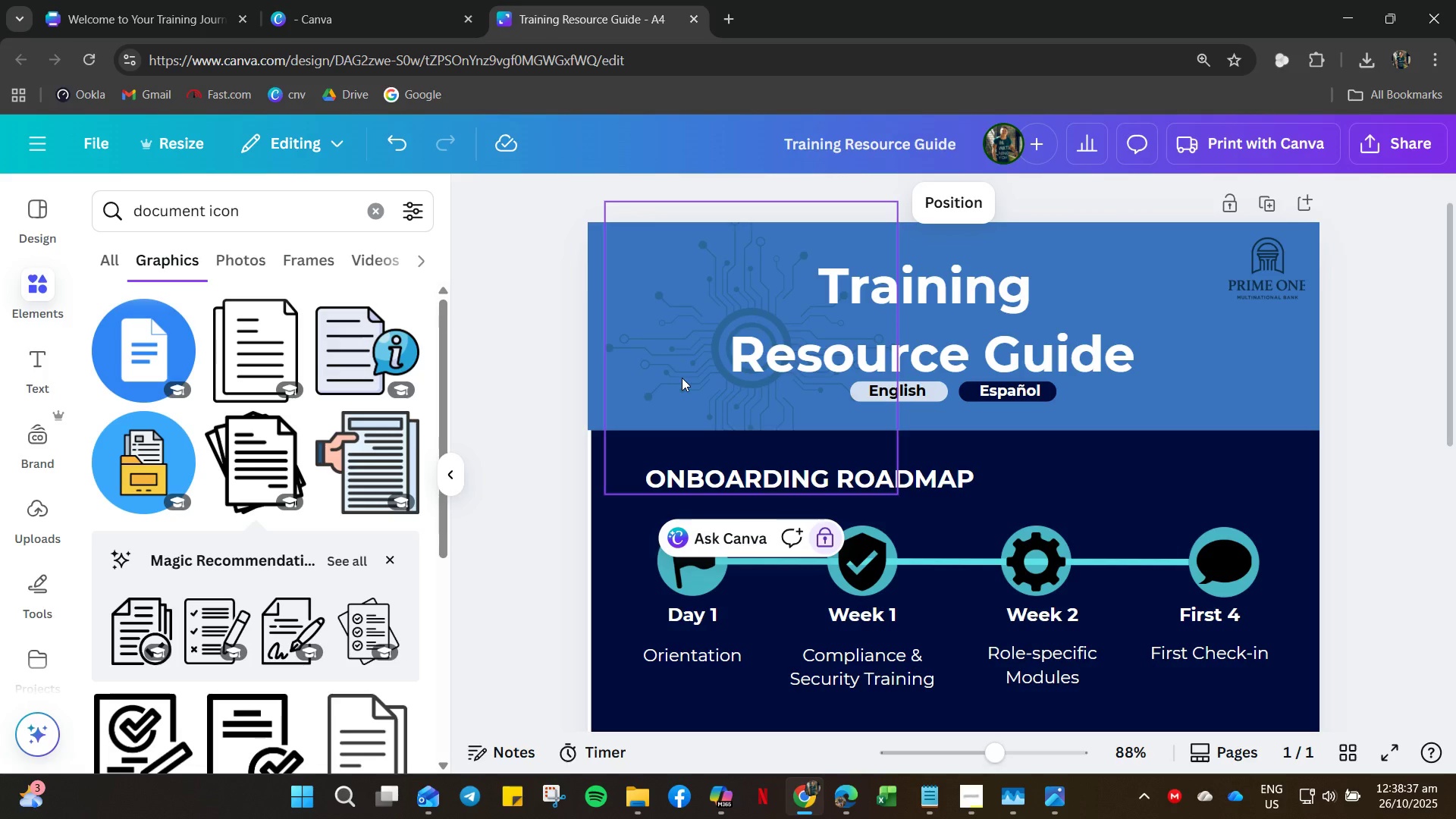 
left_click_drag(start_coordinate=[682, 378], to_coordinate=[648, 383])
 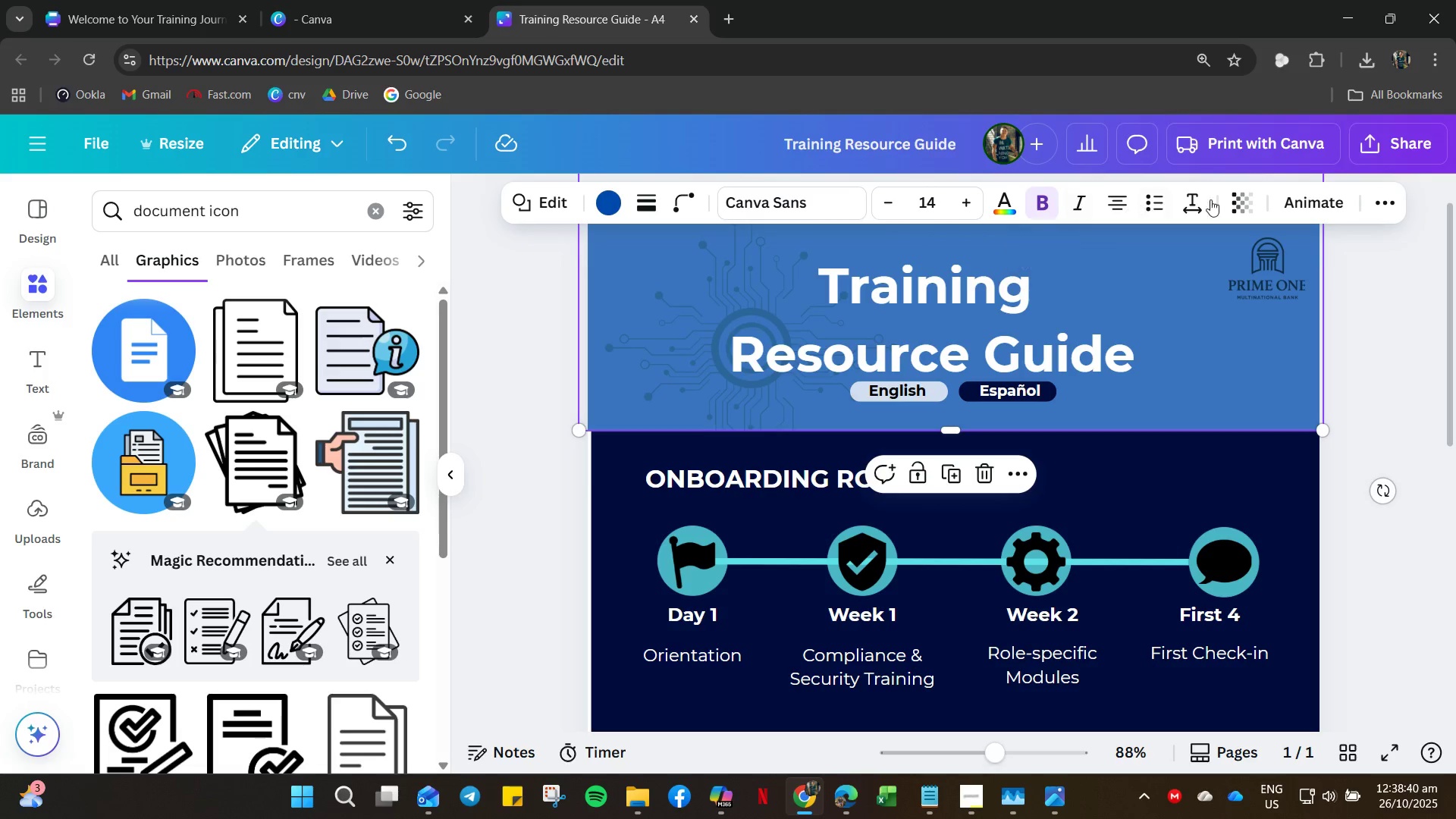 
left_click([1233, 202])
 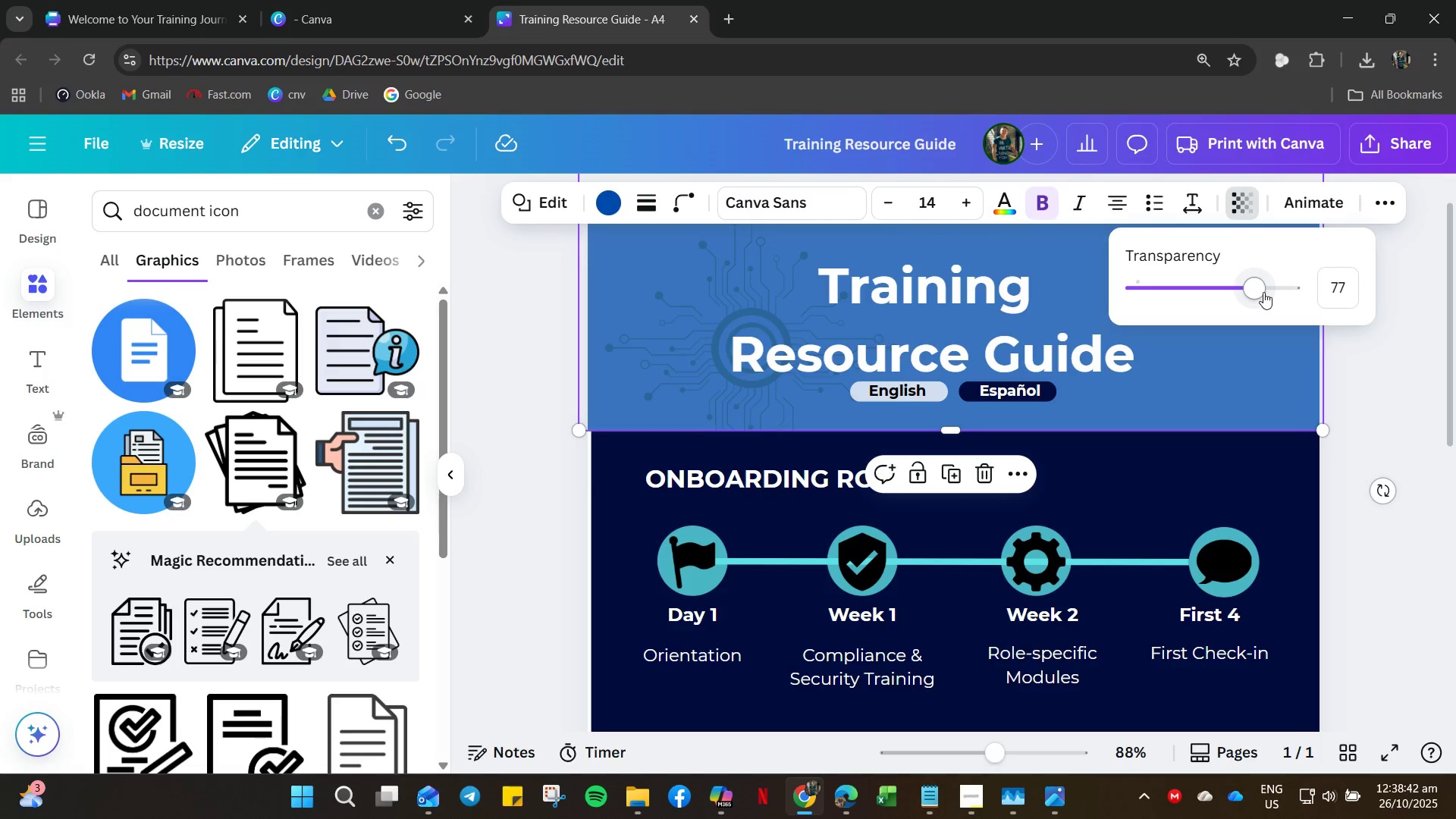 
left_click_drag(start_coordinate=[1257, 294], to_coordinate=[1382, 294])
 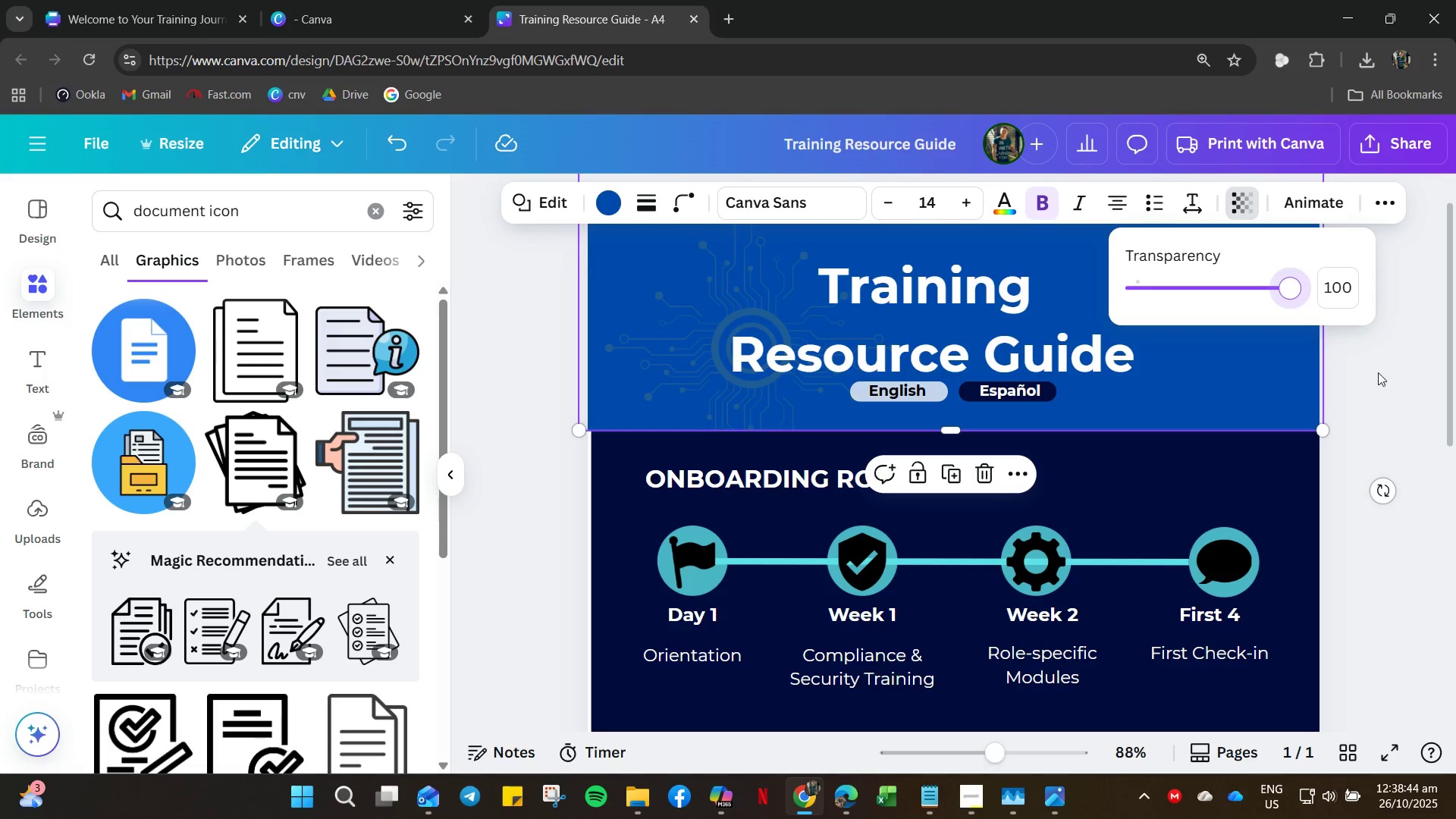 
left_click([1382, 375])
 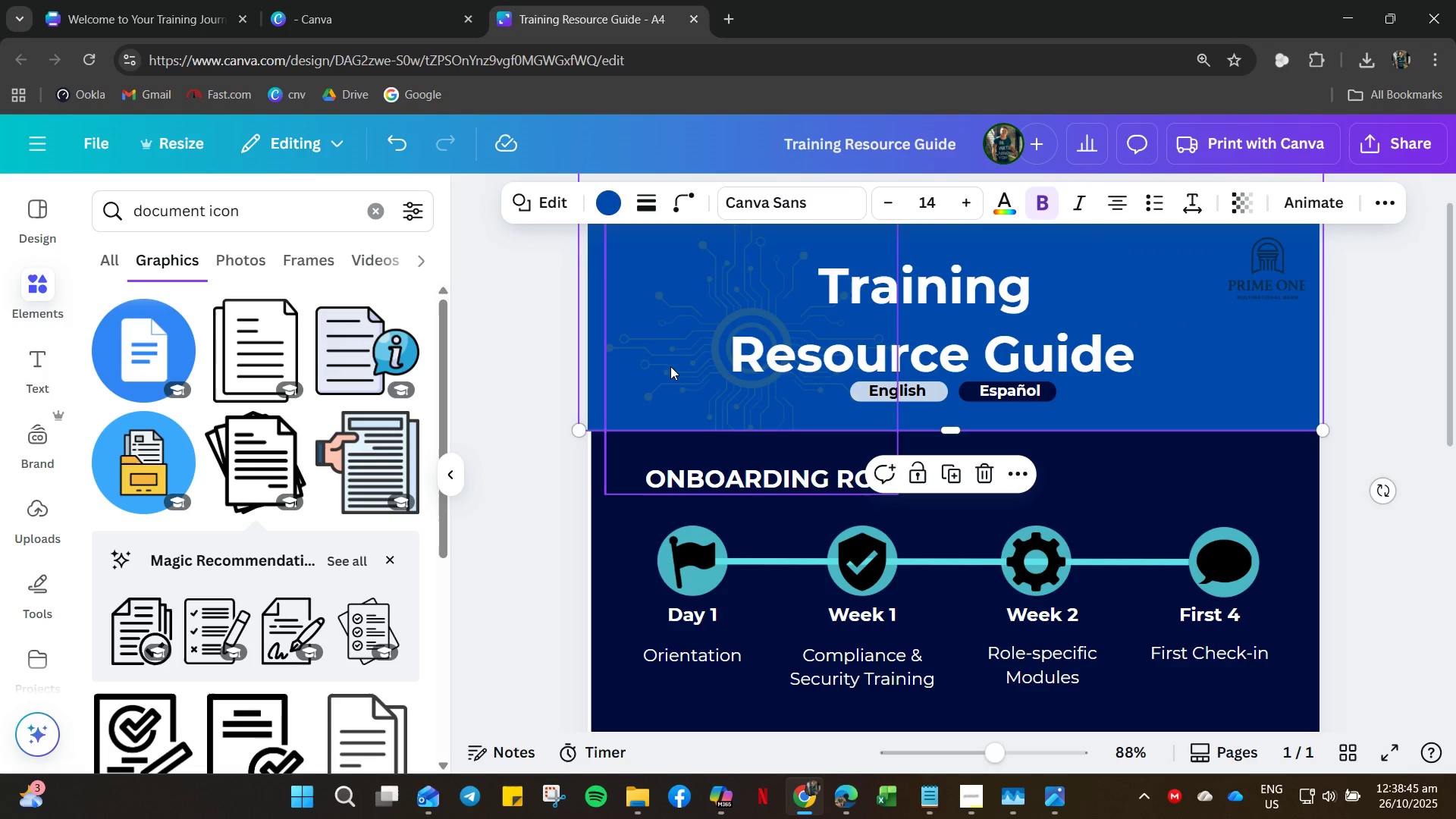 
left_click([672, 366])
 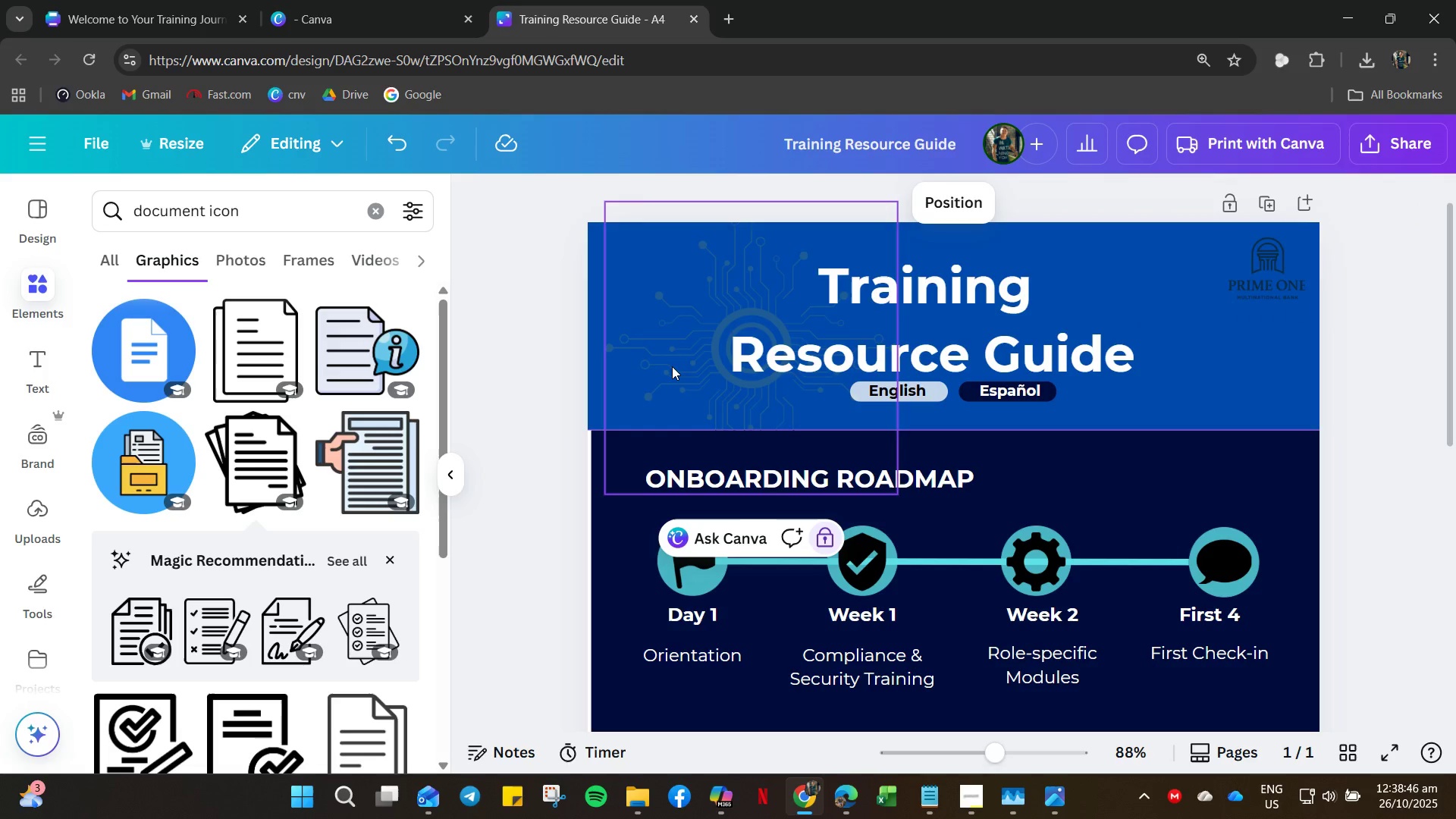 
left_click_drag(start_coordinate=[672, 366], to_coordinate=[670, 397])
 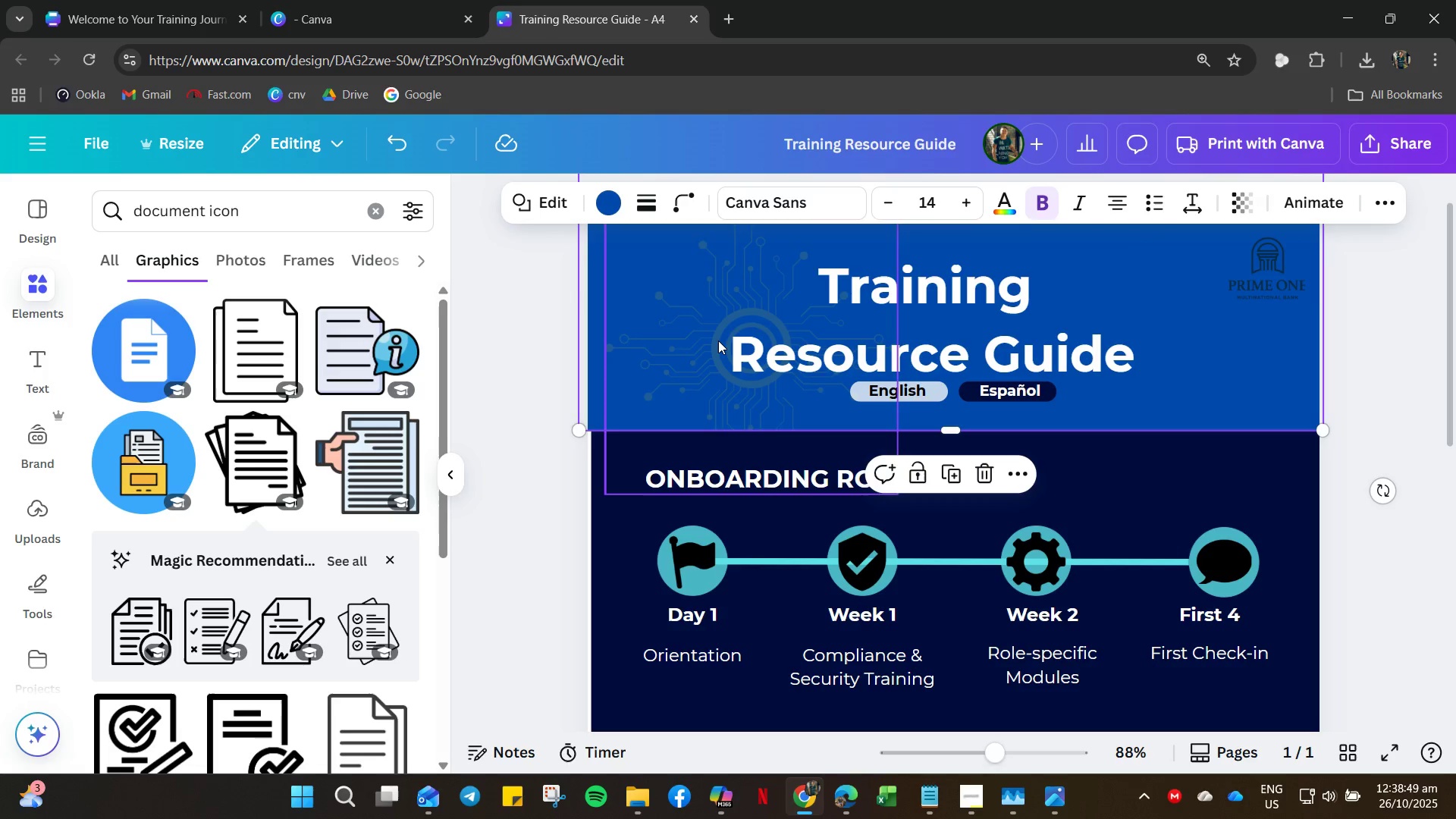 
right_click([717, 305])
 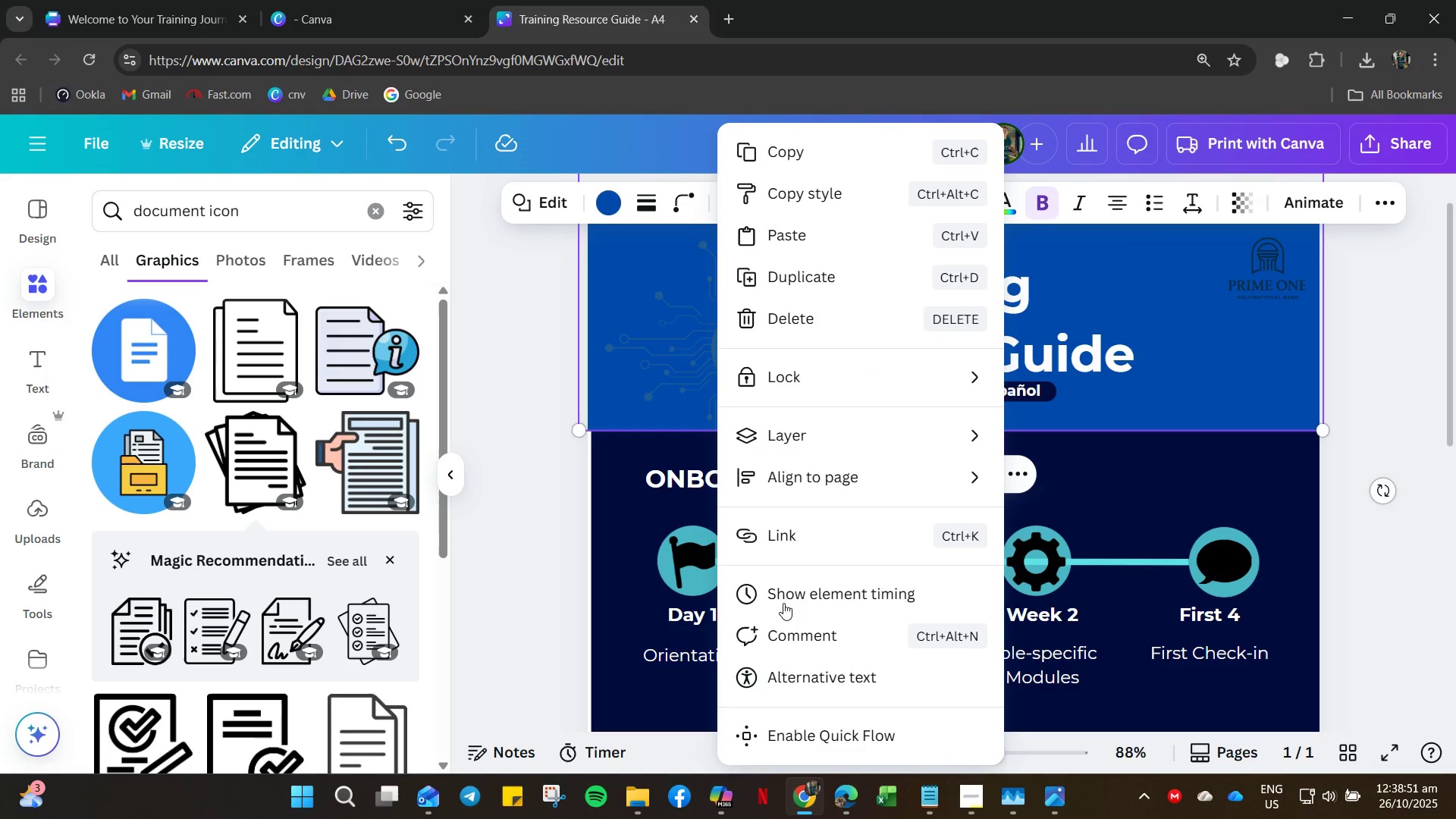 
left_click([643, 348])
 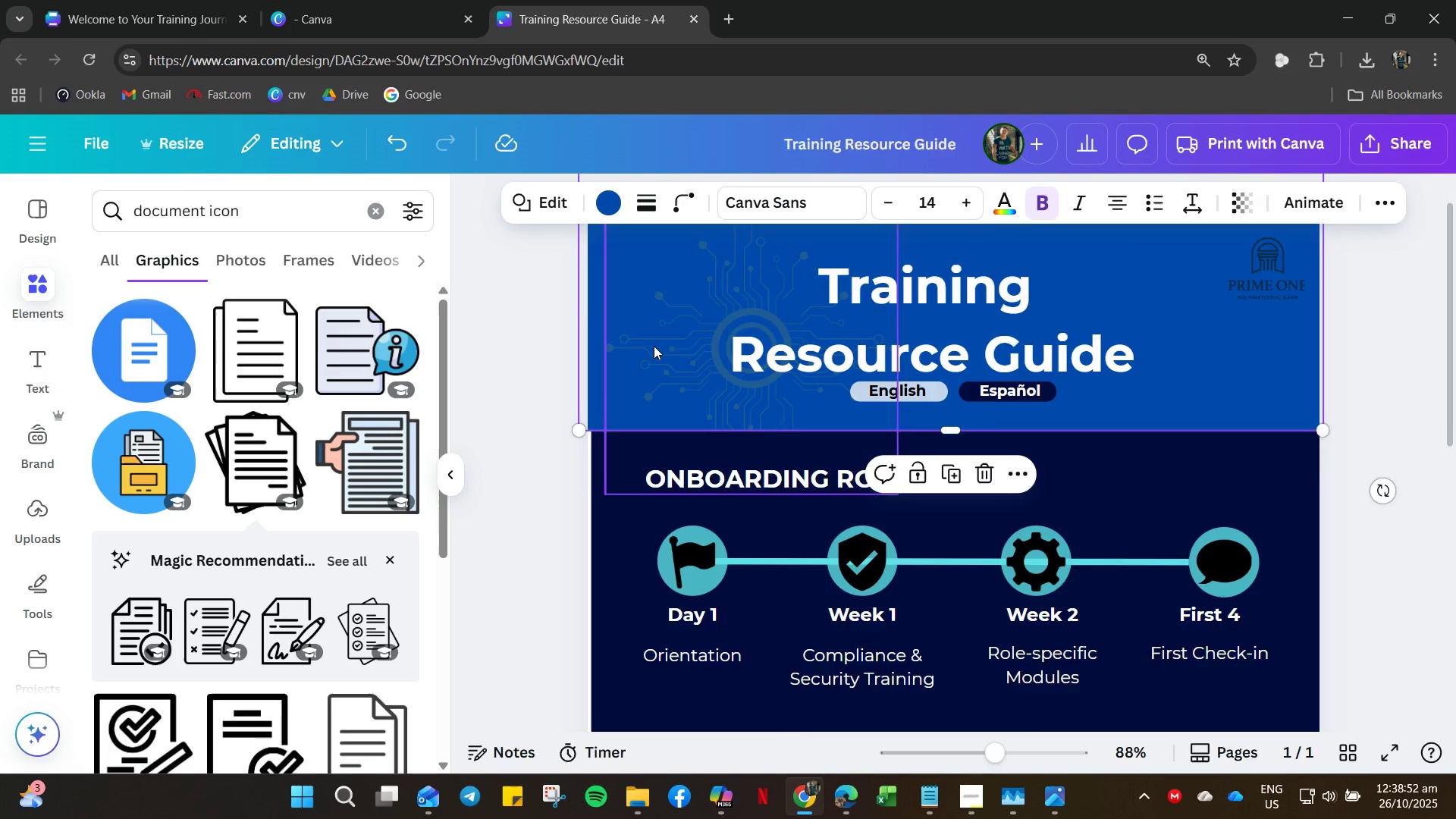 
scroll: coordinate [654, 346], scroll_direction: up, amount: 4.0
 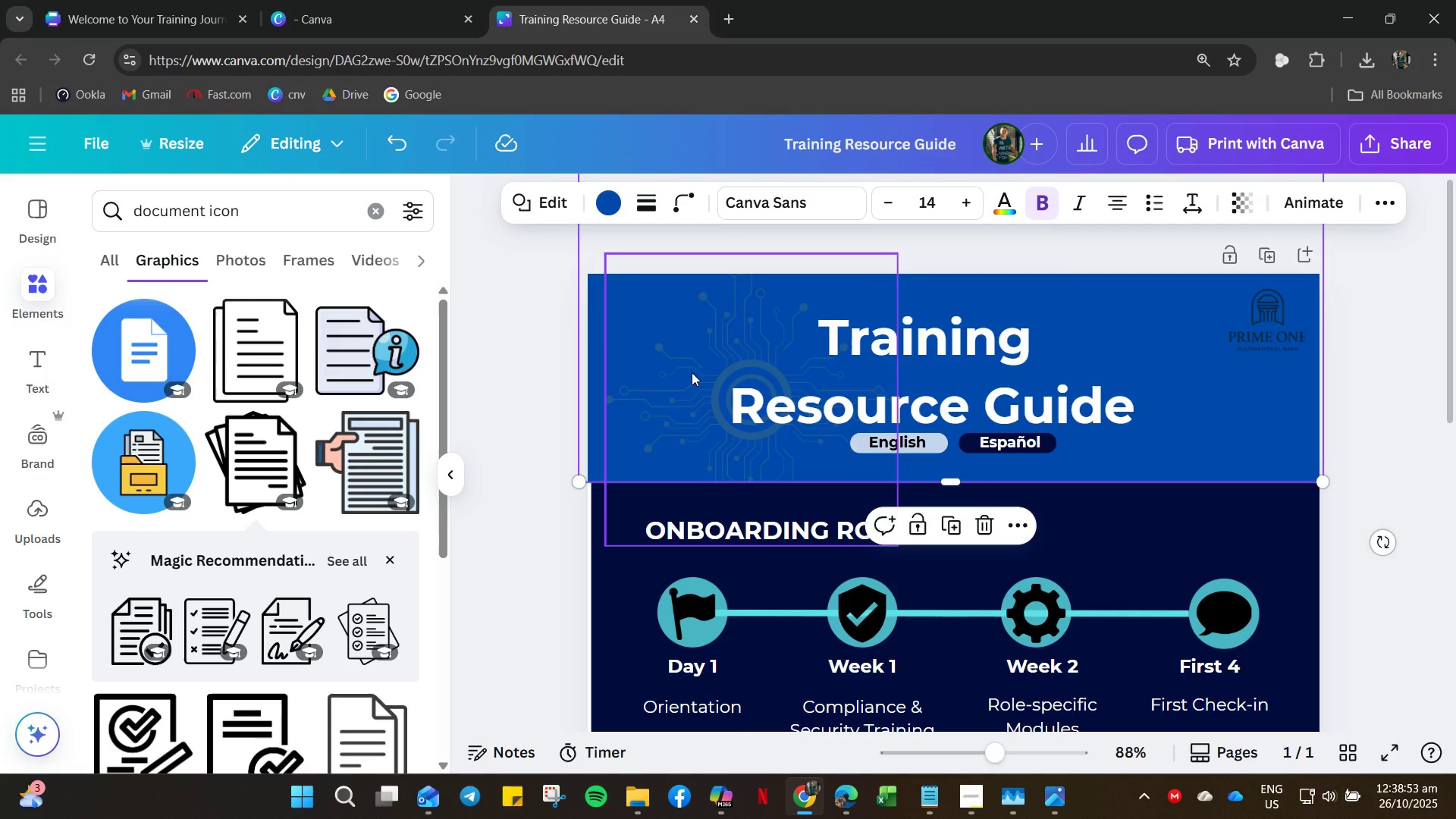 
right_click([692, 372])
 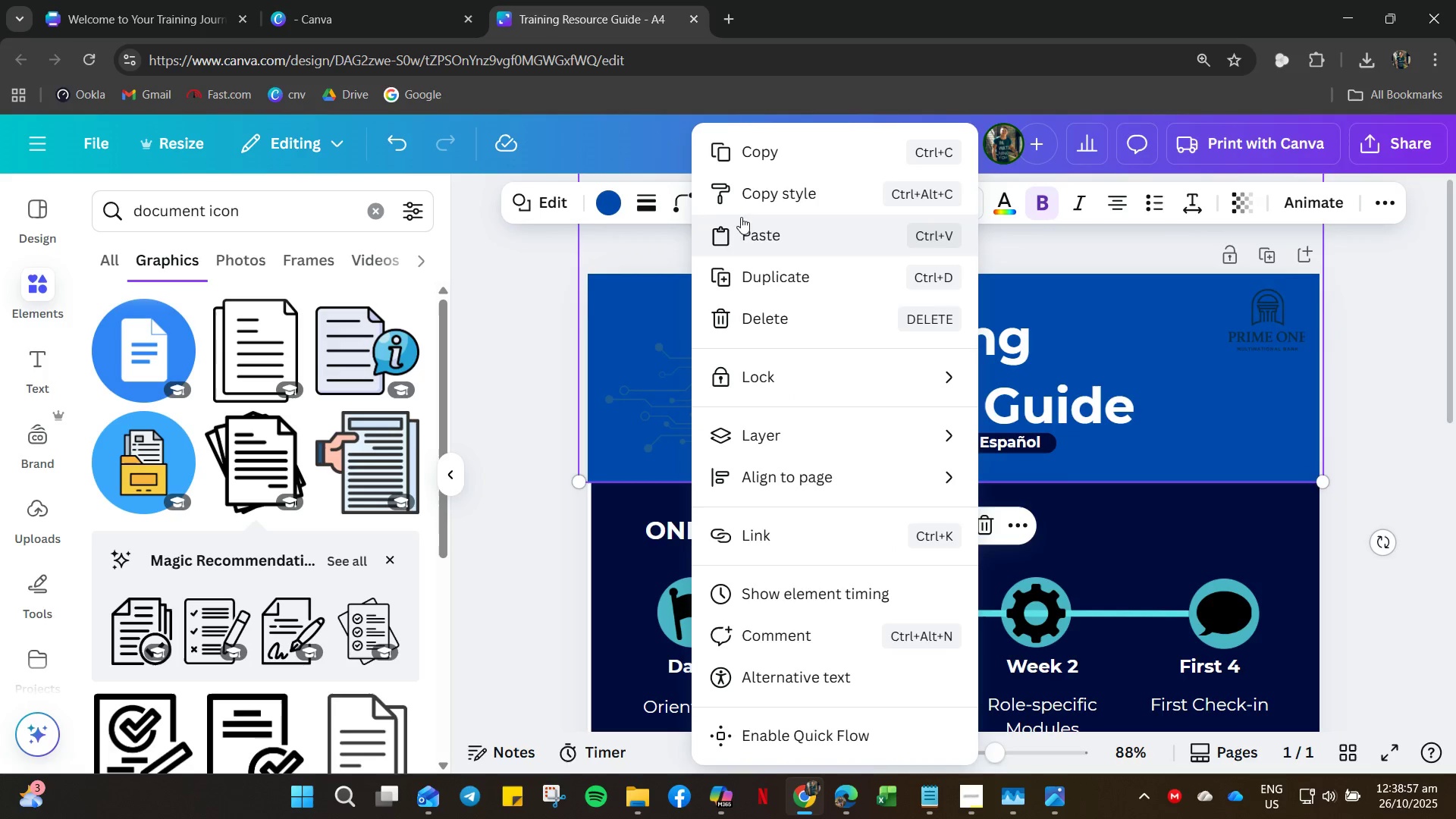 
double_click([617, 207])
 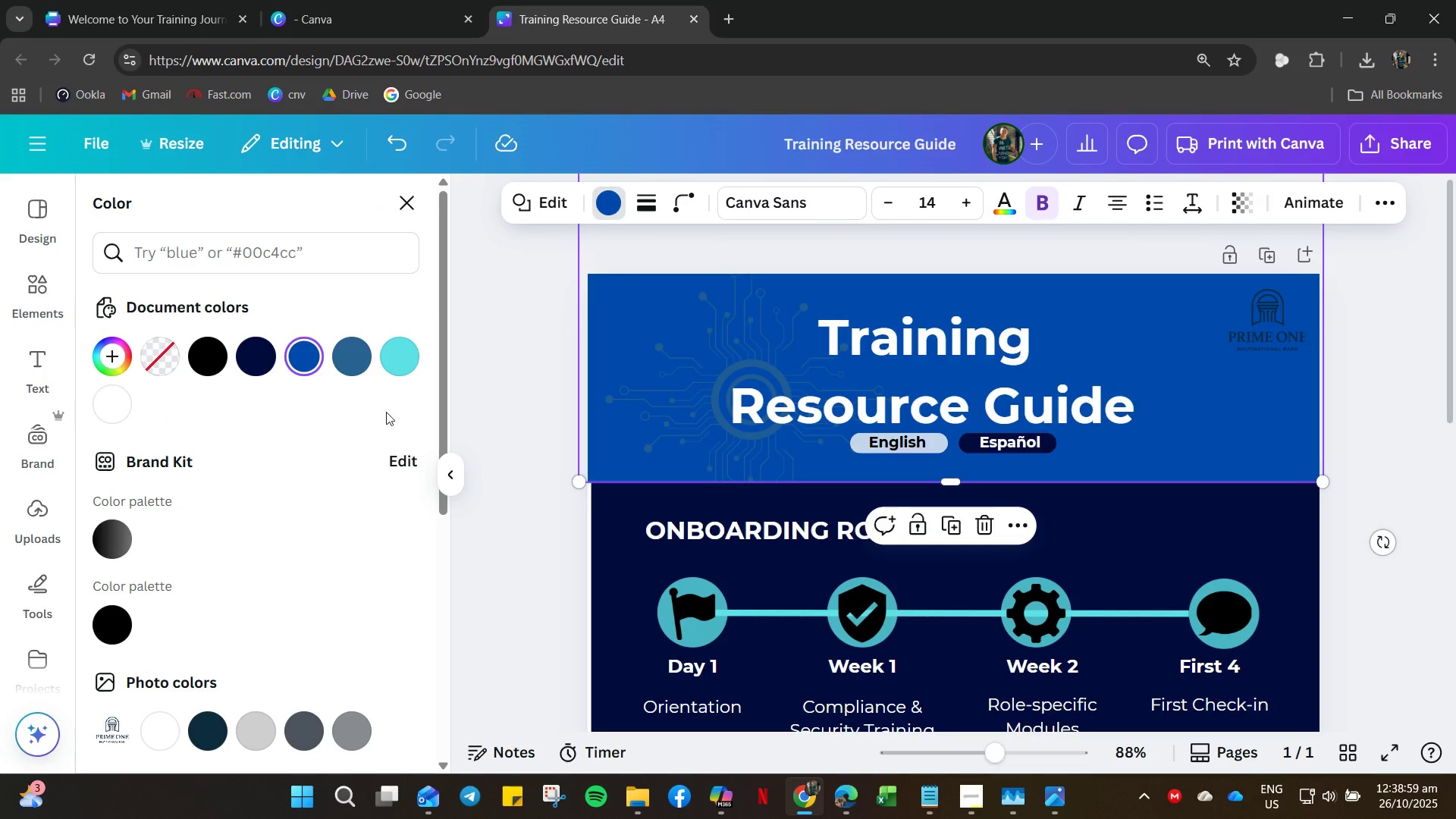 
scroll: coordinate [218, 703], scroll_direction: down, amount: 11.0
 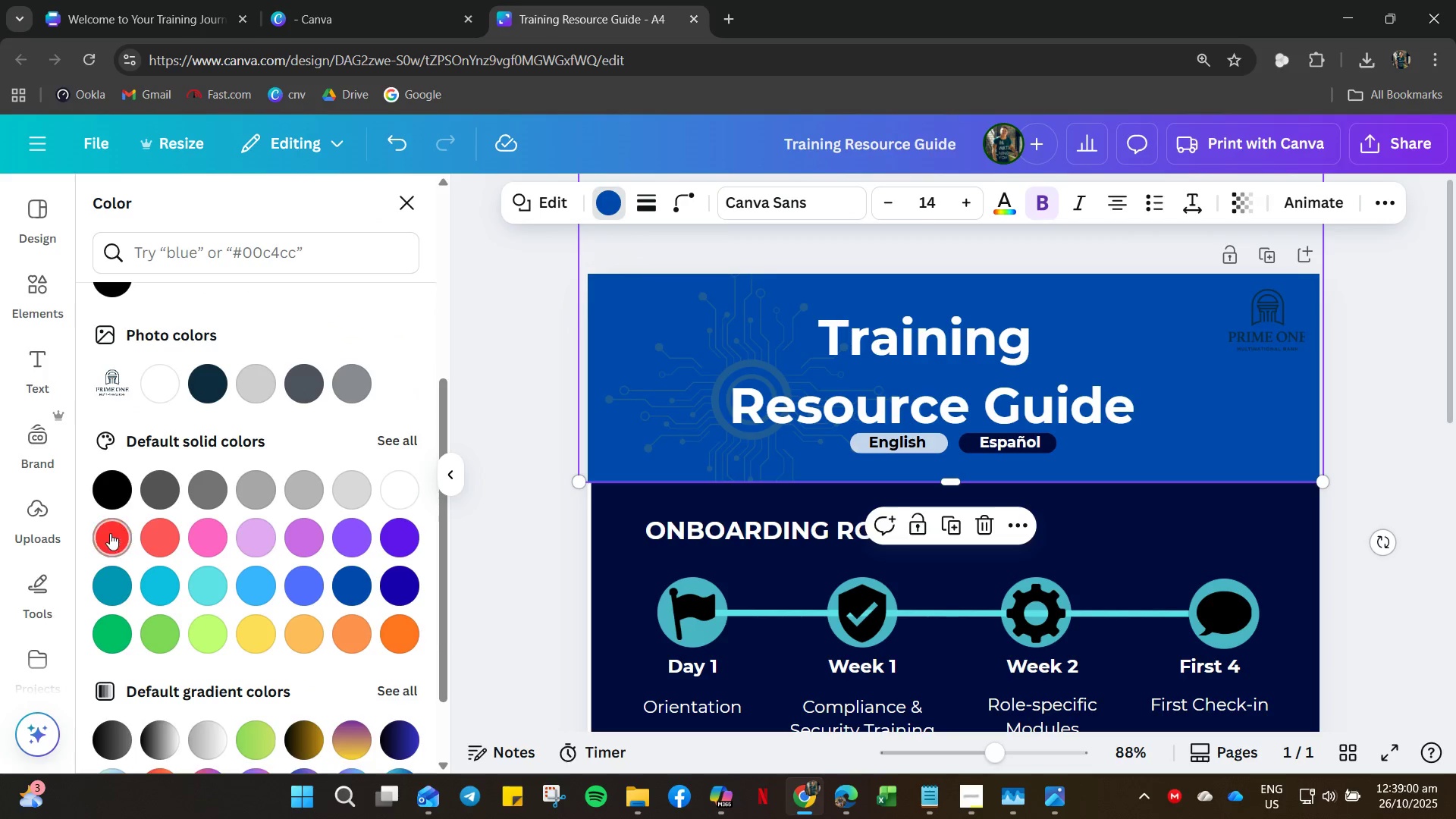 
left_click([108, 532])
 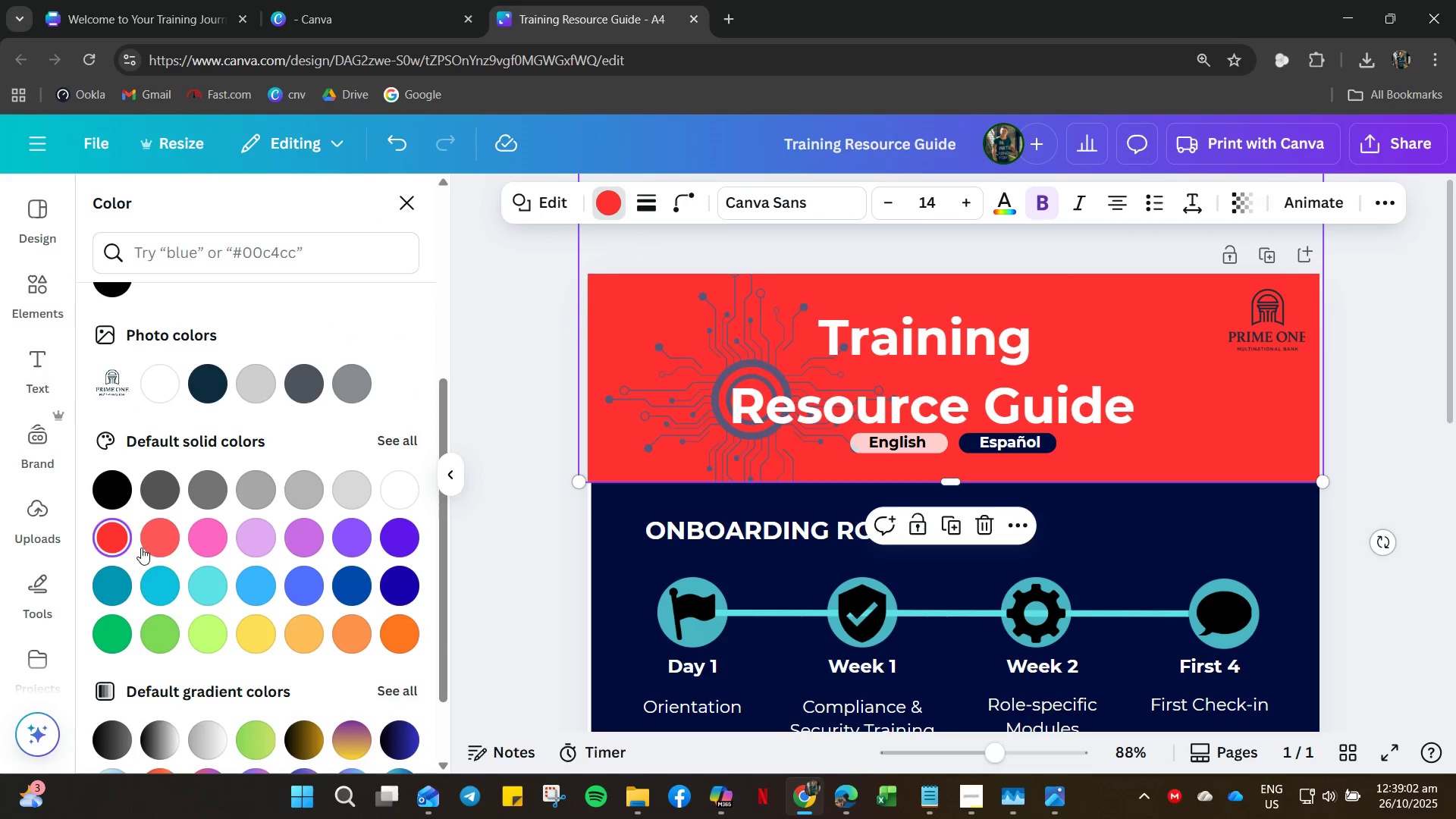 
key(Control+Z)
 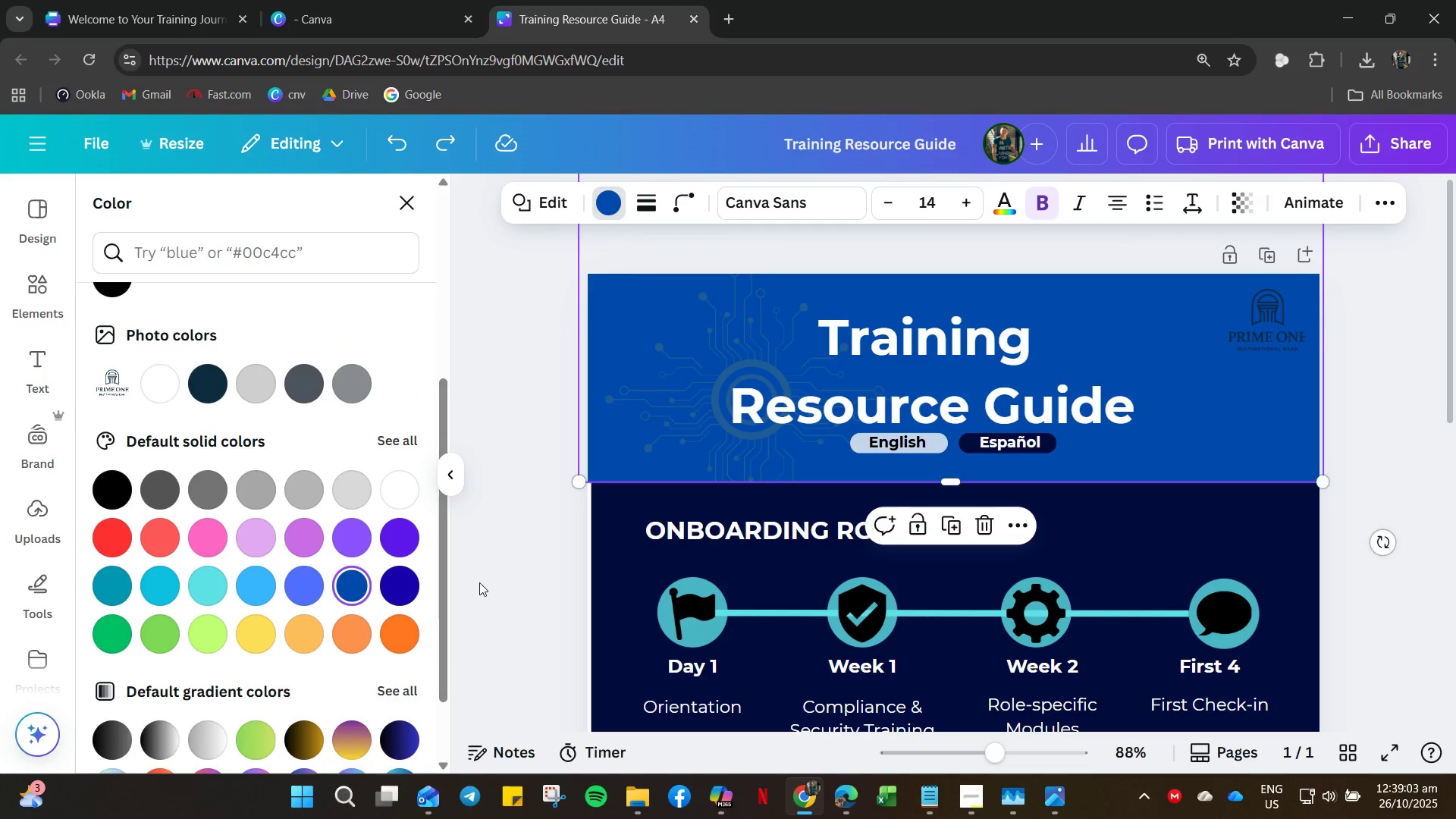 
left_click([516, 530])
 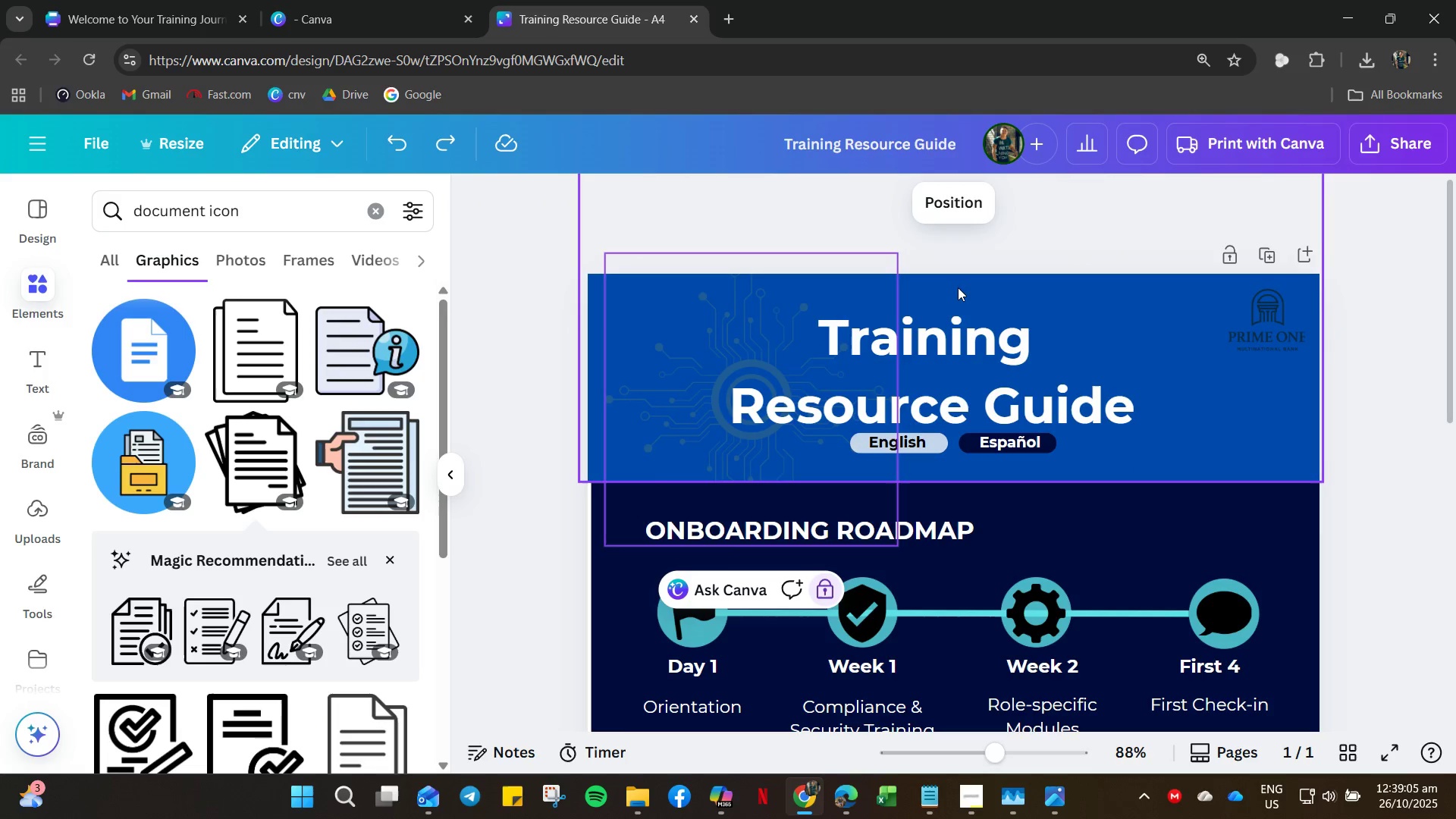 
right_click([772, 322])
 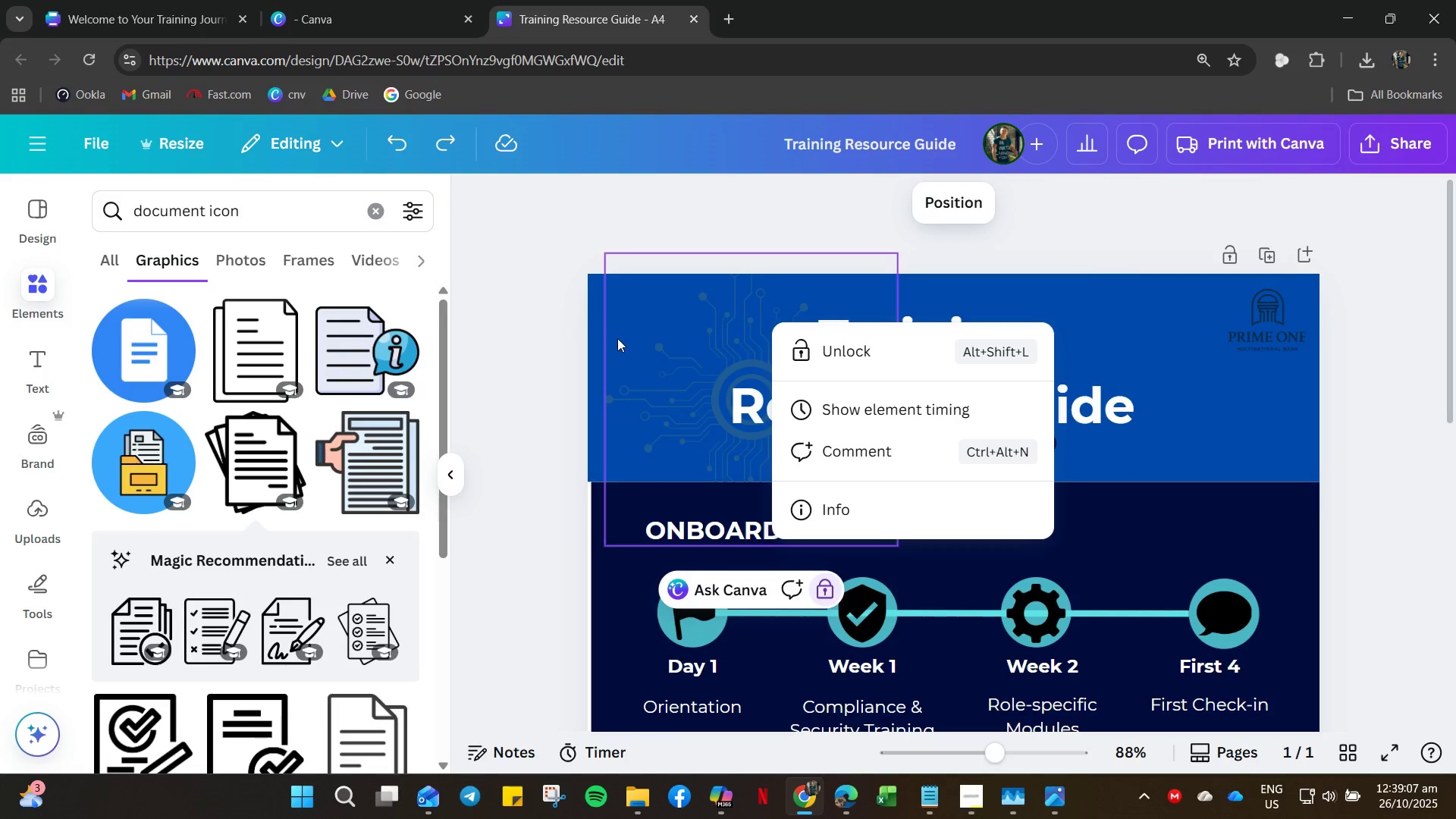 
left_click([493, 330])
 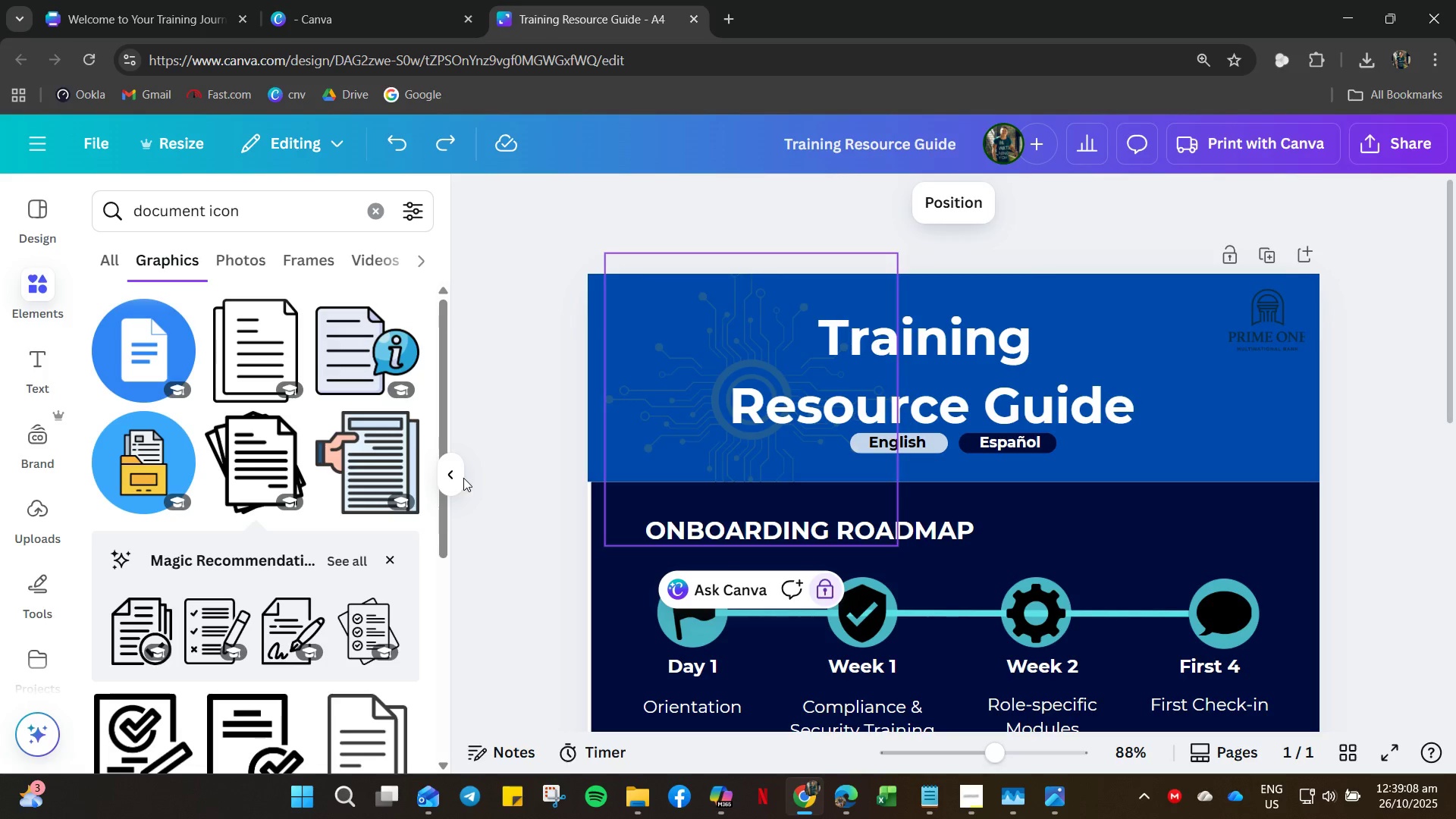 
left_click([449, 479])
 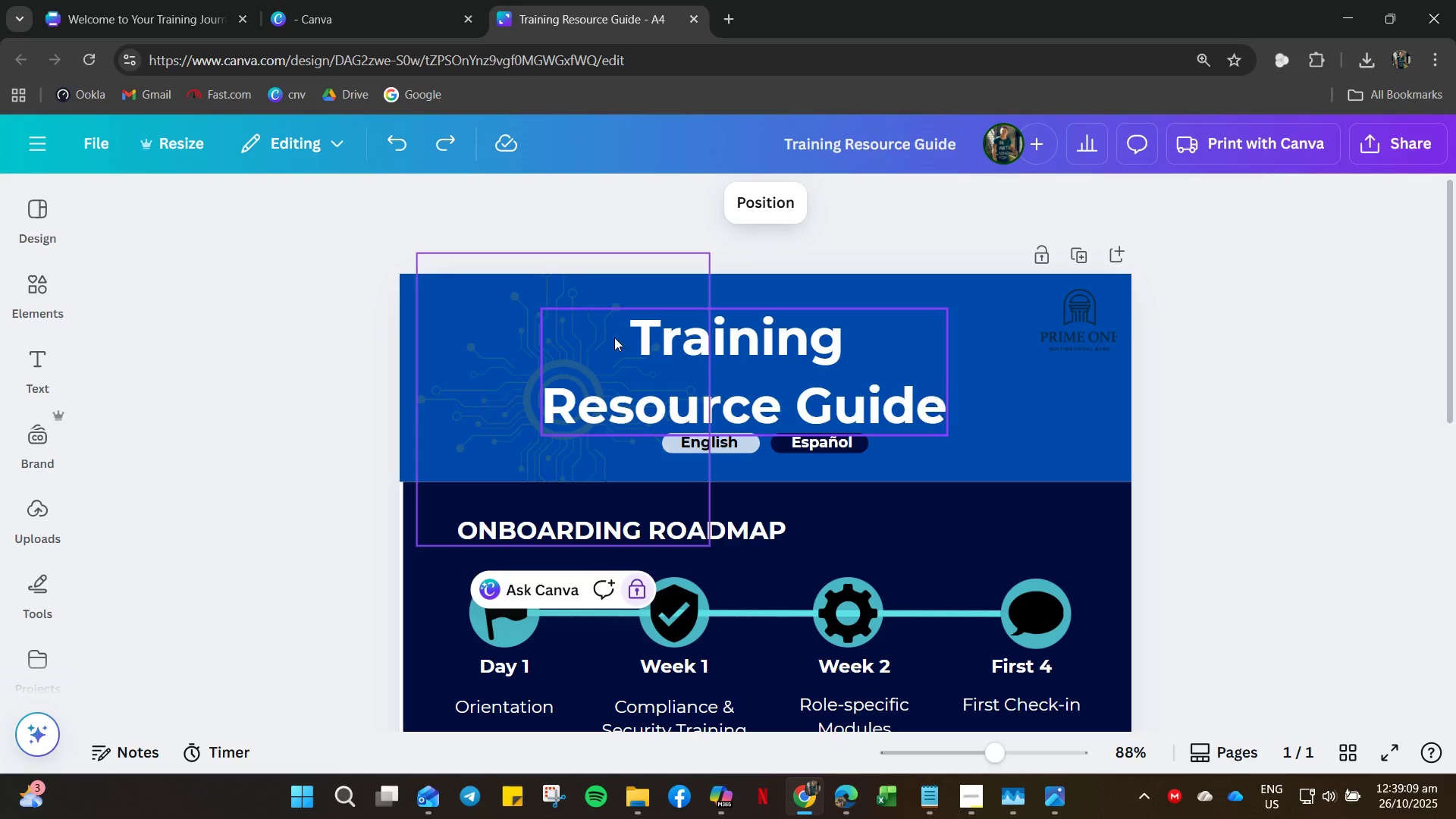 
scroll: coordinate [761, 327], scroll_direction: up, amount: 3.0
 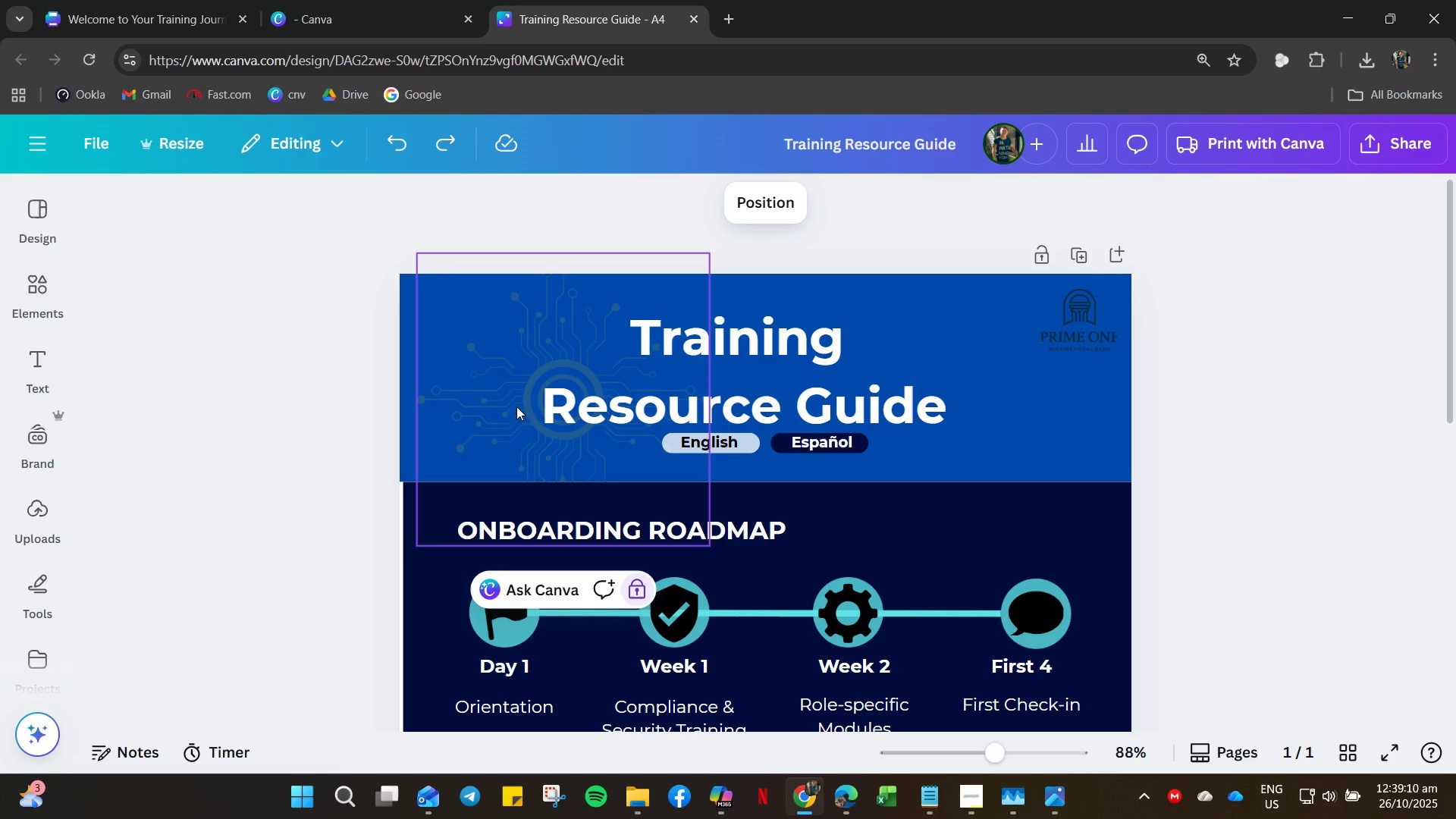 
left_click([517, 425])
 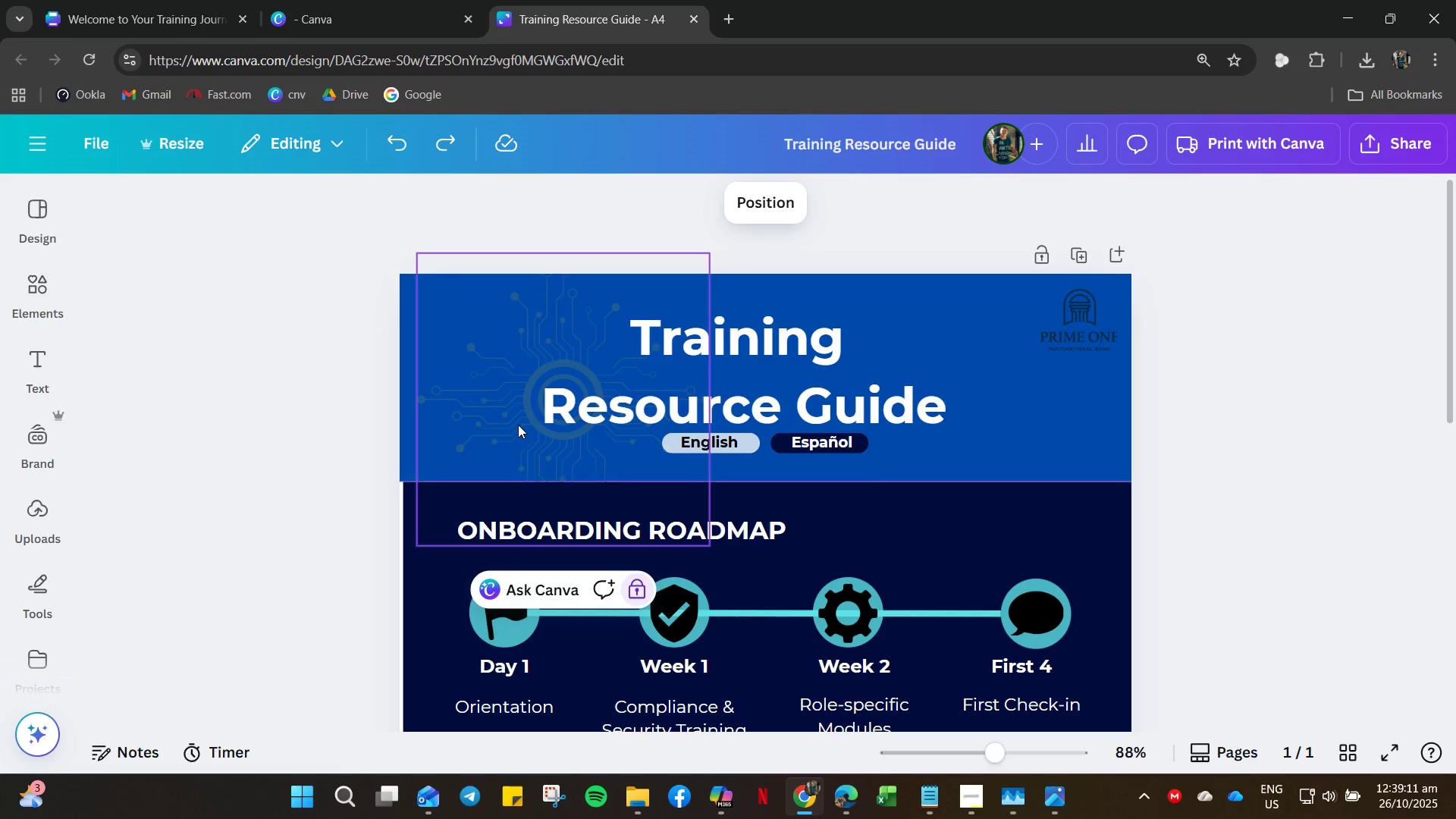 
left_click_drag(start_coordinate=[517, 425], to_coordinate=[487, 345])
 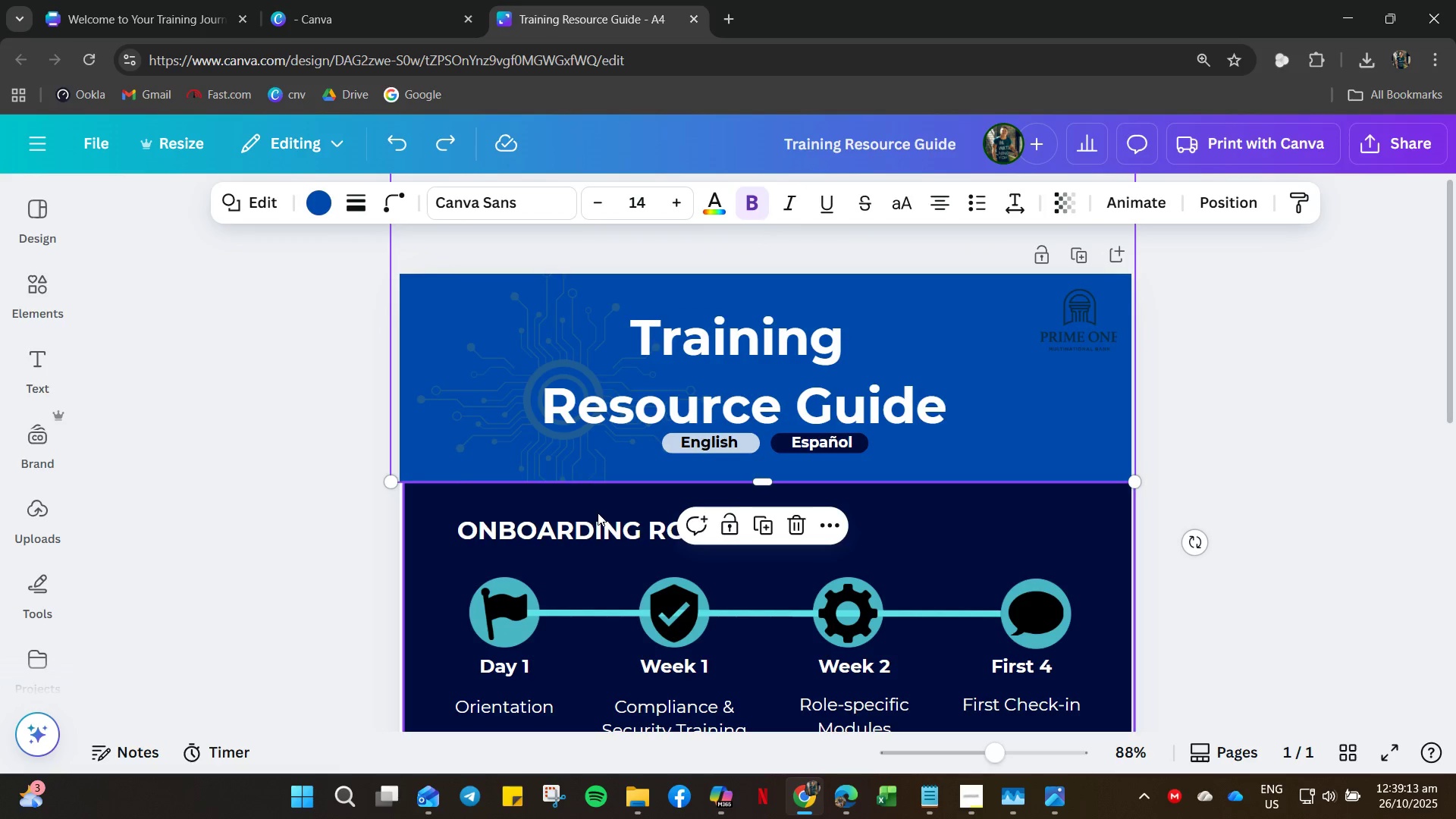 
left_click([312, 526])
 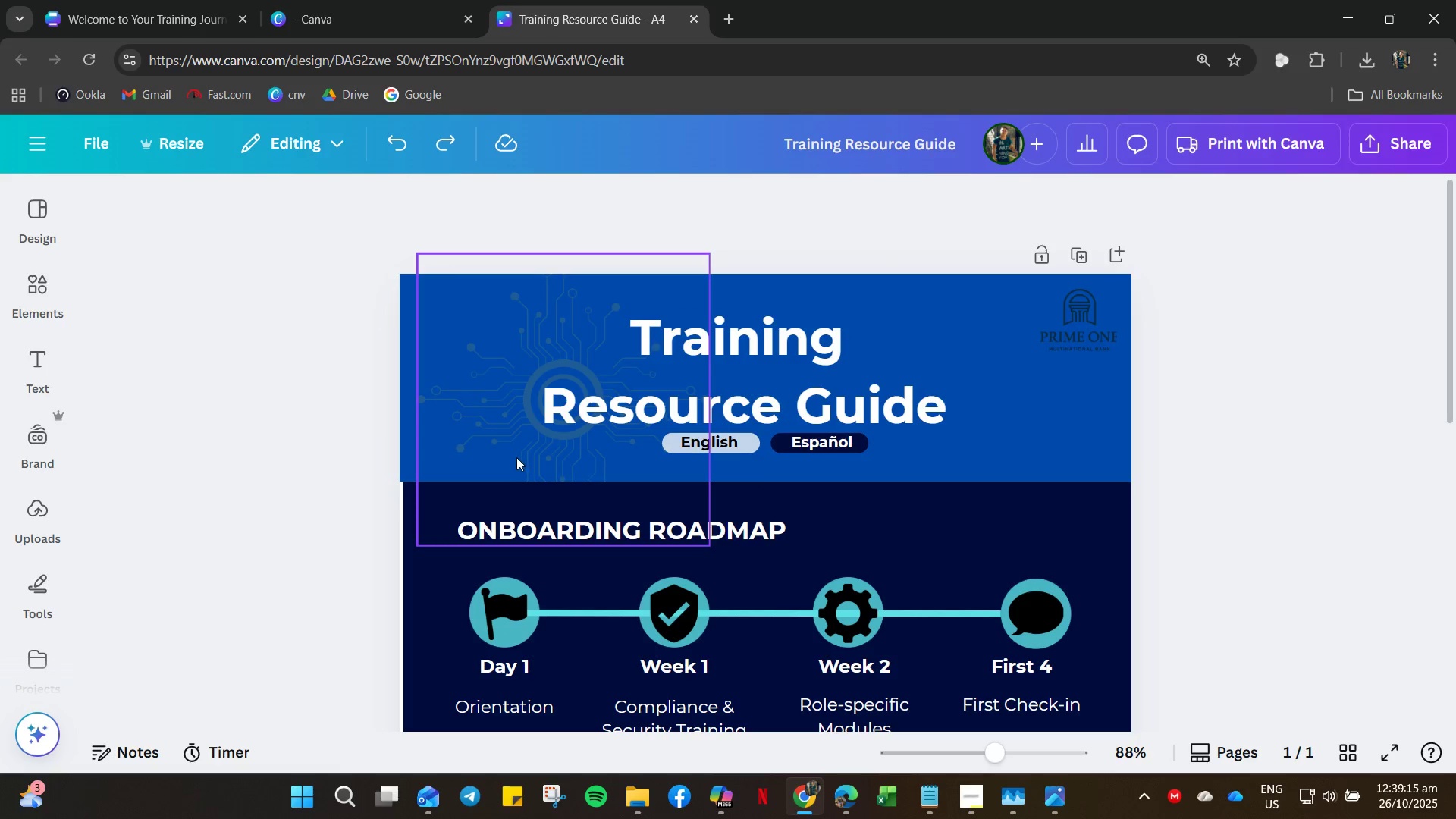 
left_click([513, 456])
 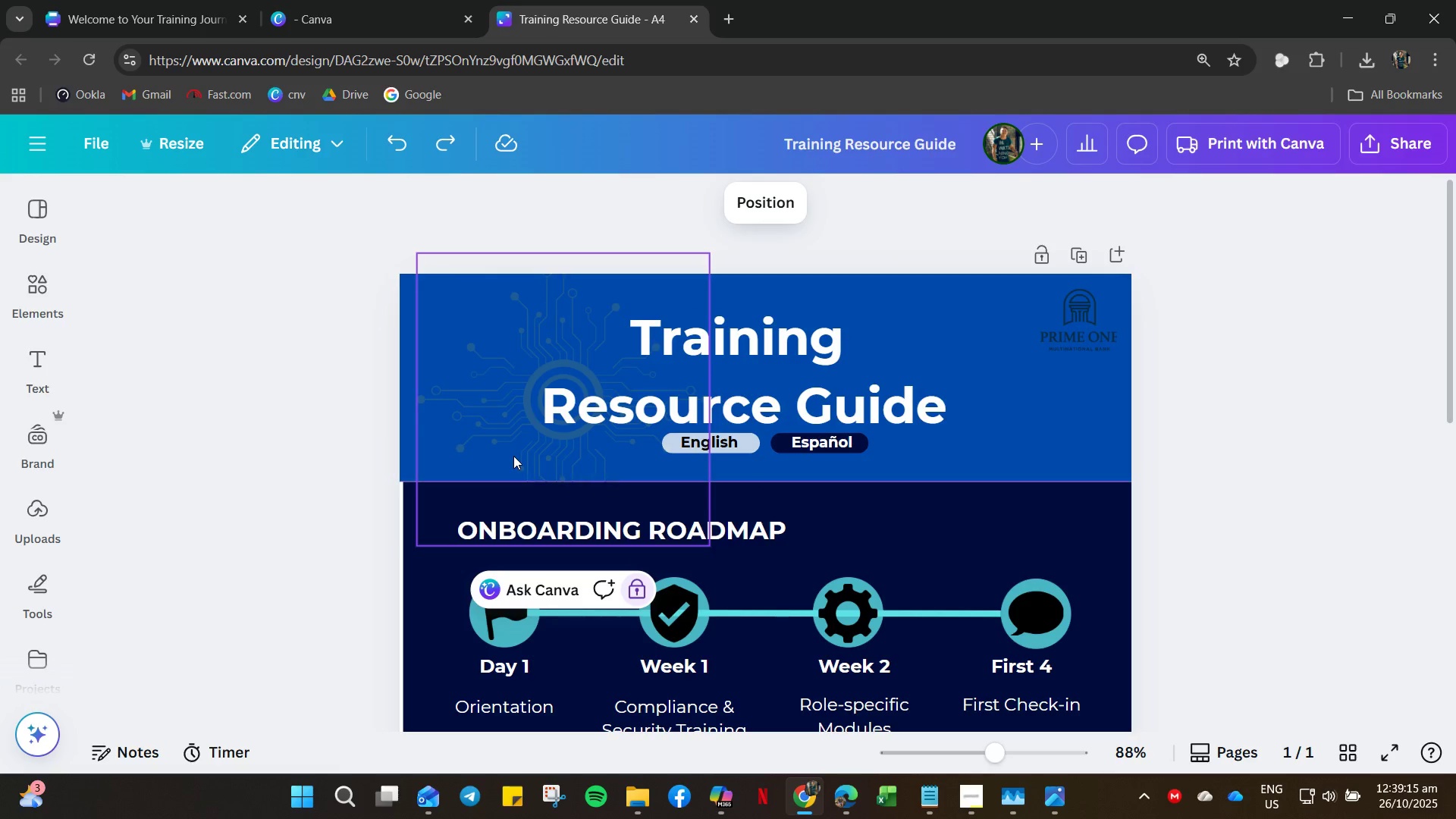 
left_click_drag(start_coordinate=[513, 456], to_coordinate=[661, 485])
 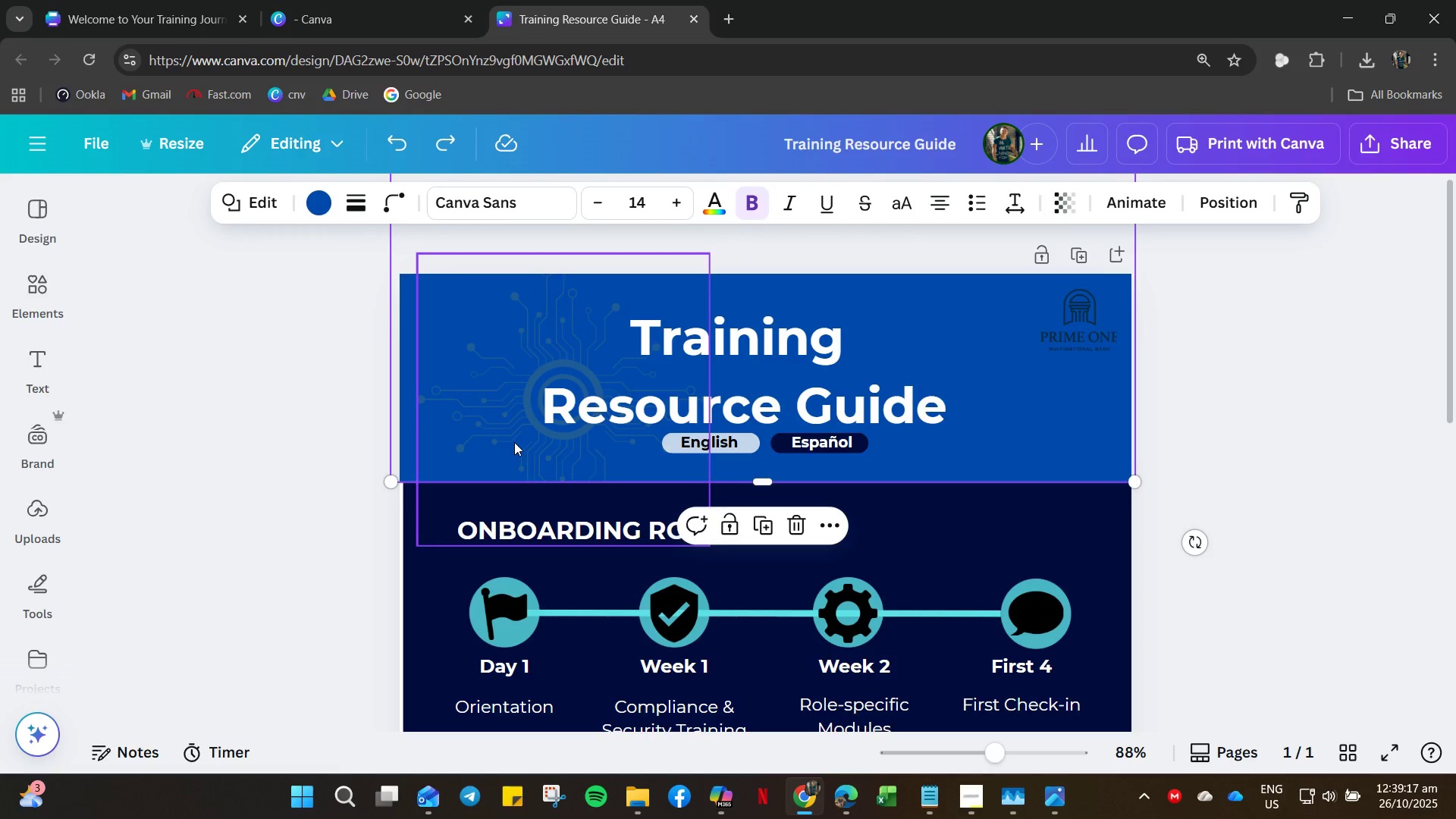 
left_click([514, 442])
 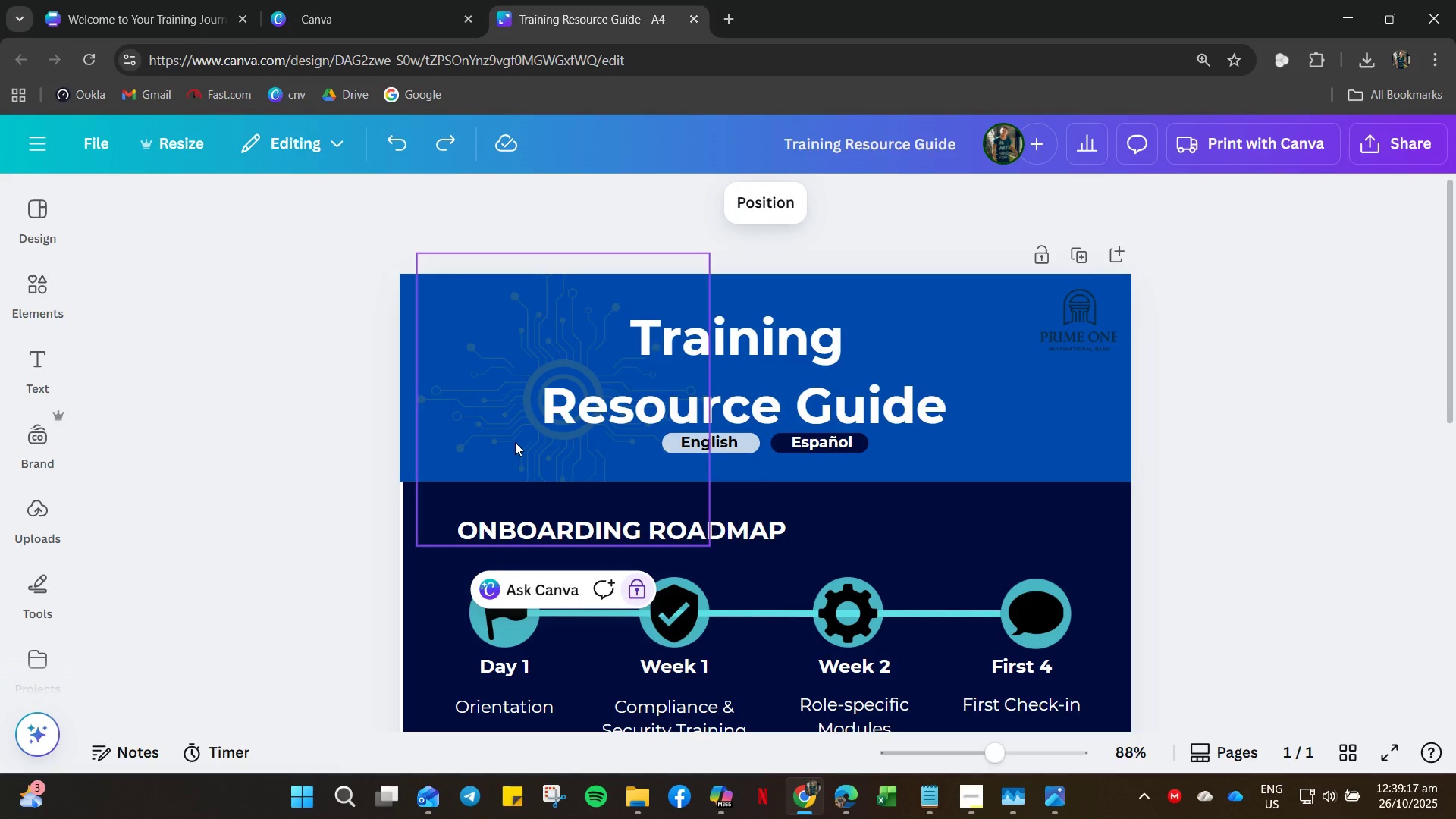 
right_click([515, 442])
 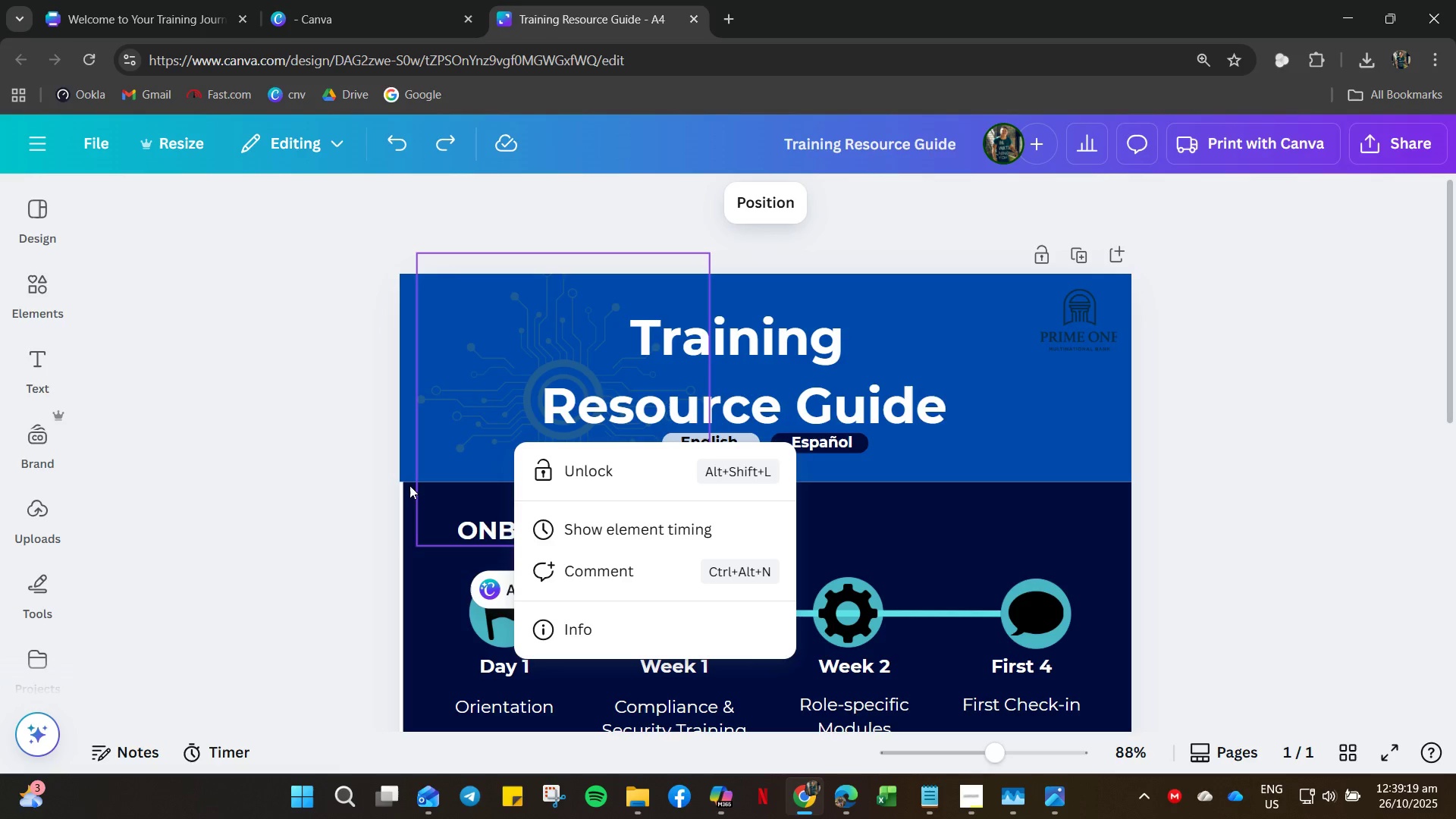 
left_click([582, 475])
 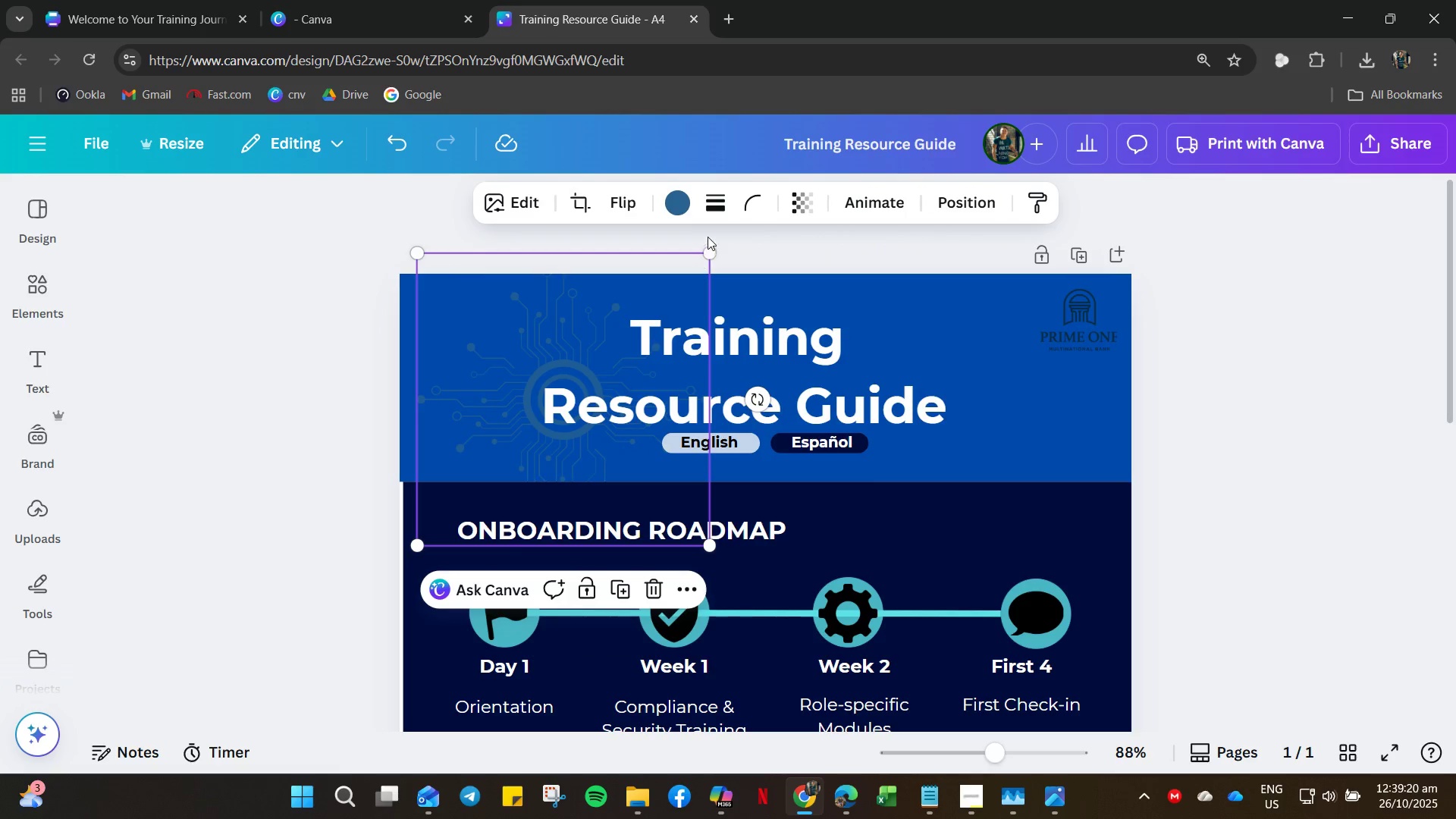 
left_click([687, 215])
 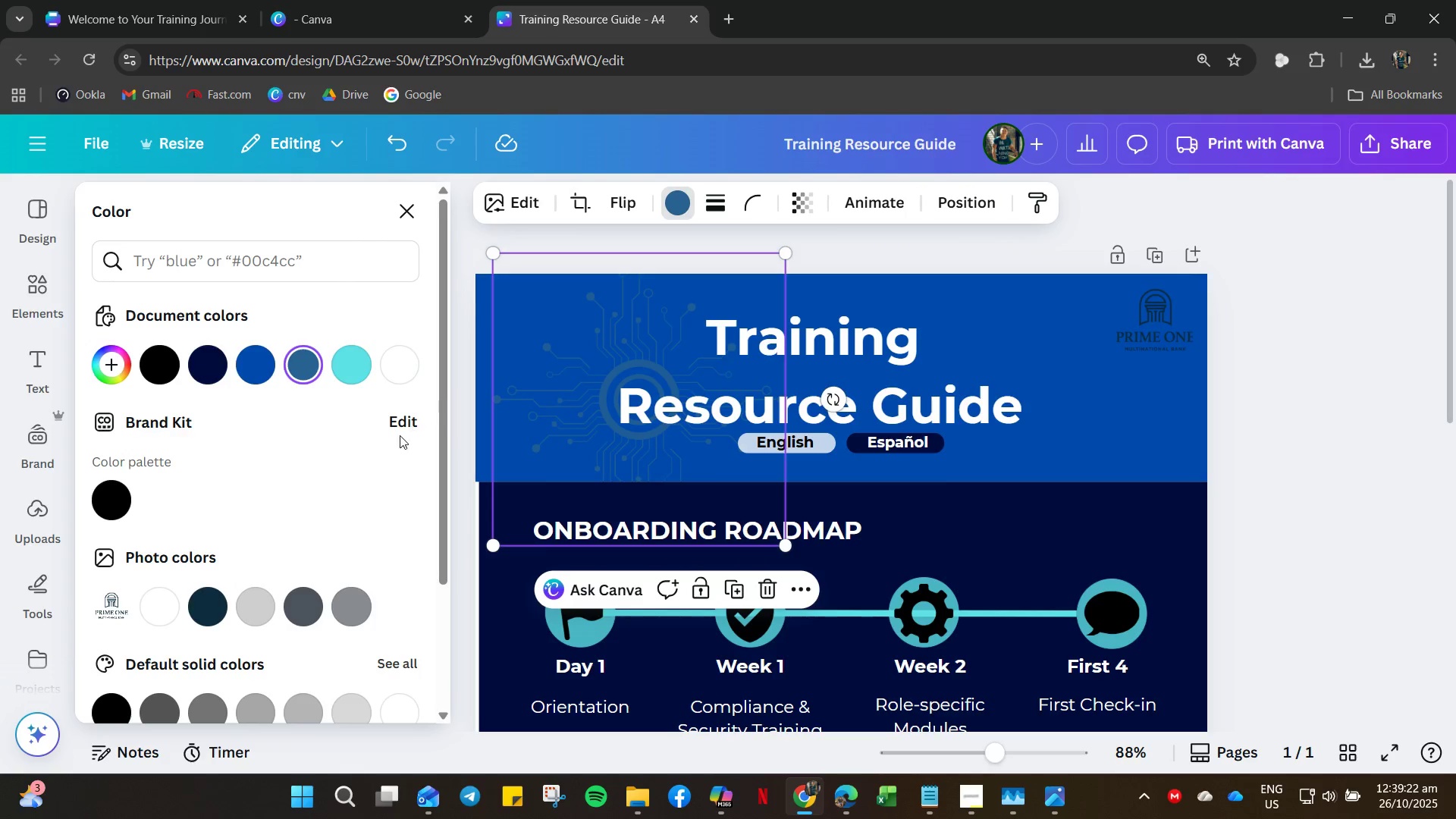 
left_click([404, 360])
 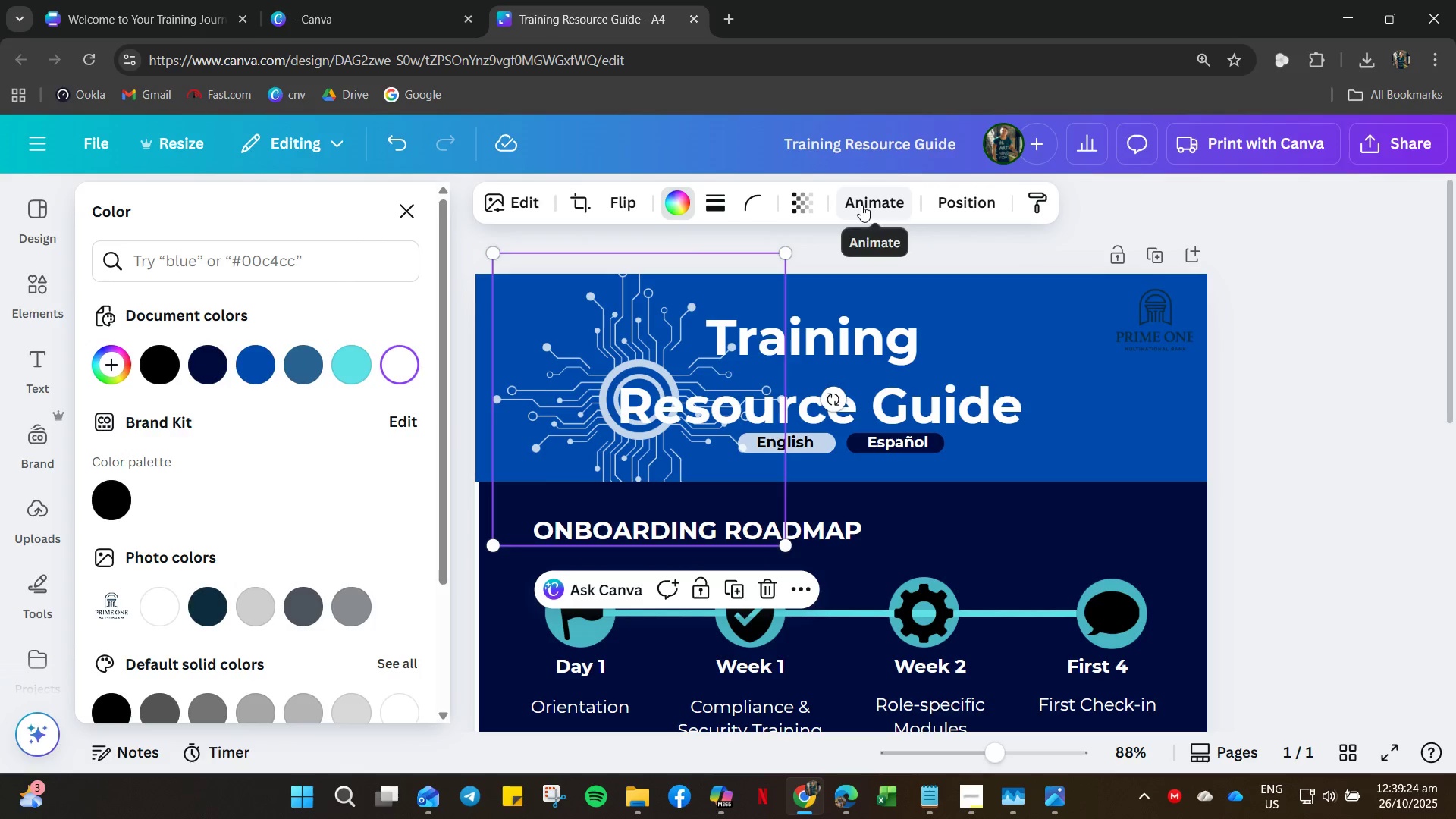 
left_click([805, 203])
 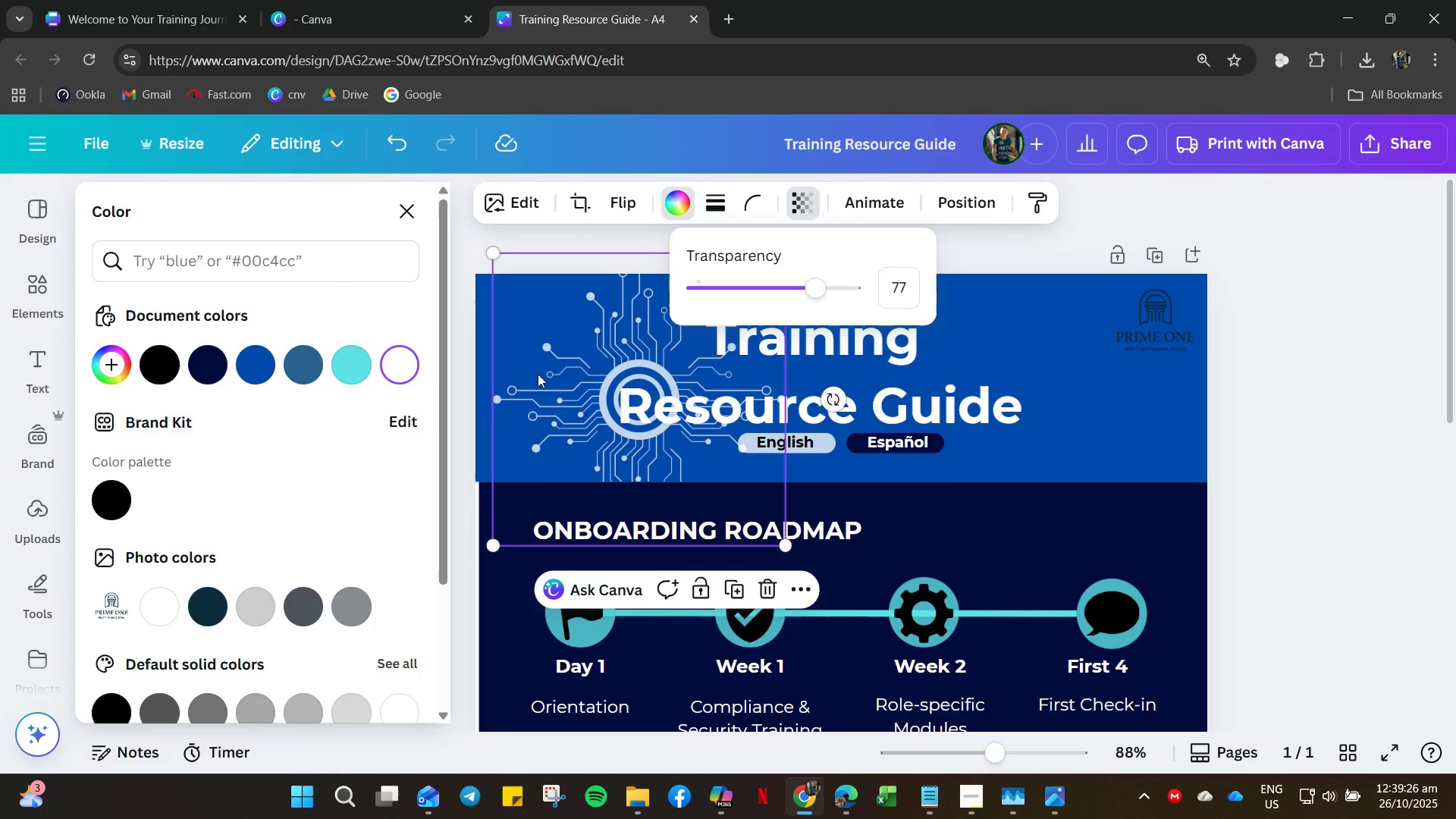 
left_click([592, 370])
 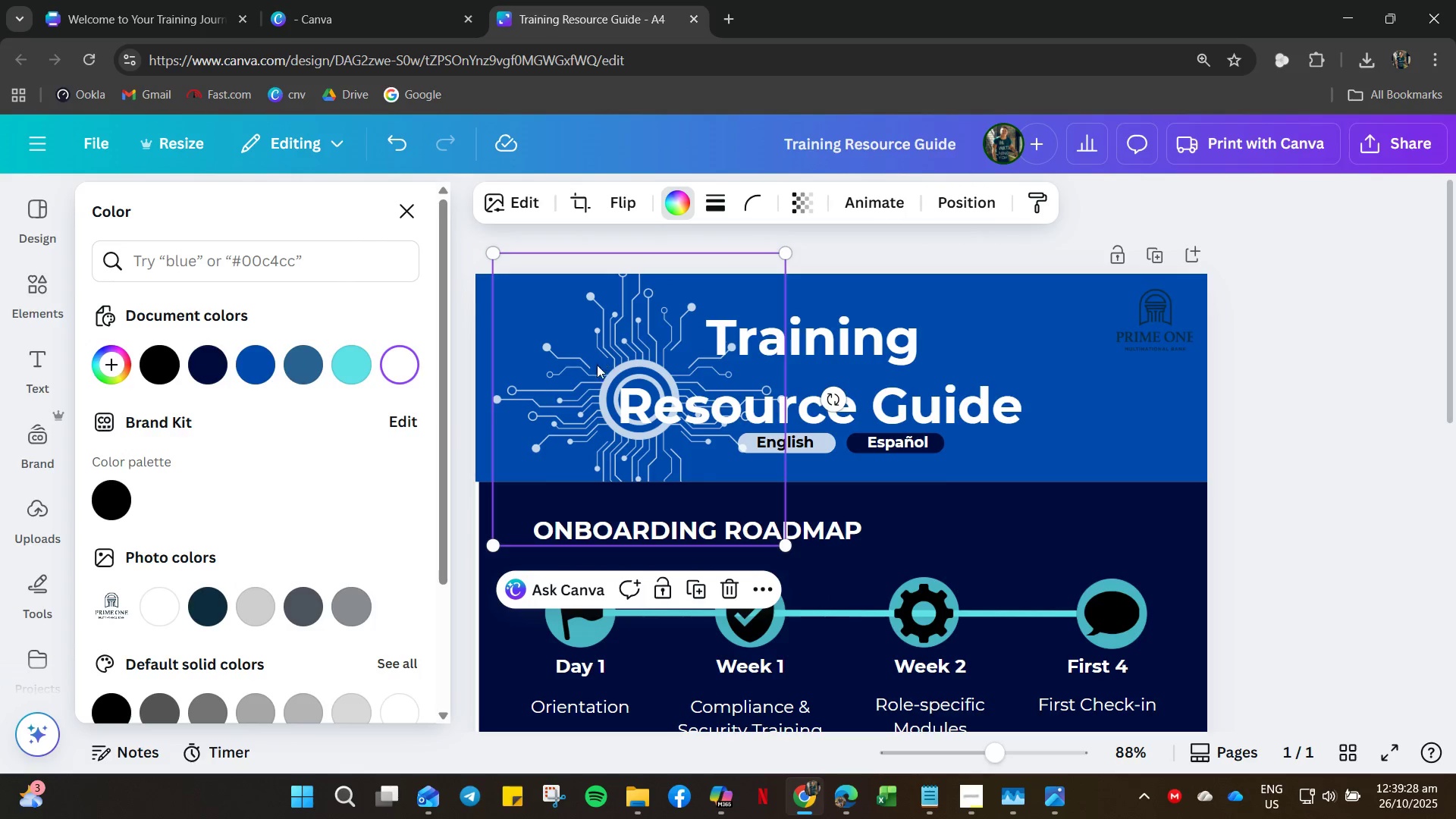 
left_click_drag(start_coordinate=[592, 372], to_coordinate=[514, 312])
 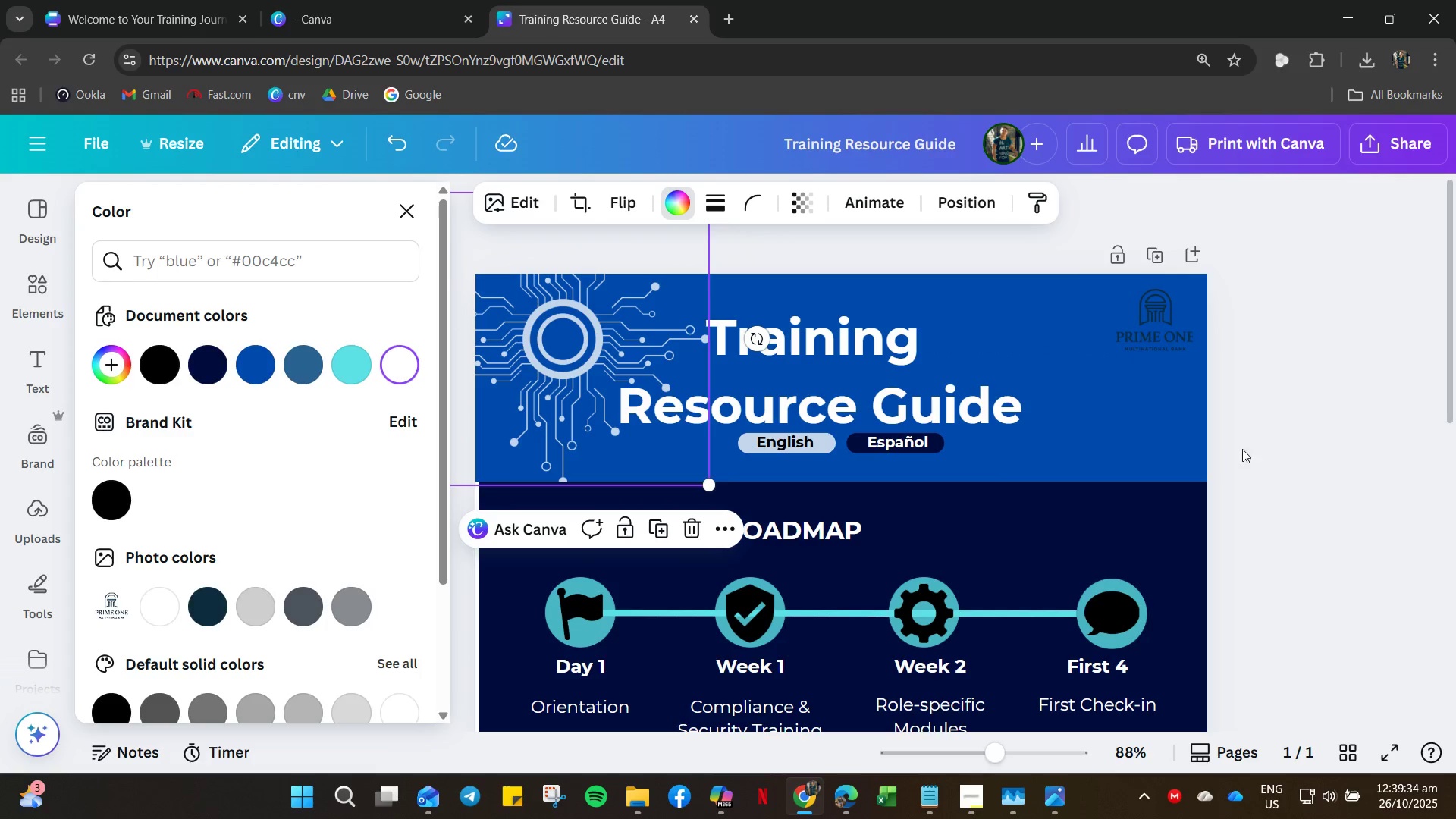 
left_click([1249, 445])
 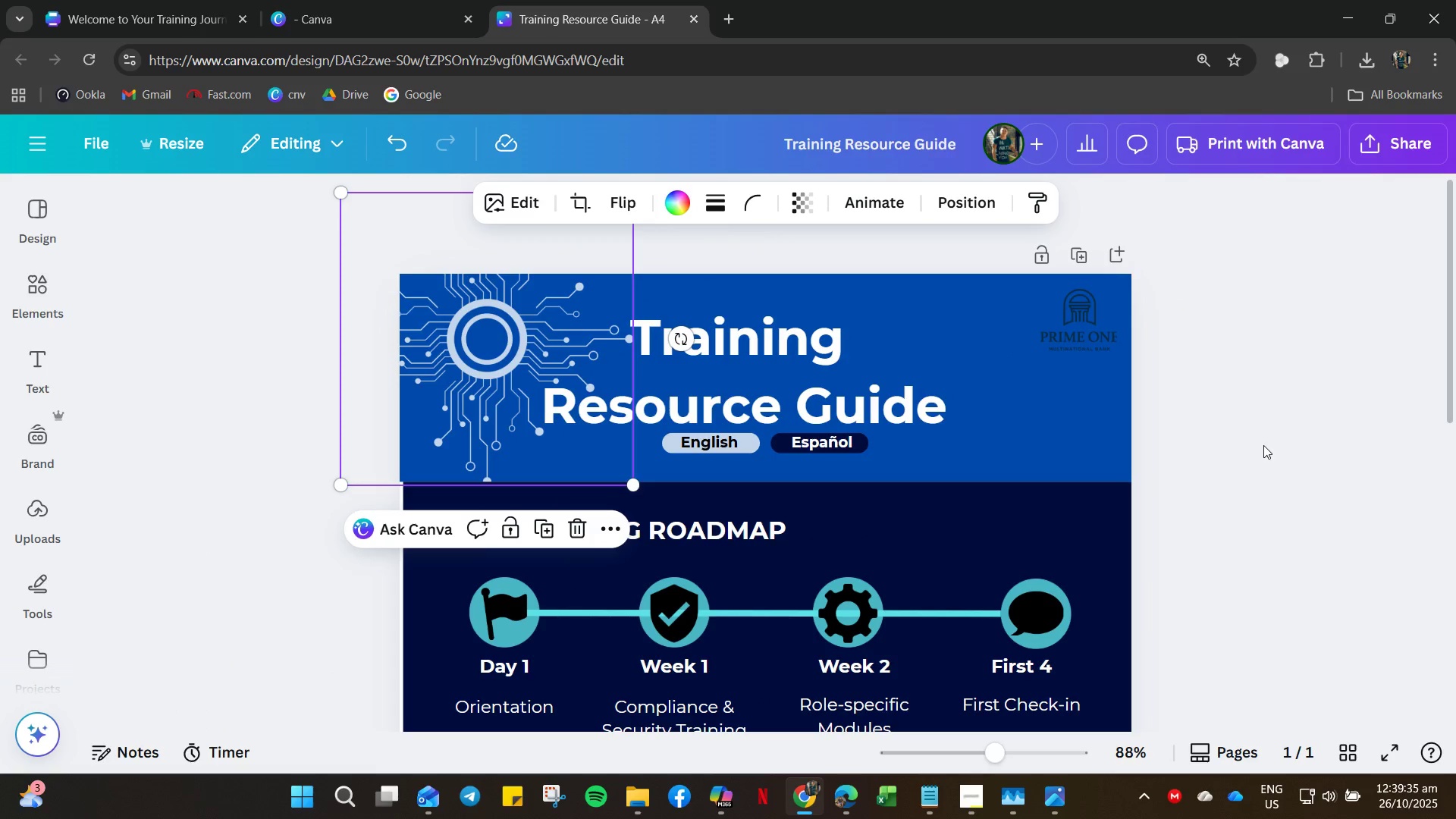 
left_click([1263, 445])
 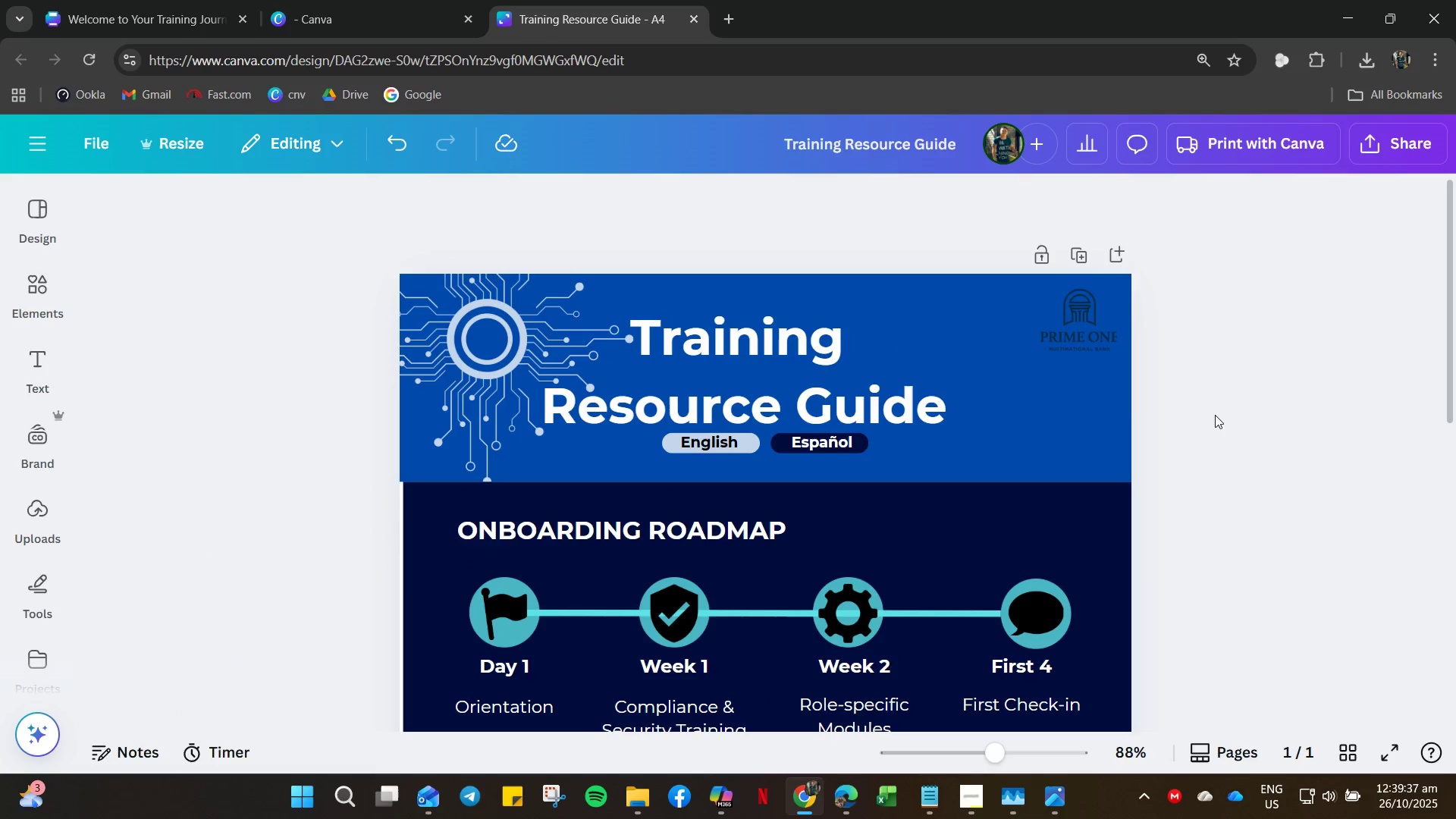 
left_click([1099, 327])
 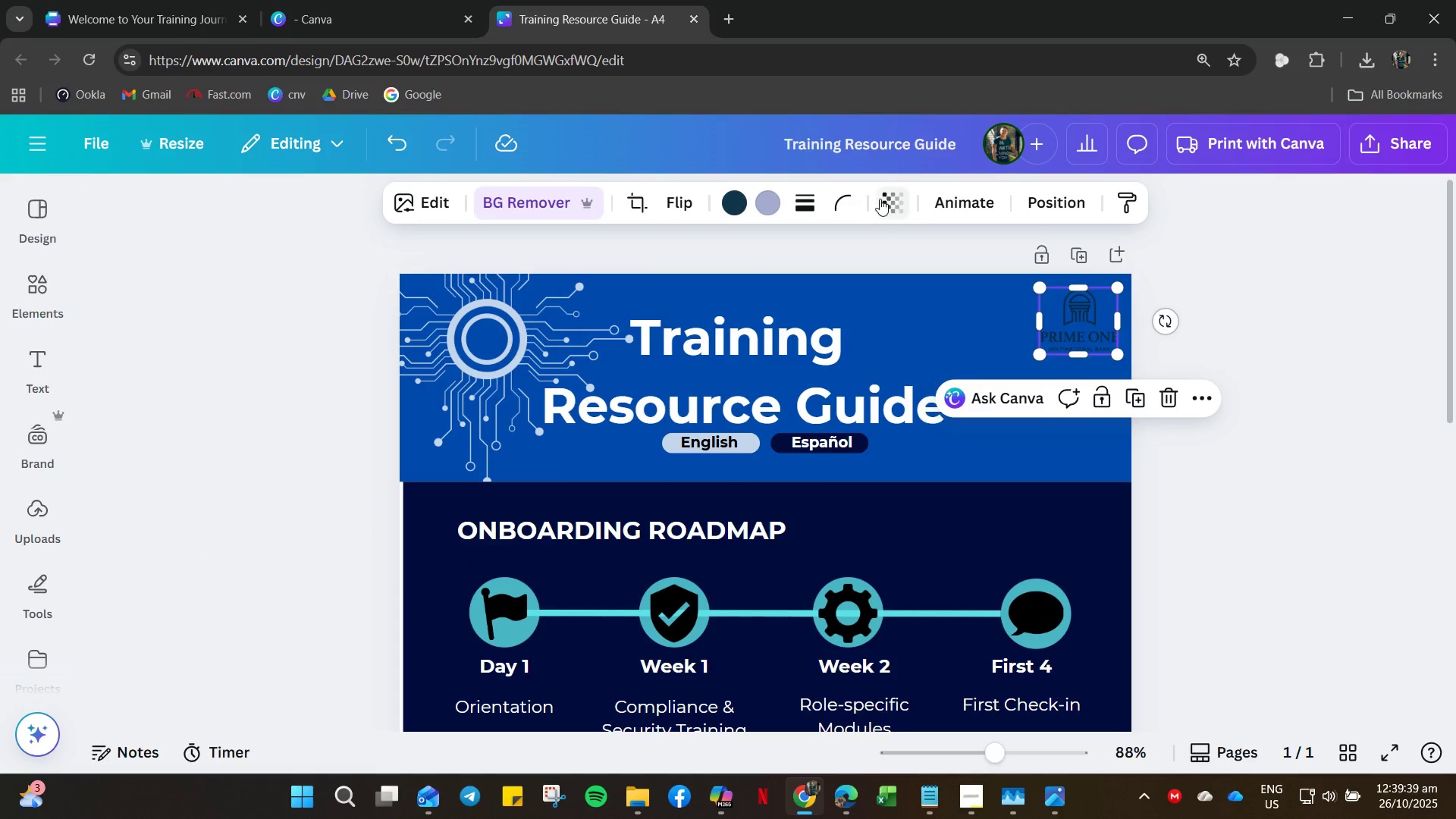 
left_click([886, 192])
 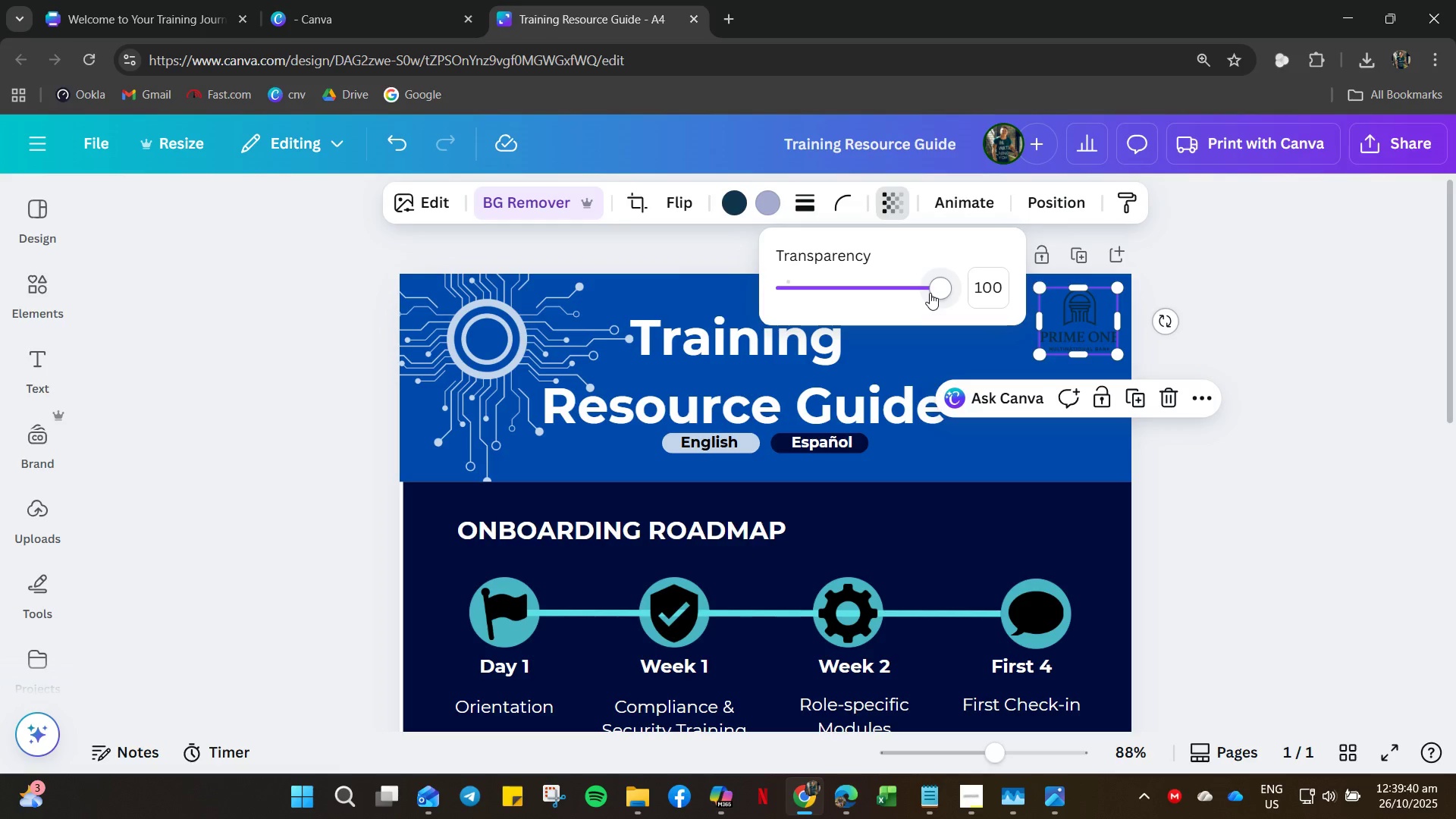 
left_click_drag(start_coordinate=[933, 292], to_coordinate=[1051, 290])
 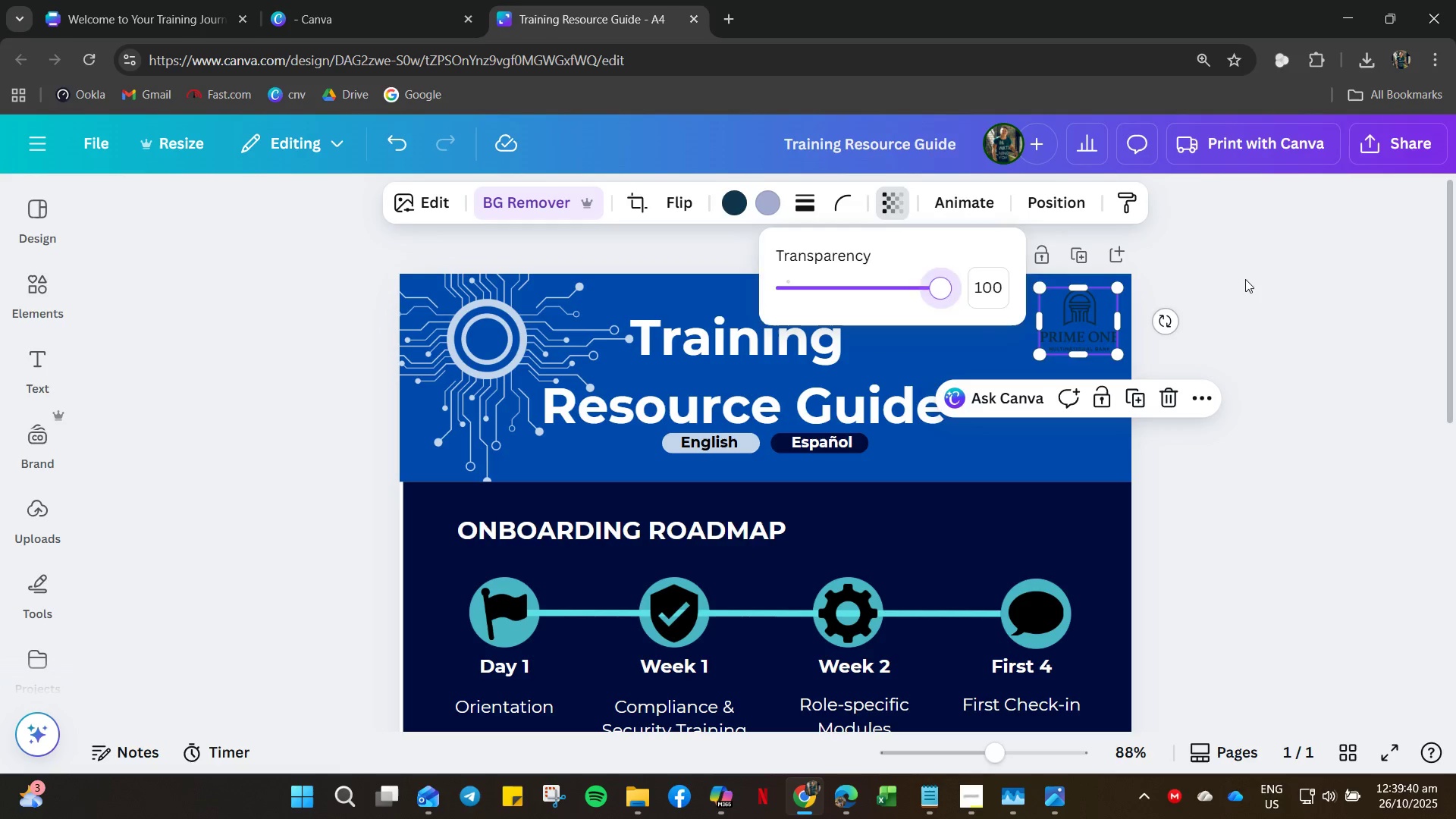 
left_click([1245, 279])
 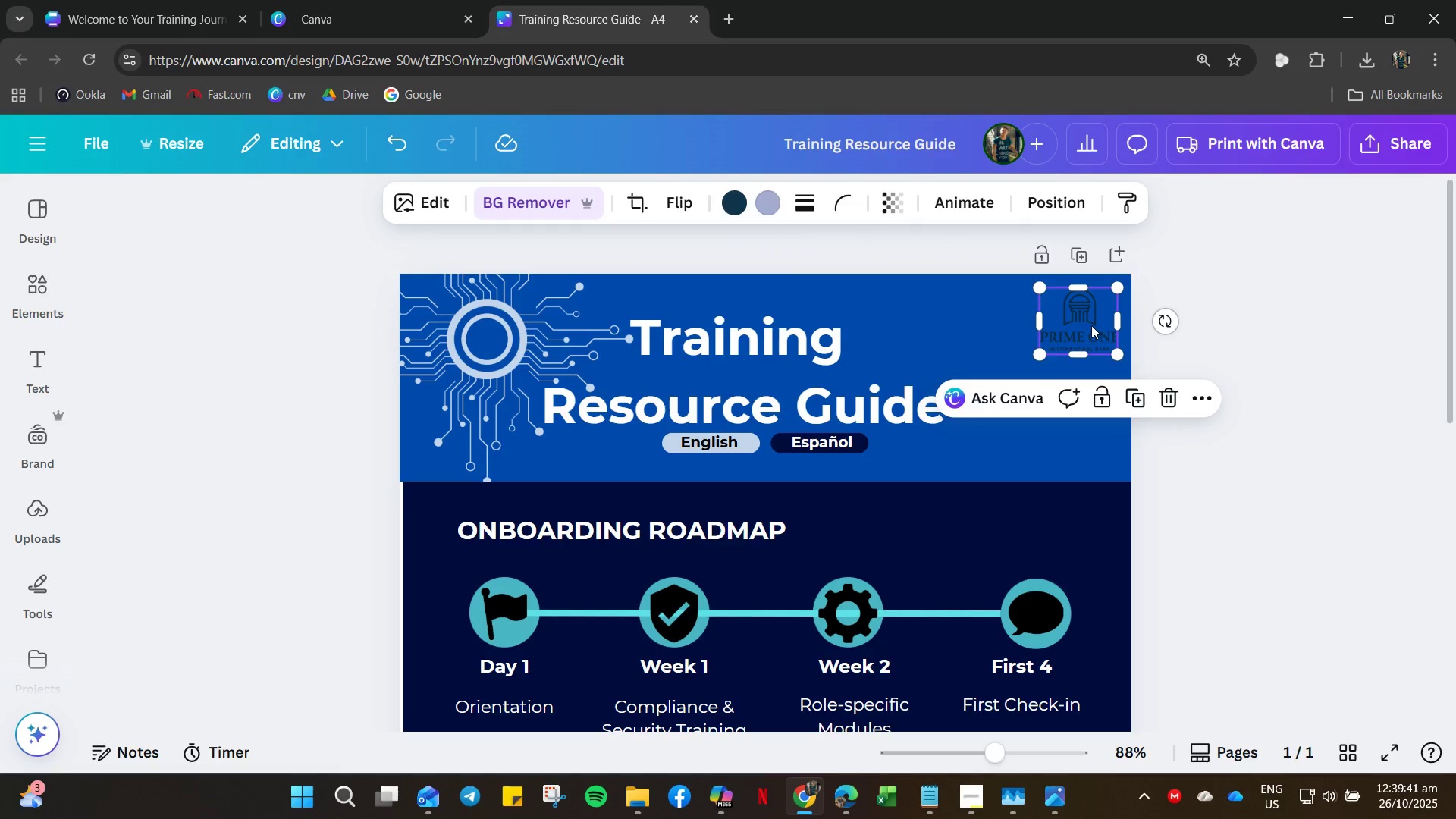 
right_click([1091, 325])
 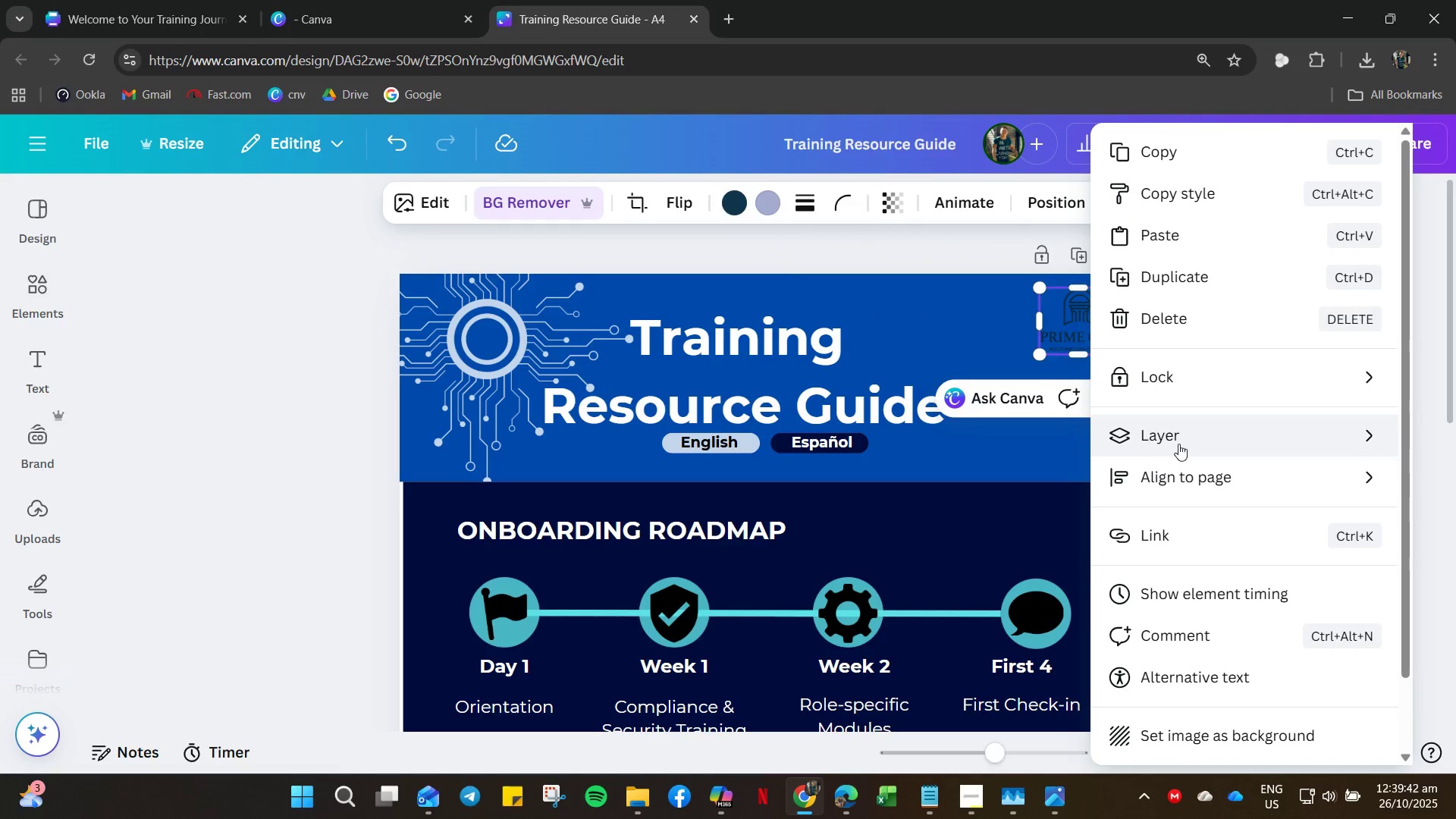 
left_click([1185, 437])
 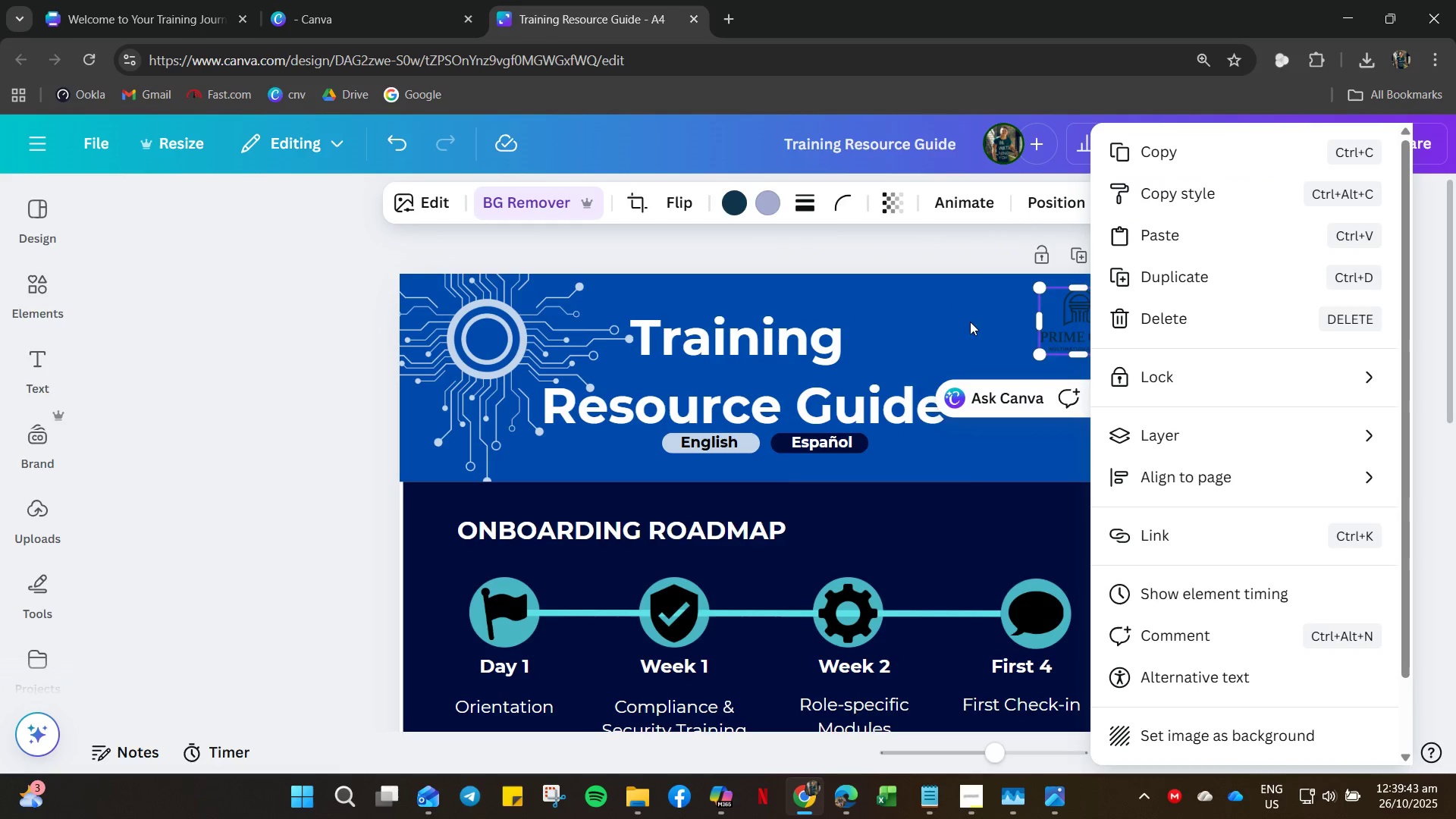 
left_click([972, 258])
 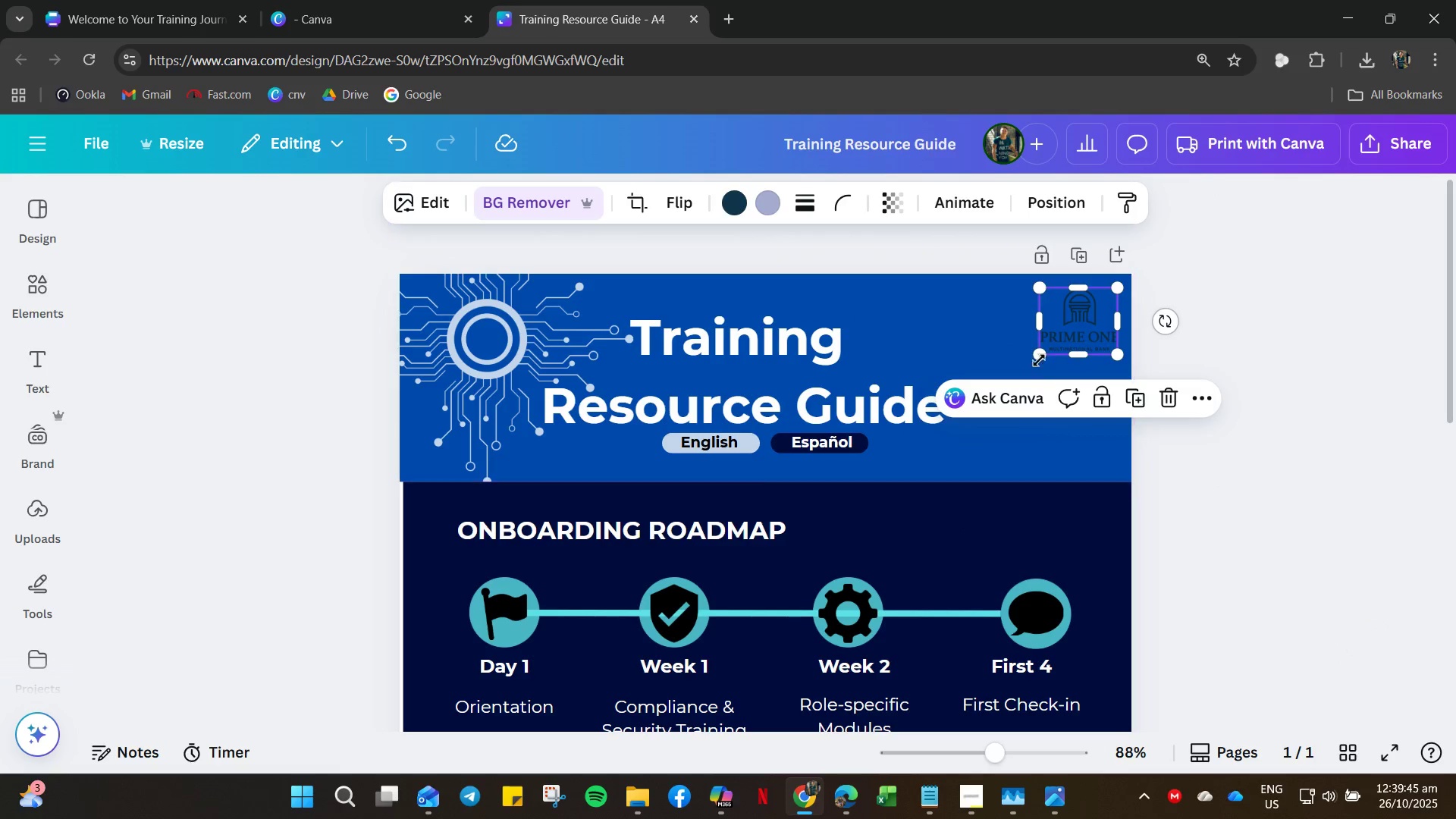 
left_click_drag(start_coordinate=[1038, 355], to_coordinate=[1294, 350])
 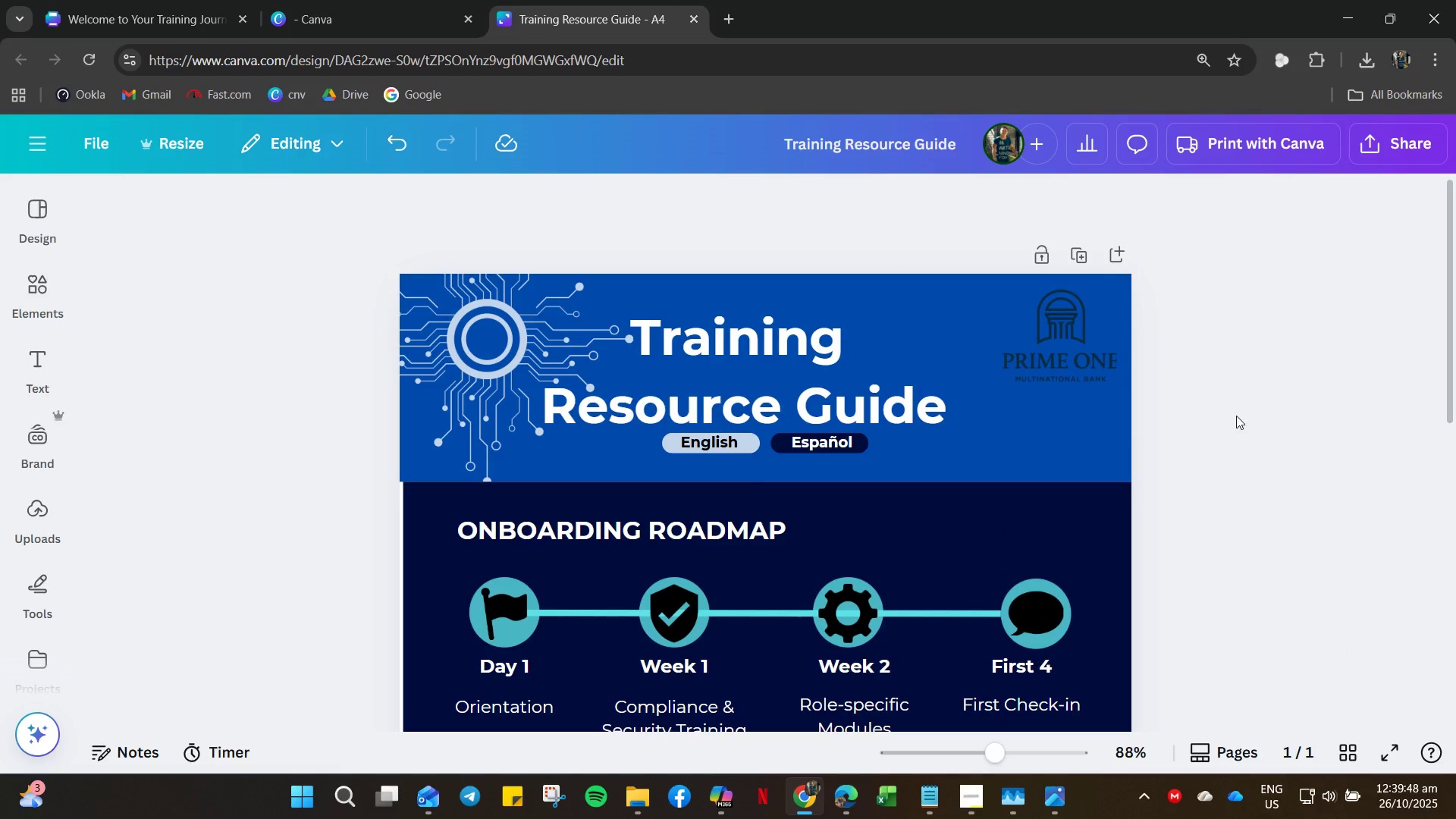 
left_click([1294, 350])
 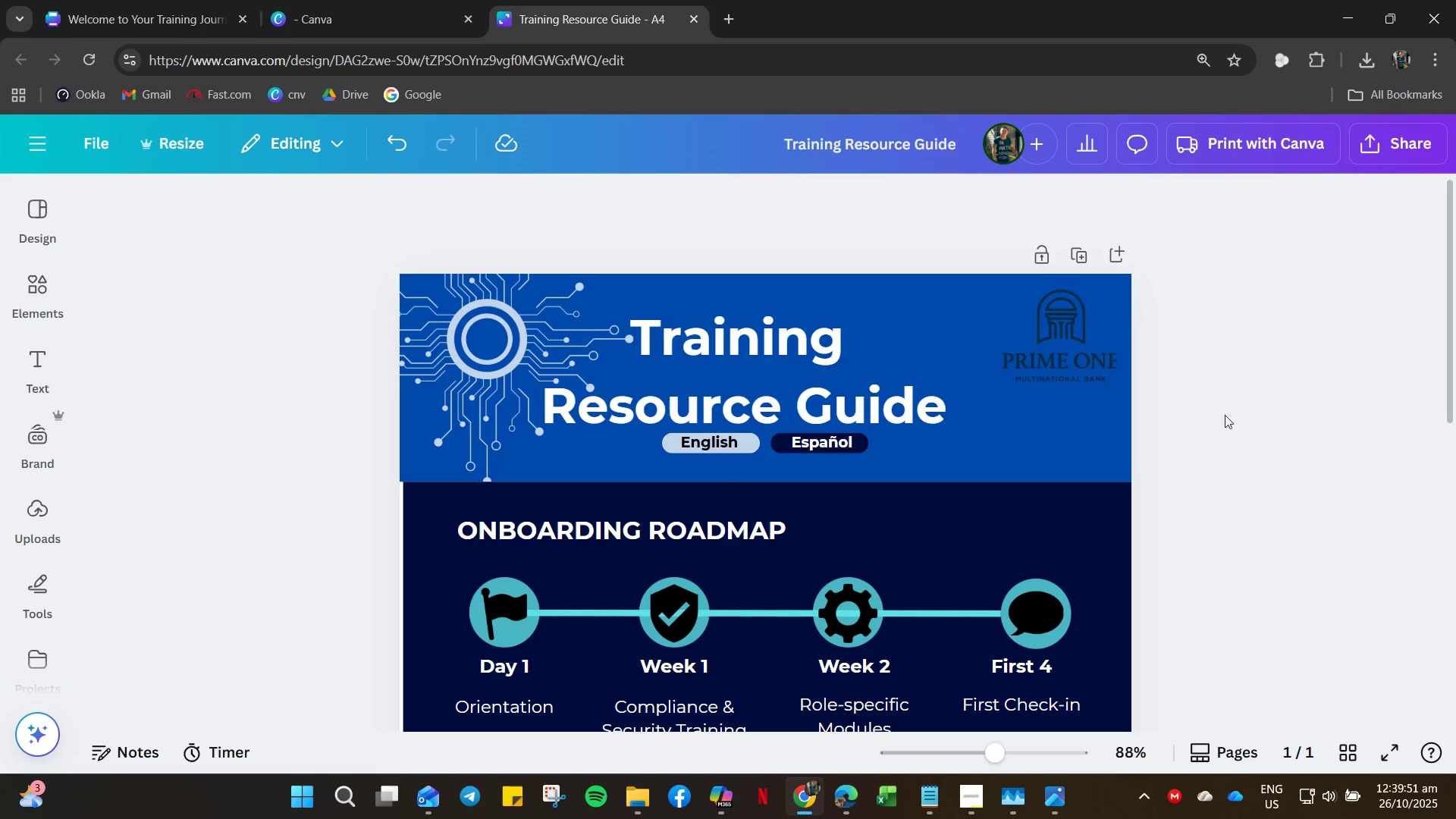 
left_click_drag(start_coordinate=[883, 444], to_coordinate=[760, 454])
 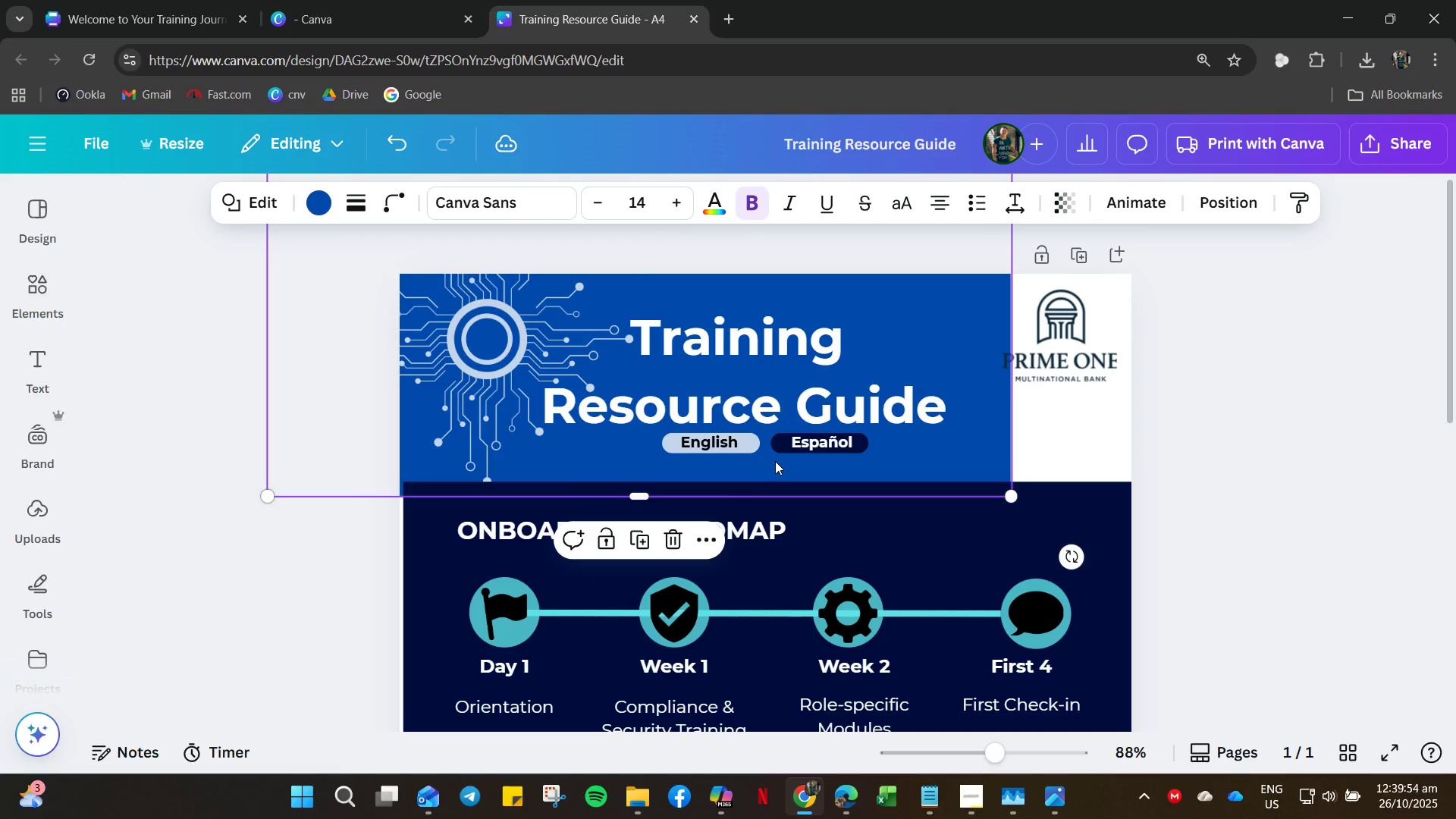 
key(Control+Z)
 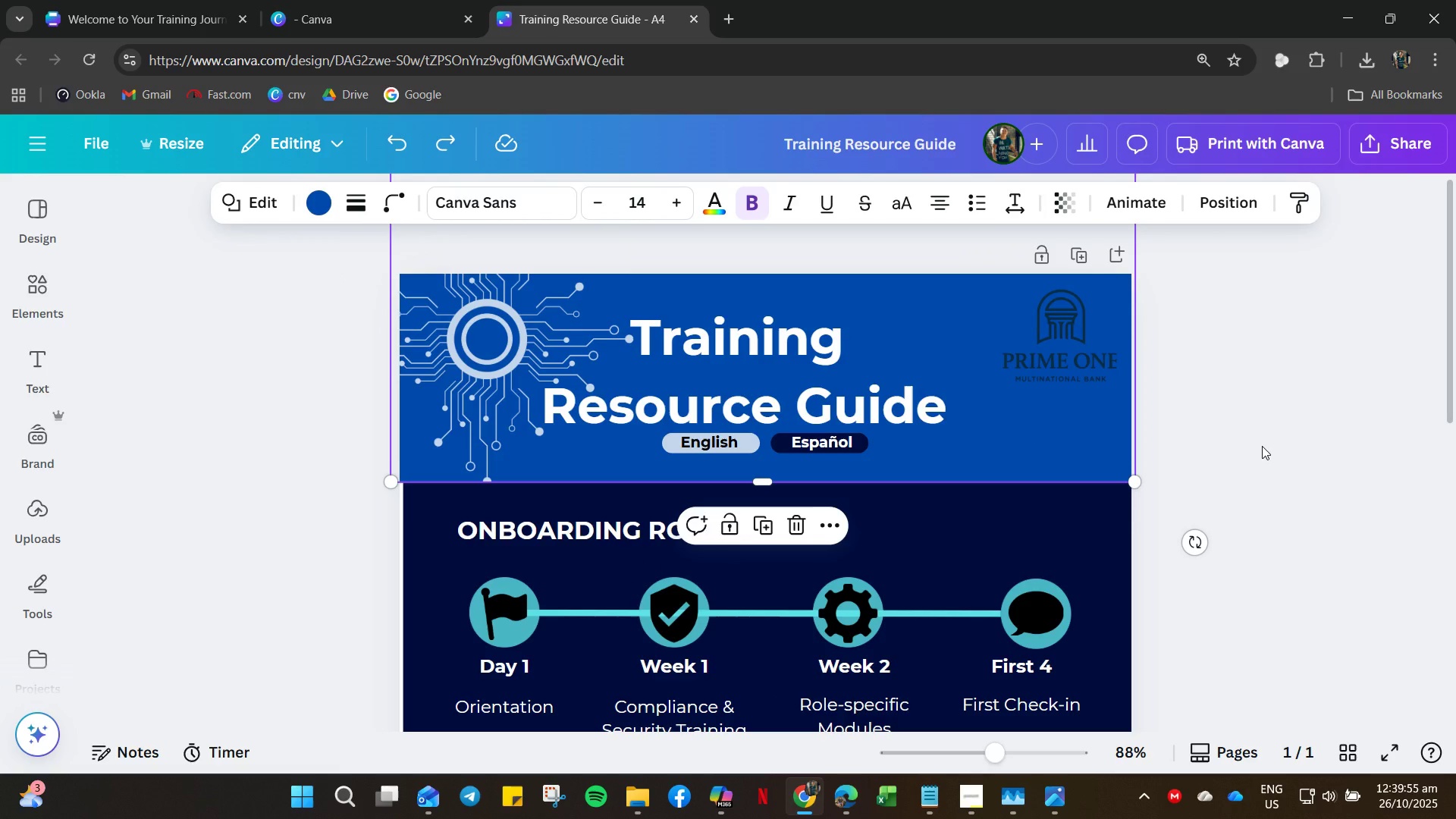 
key(ArrowRight)
 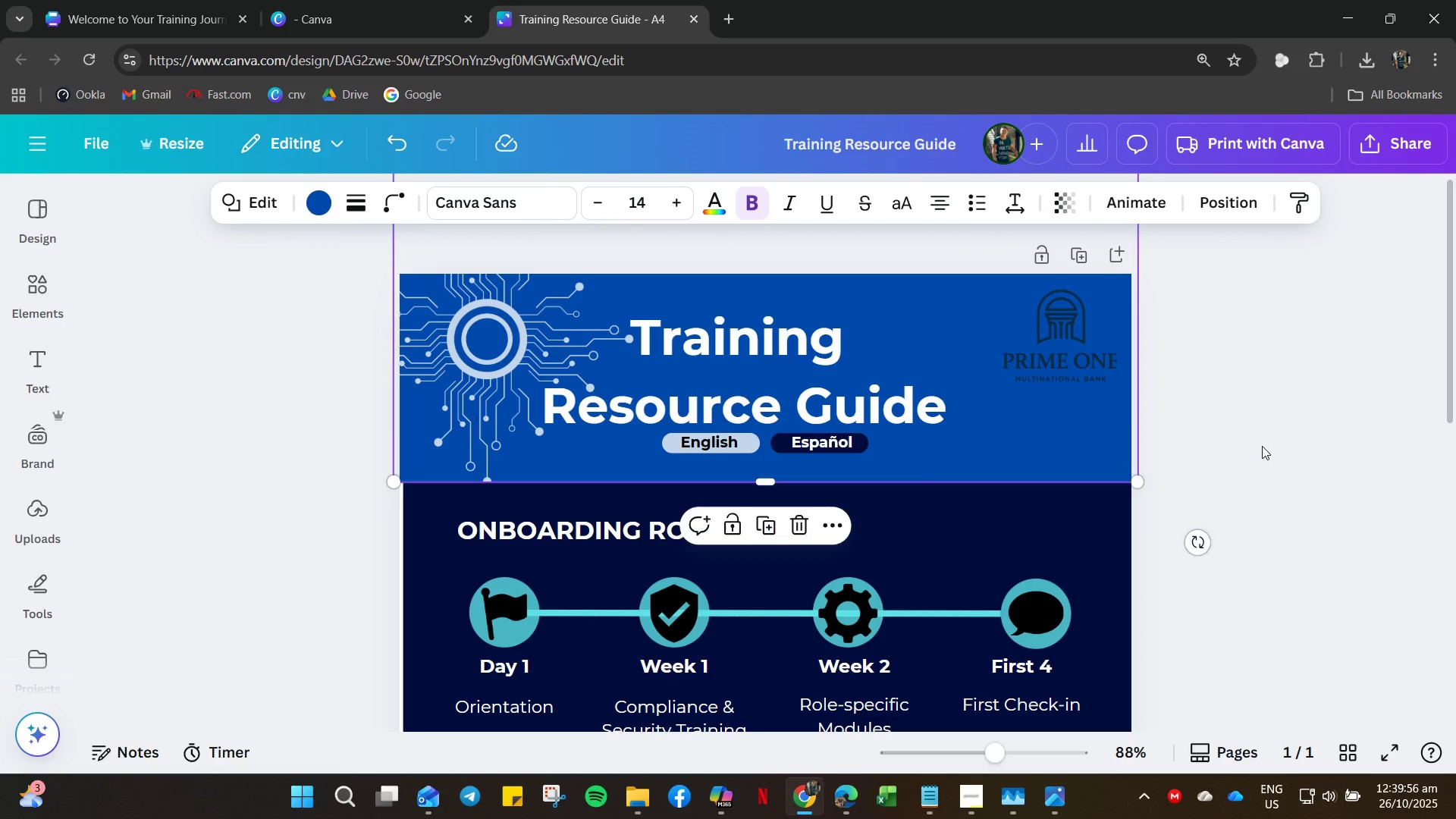 
left_click([1262, 446])
 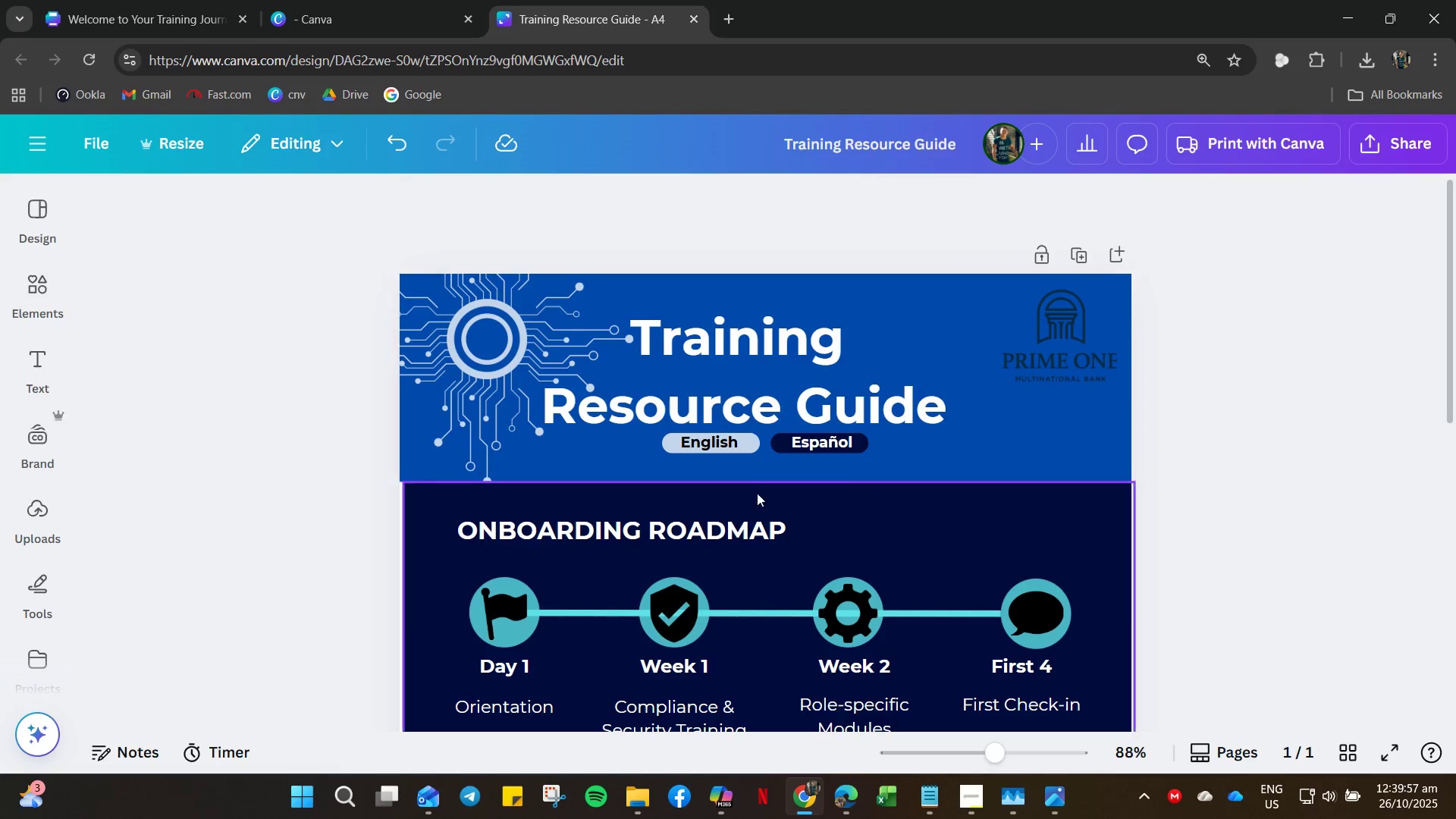 
hold_key(key=ControlLeft, duration=1.25)
scroll: coordinate [793, 433], scroll_direction: up, amount: 8.0
 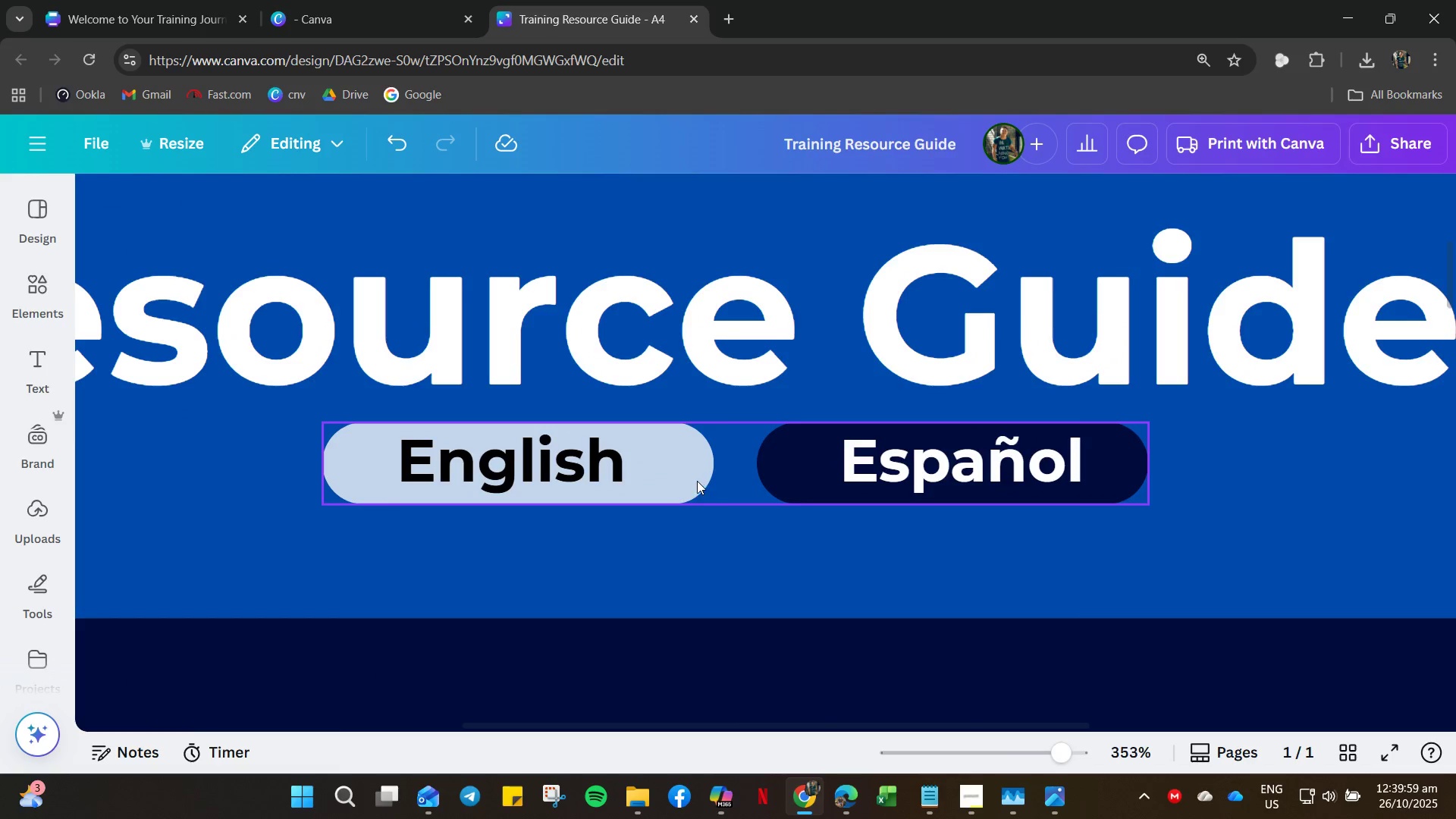 
left_click([697, 481])
 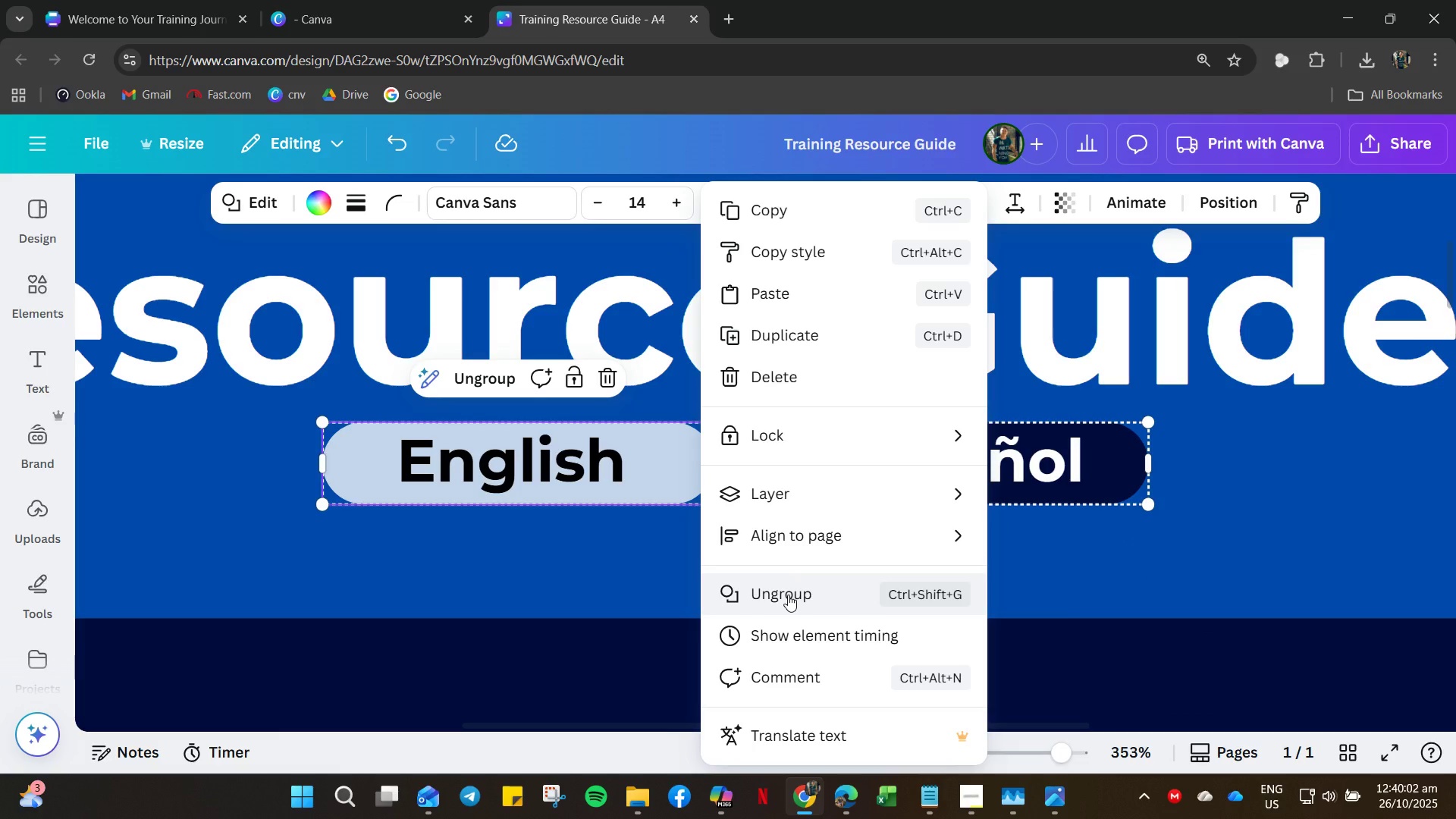 
left_click([653, 538])
 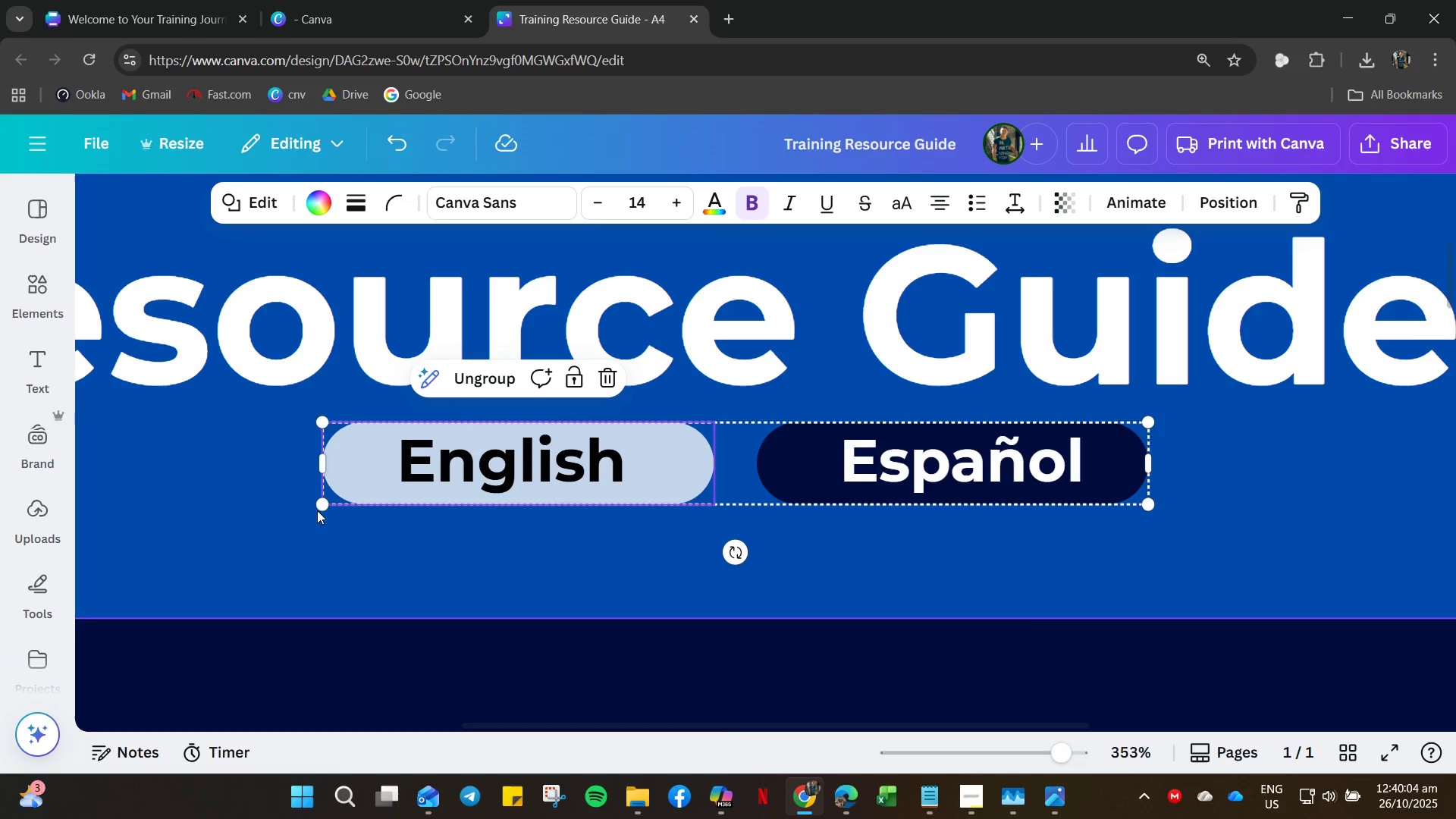 
left_click_drag(start_coordinate=[317, 510], to_coordinate=[293, 535])
 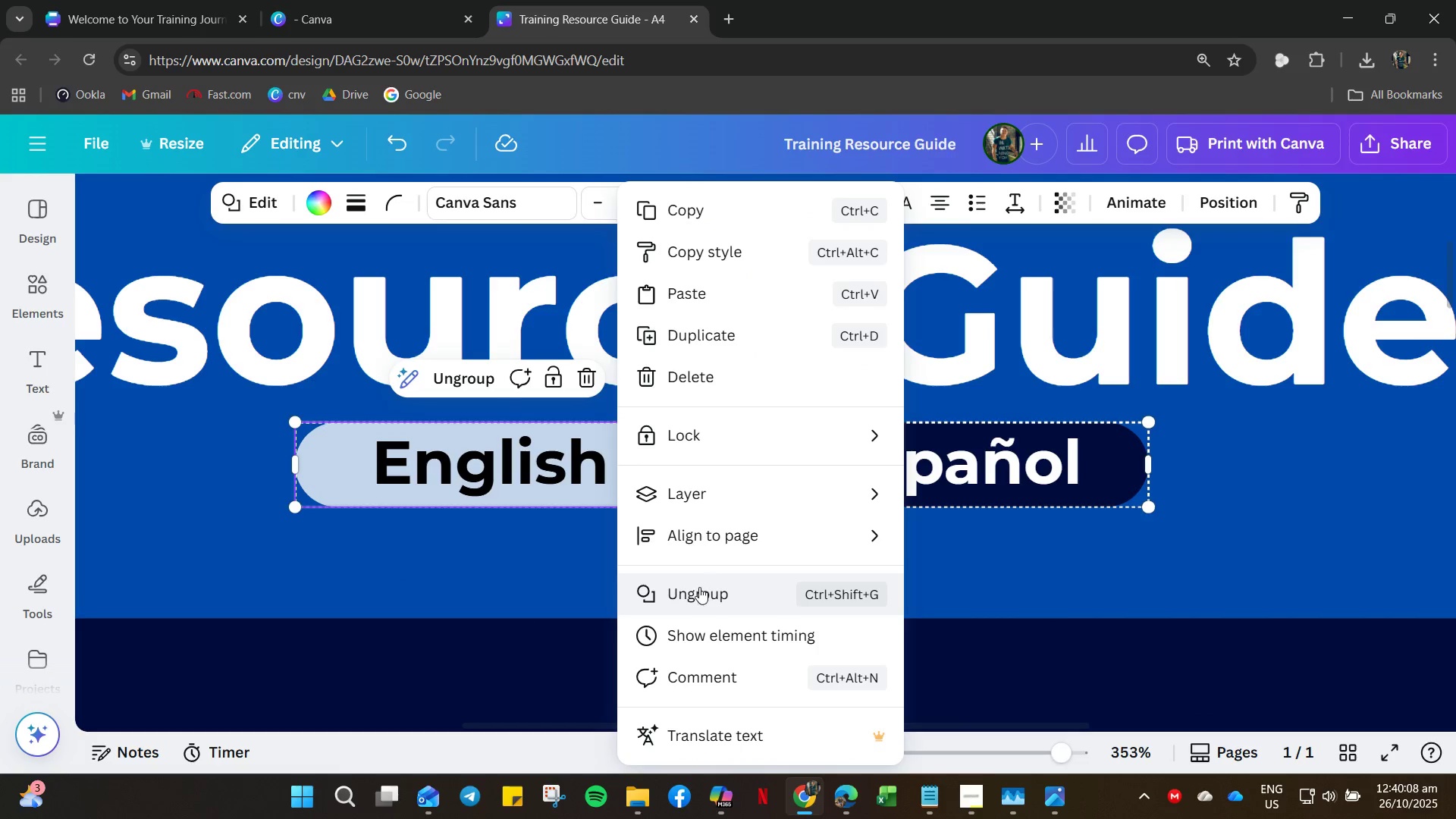 
double_click([620, 585])
 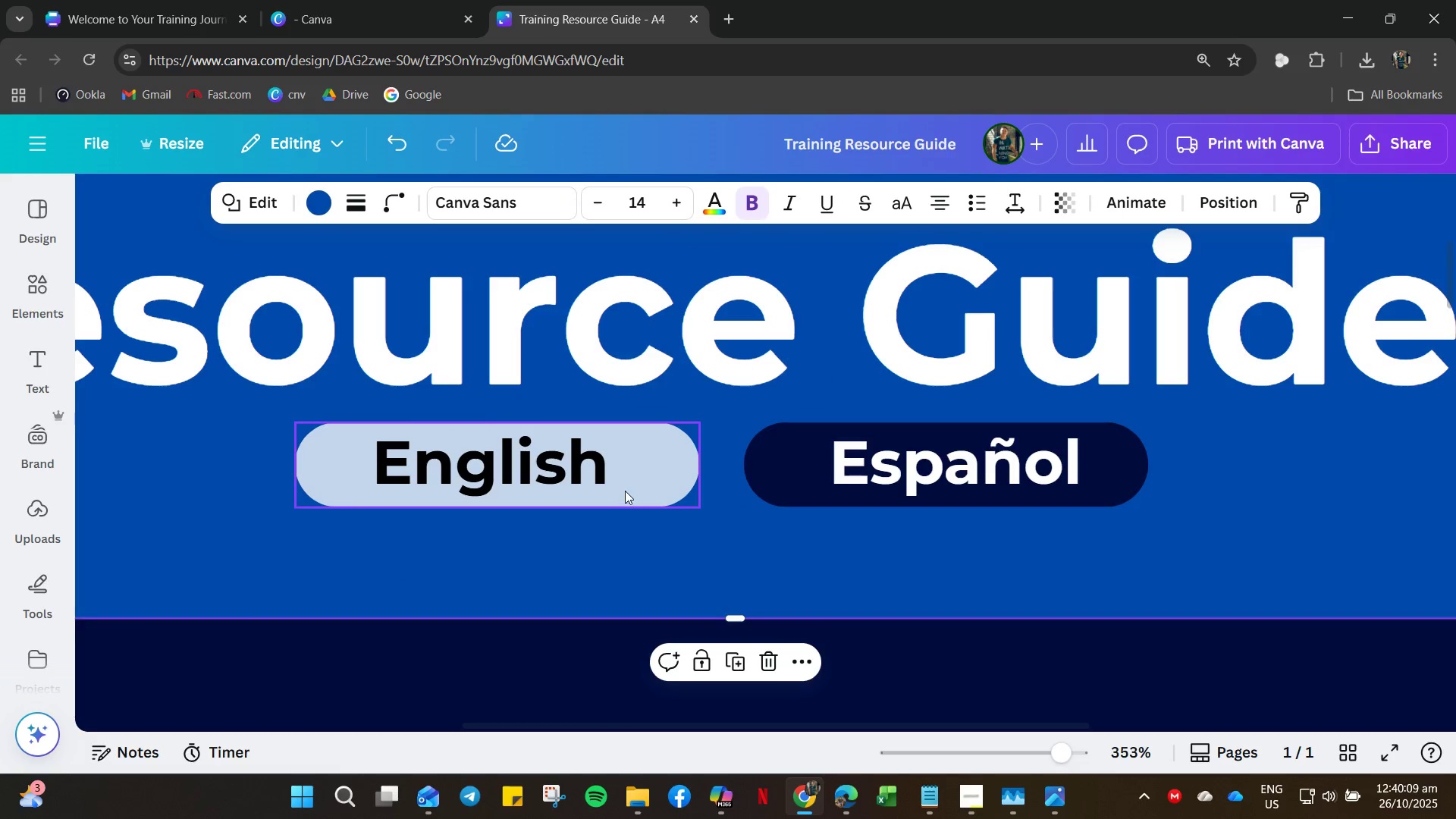 
left_click([625, 491])
 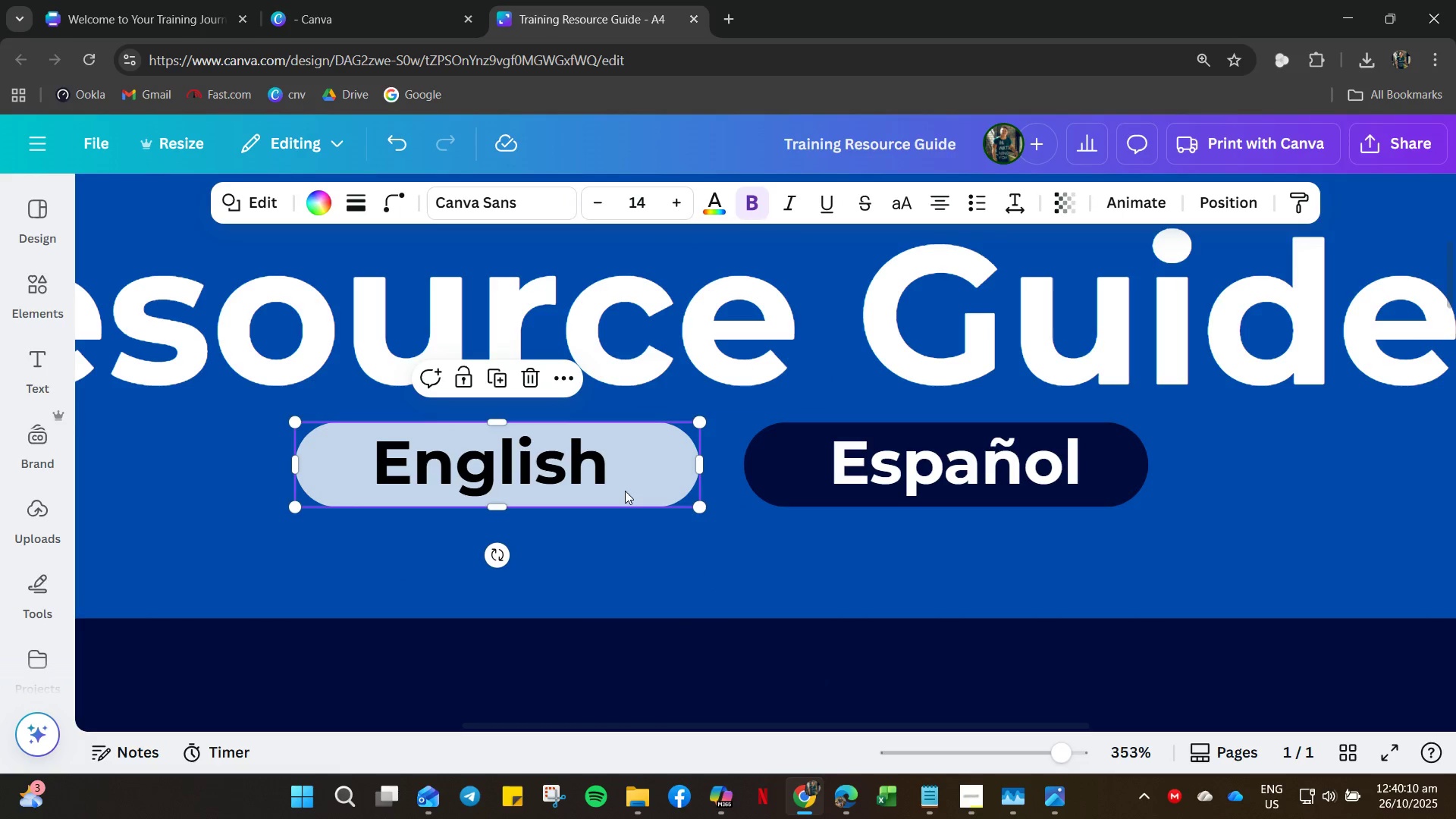 
right_click([625, 491])
 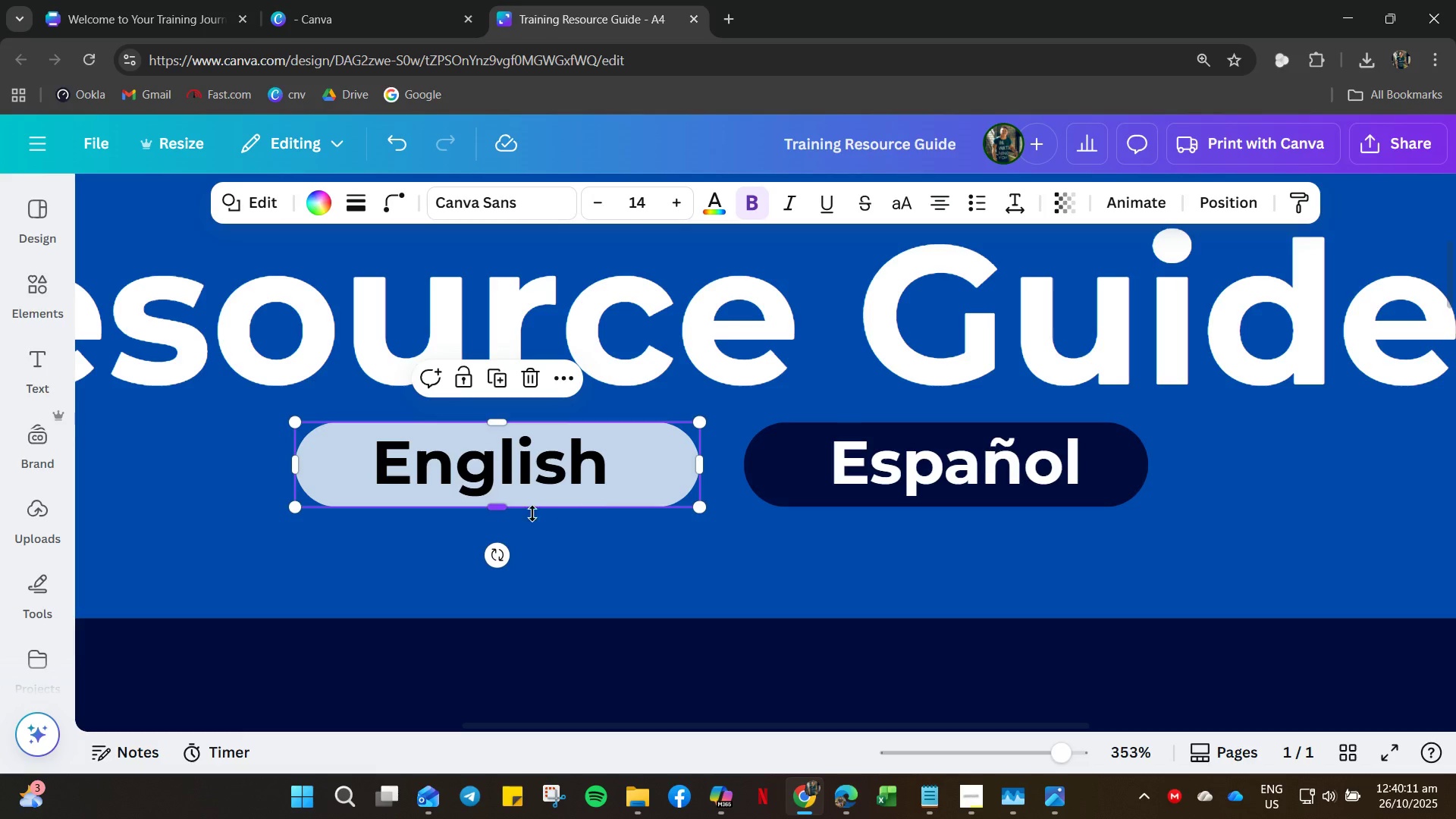 
left_click_drag(start_coordinate=[496, 510], to_coordinate=[497, 538])
 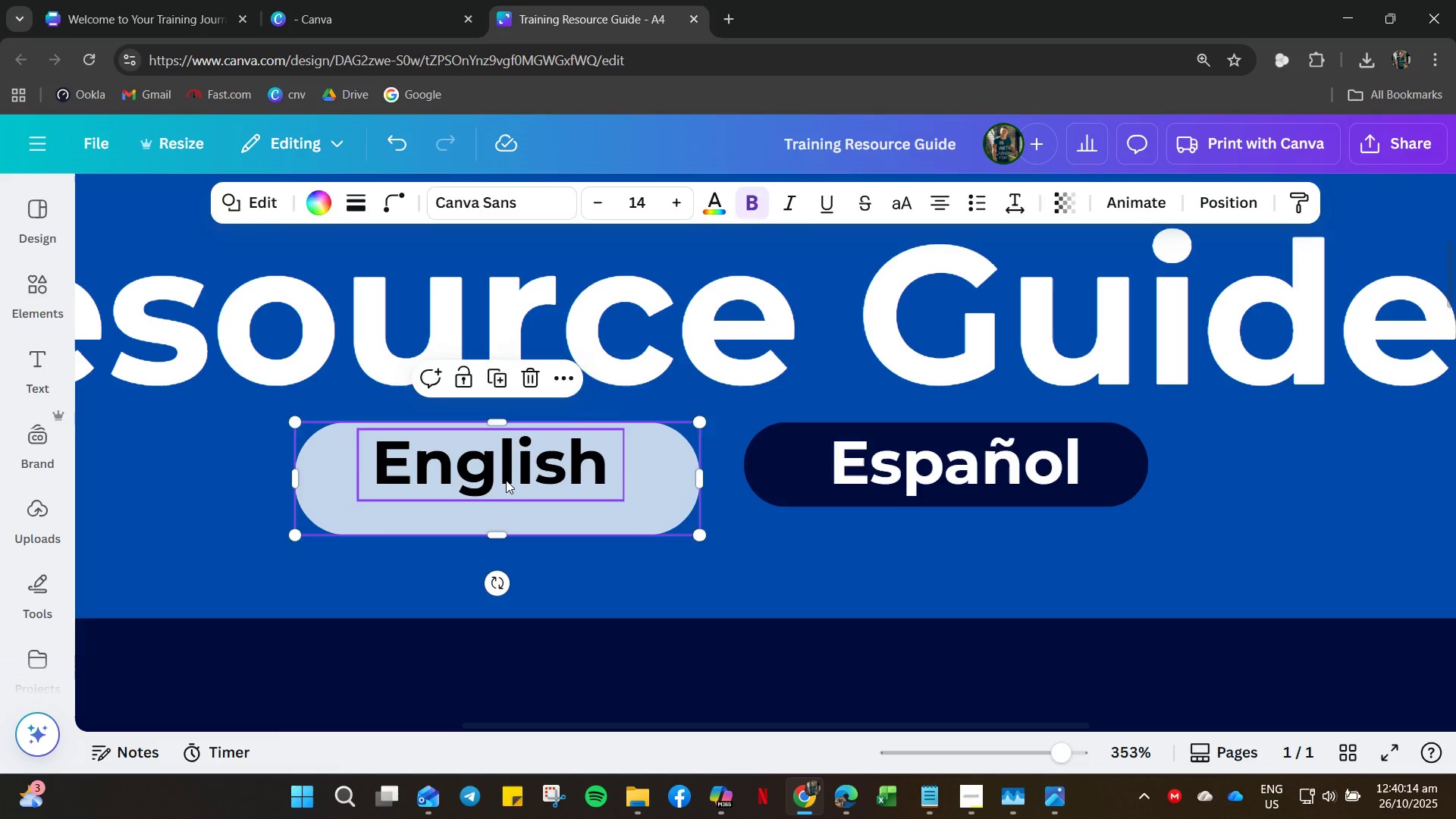 
left_click([506, 480])
 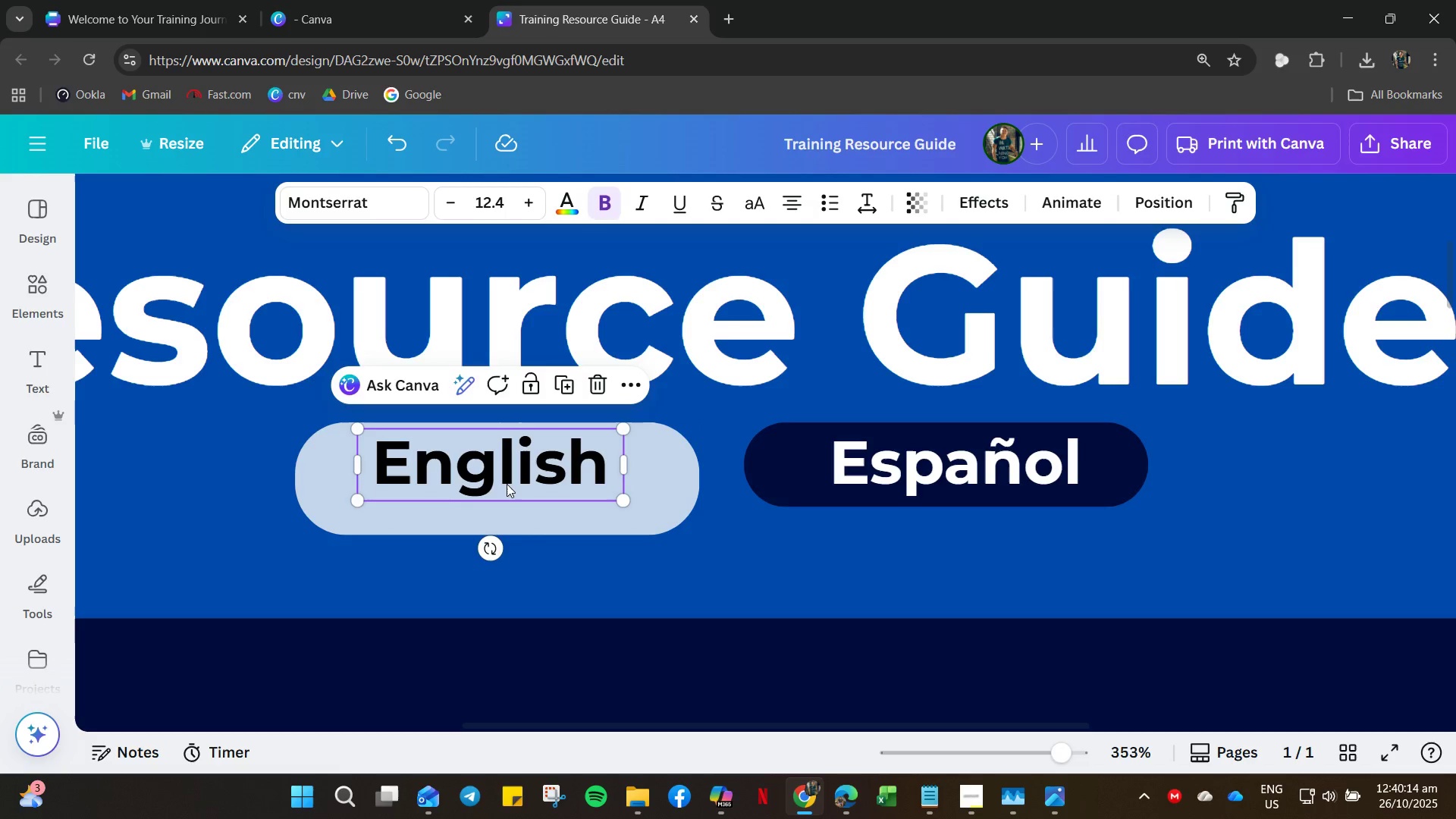 
left_click_drag(start_coordinate=[506, 480], to_coordinate=[501, 500])
 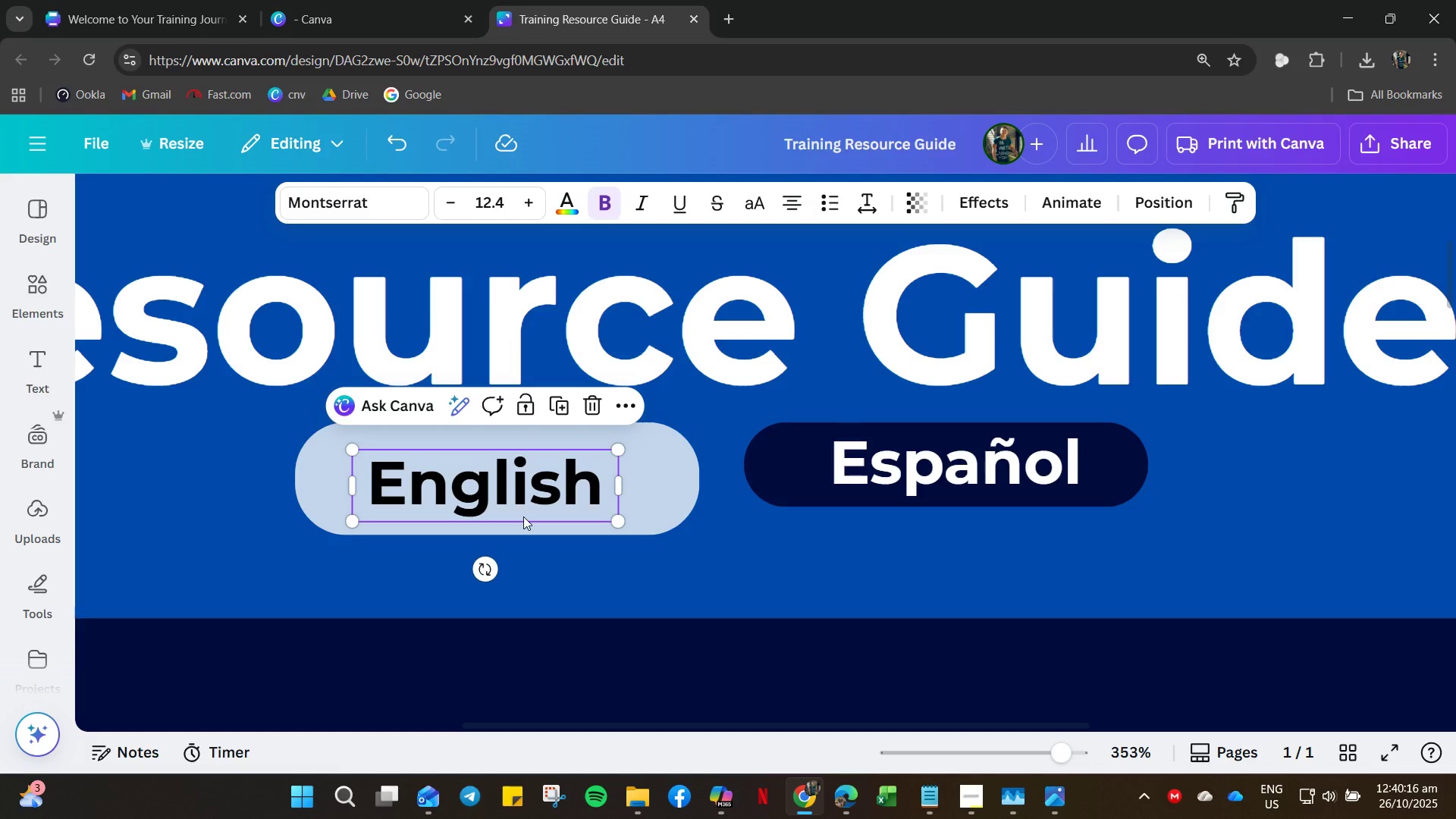 
key(ArrowUp)
 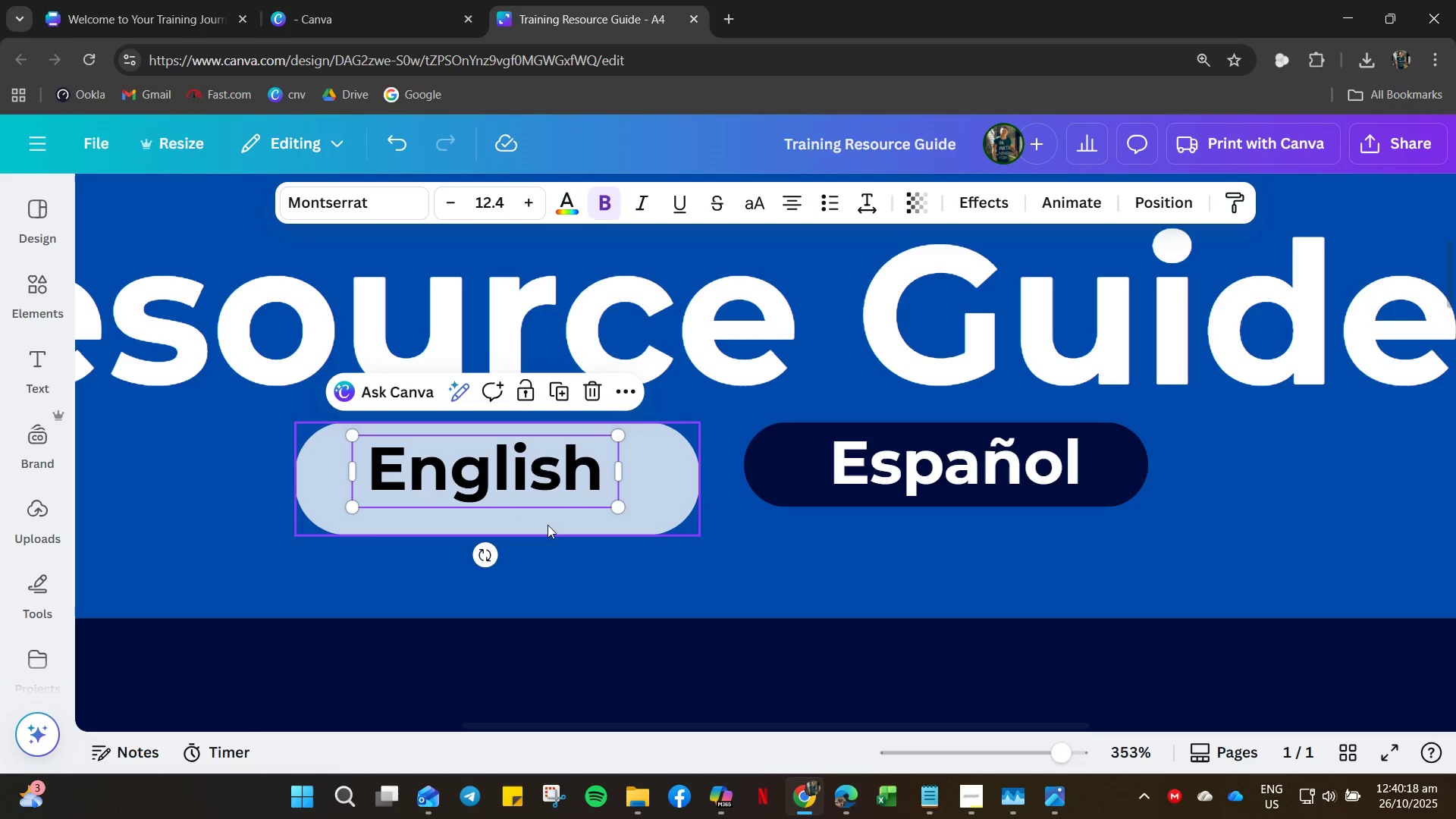 
left_click([560, 551])
 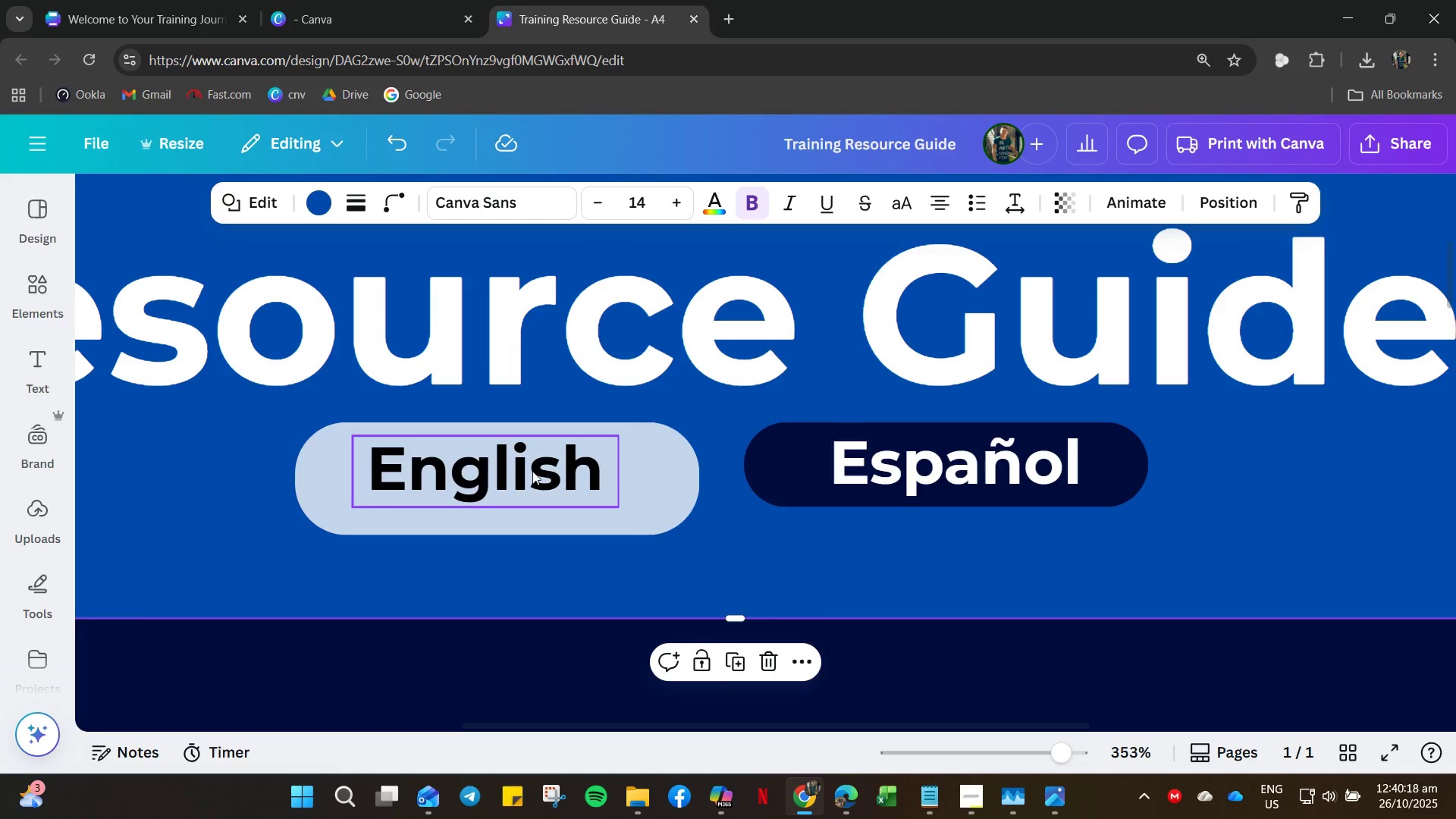 
left_click([532, 471])
 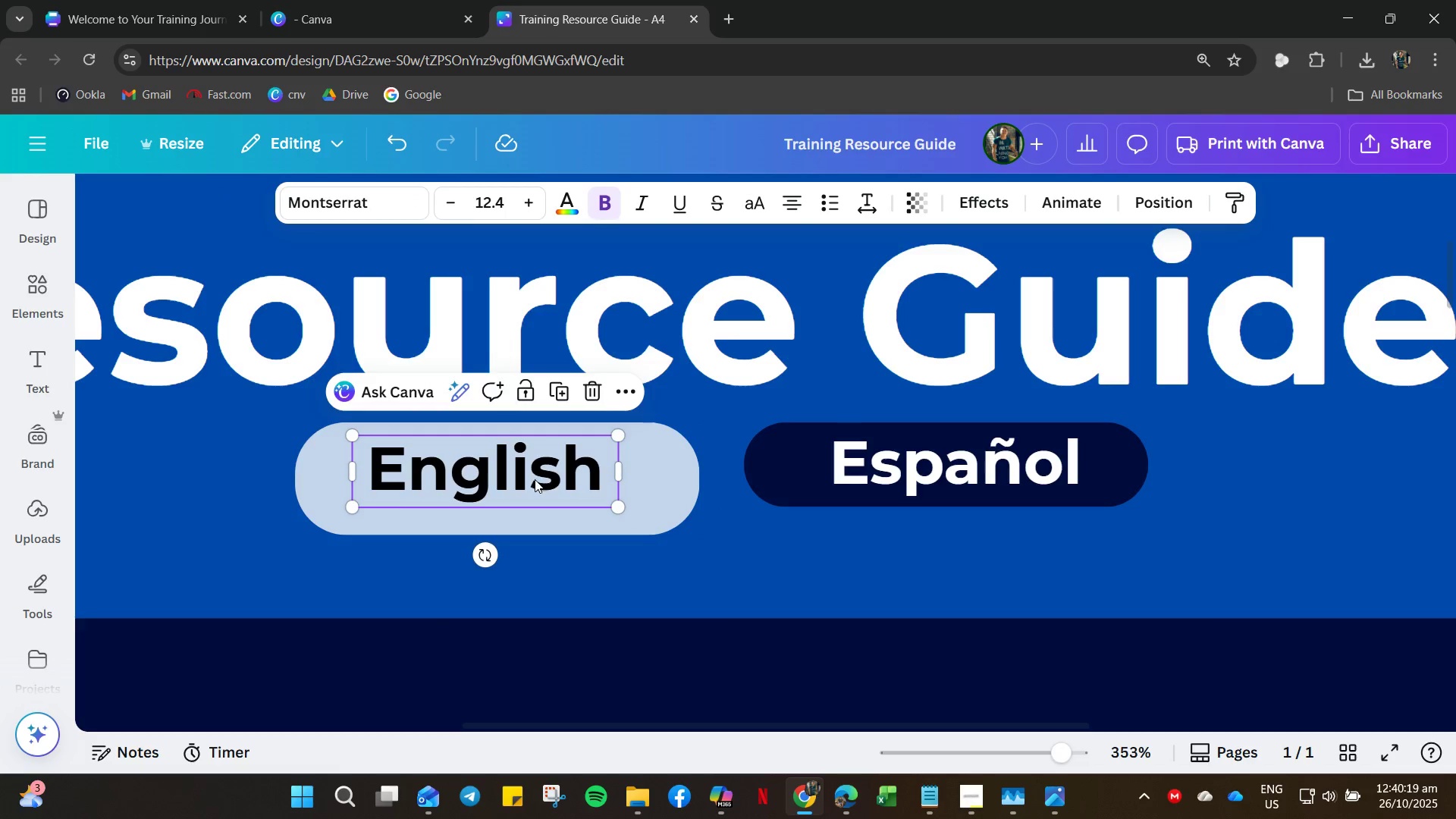 
key(ArrowDown)
 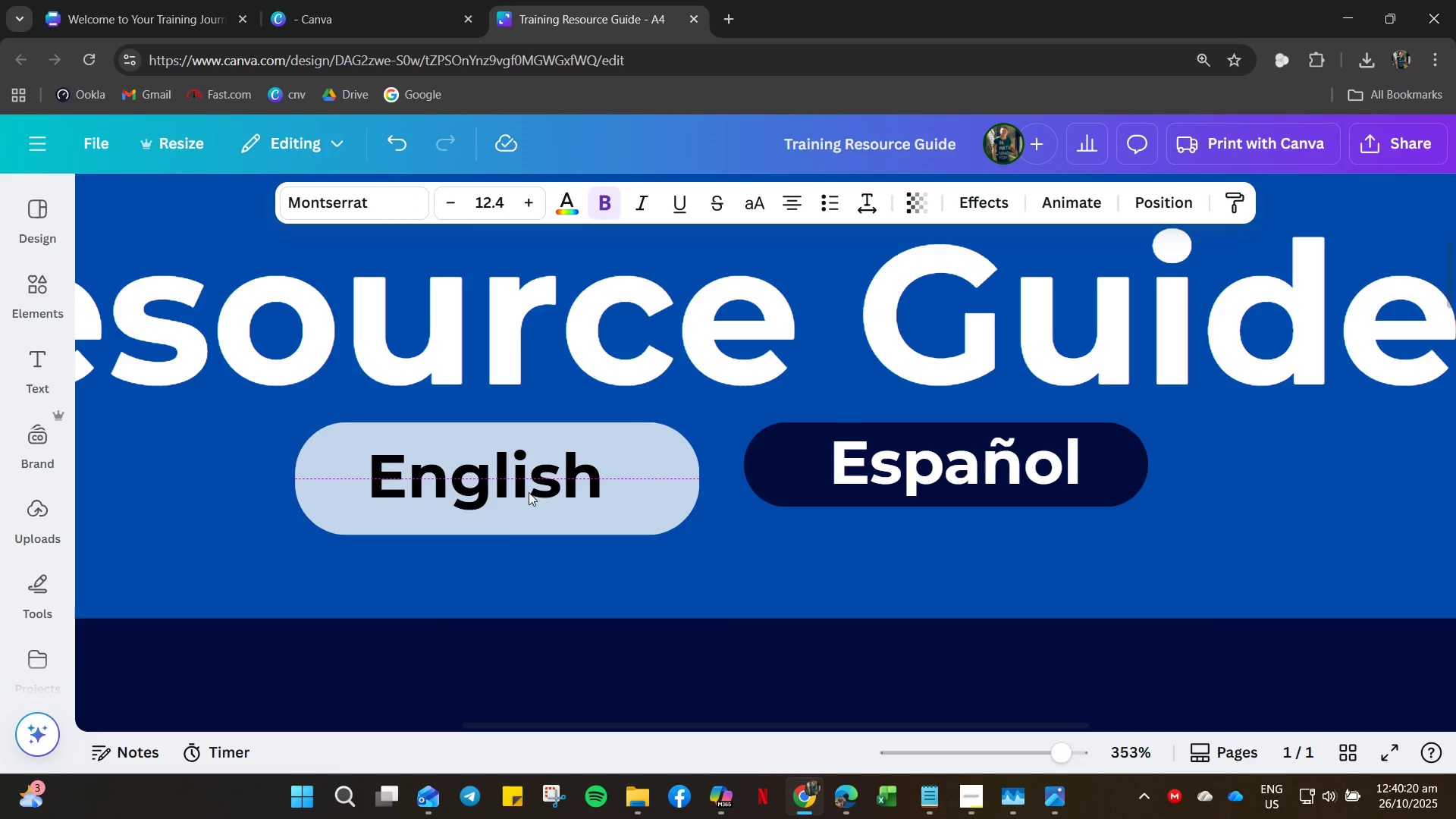 
key(ArrowRight)
 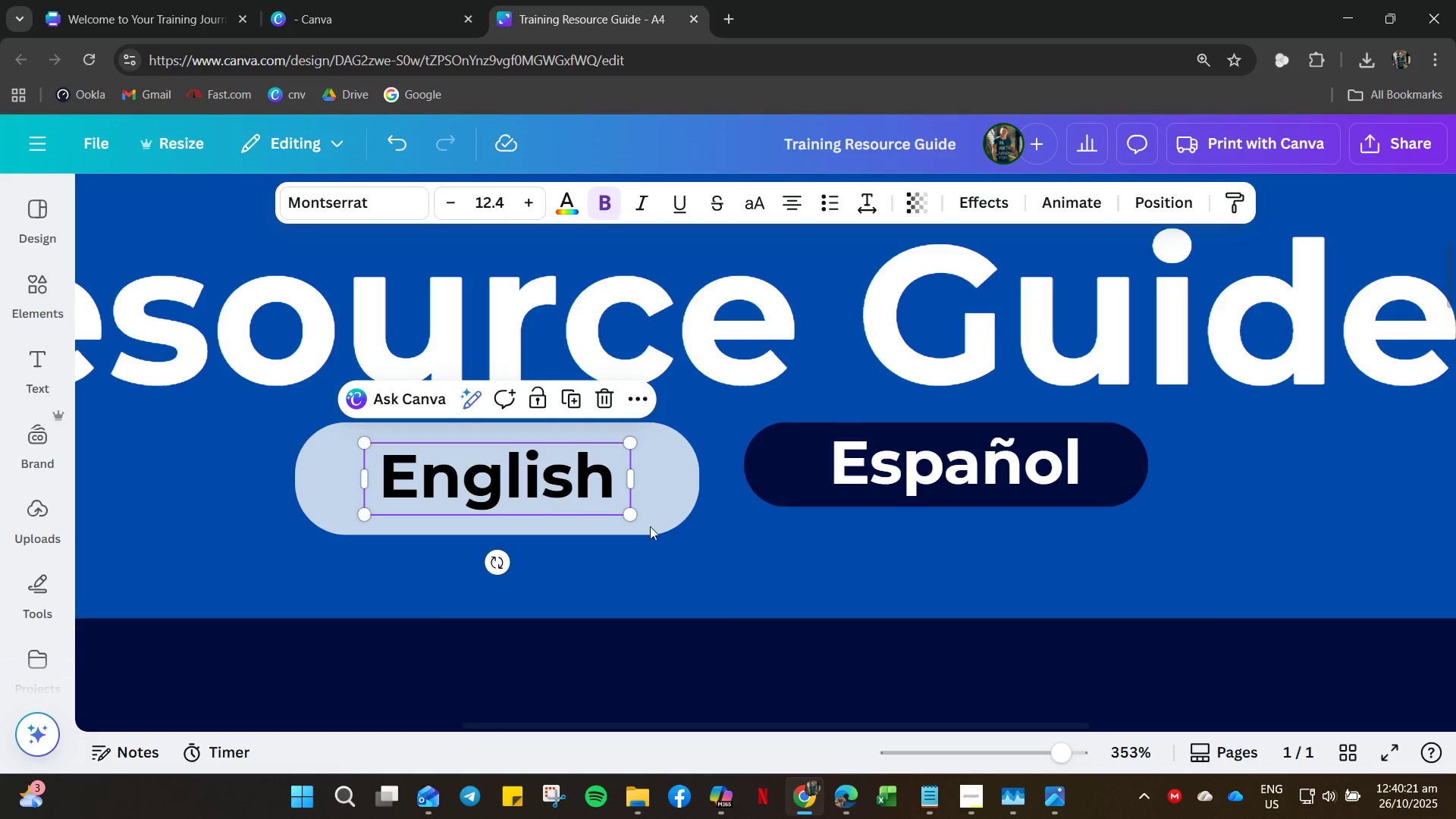 
left_click([701, 538])
 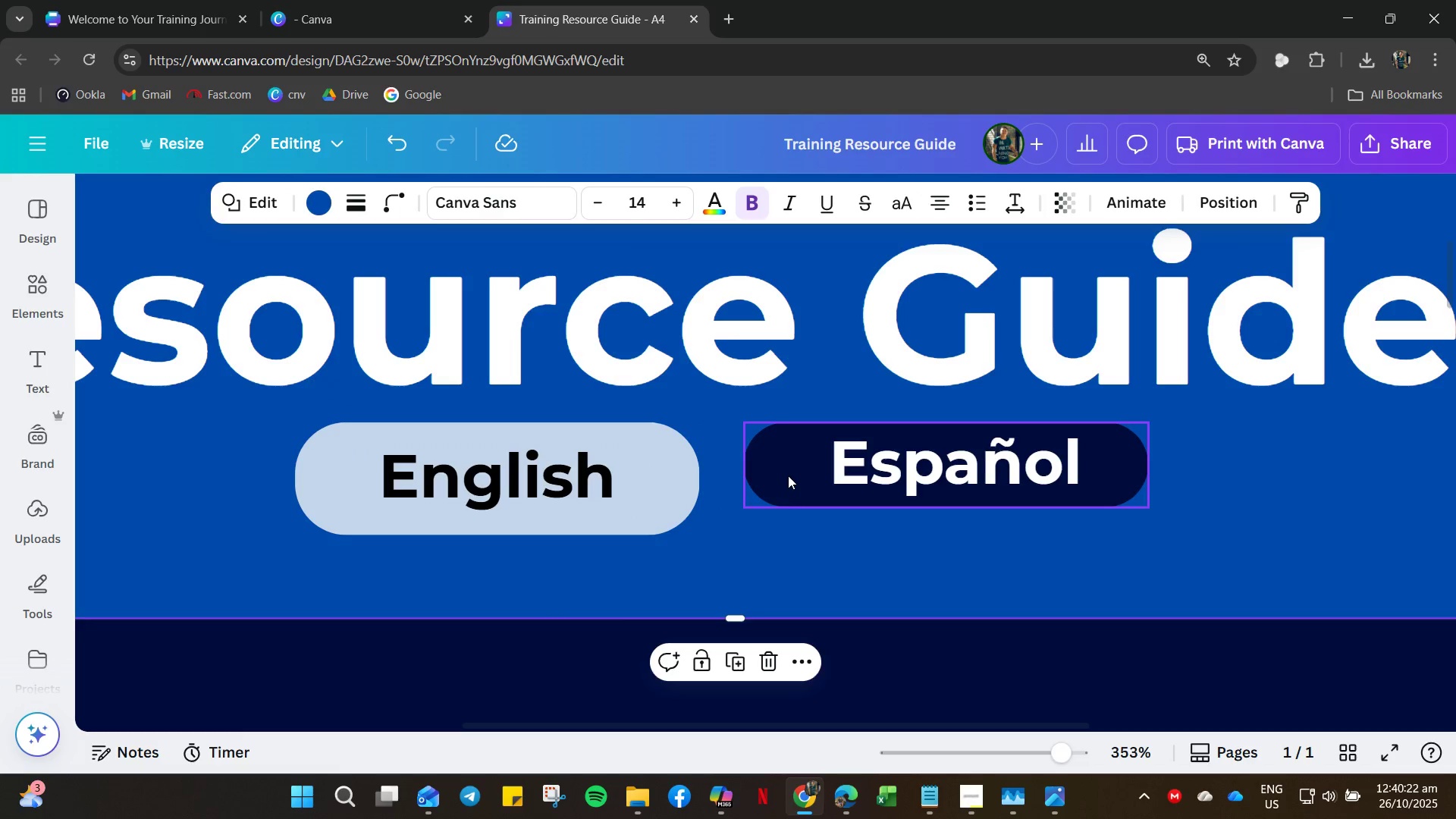 
left_click_drag(start_coordinate=[788, 475], to_coordinate=[737, 536])
 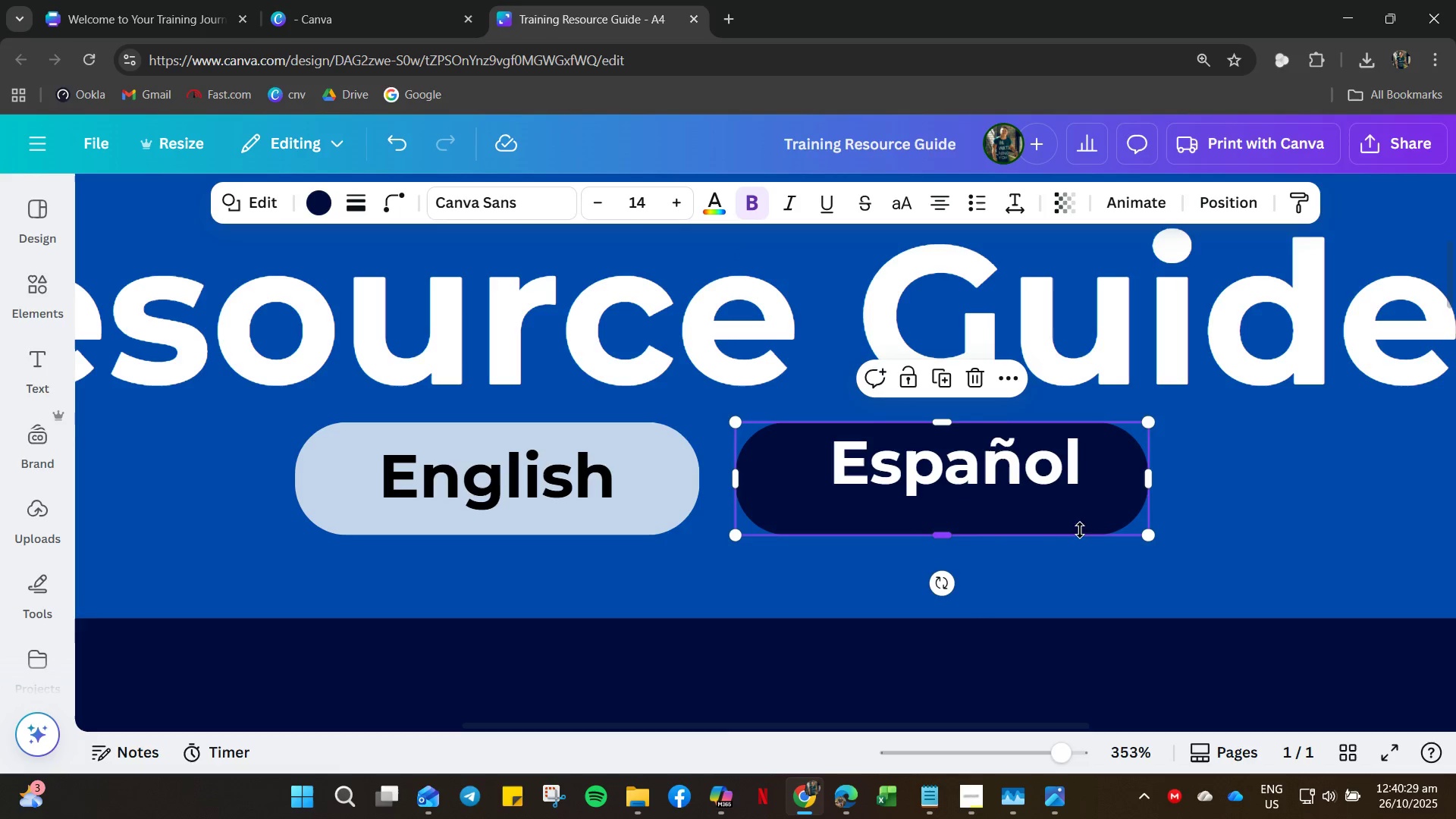 
key(Delete)
 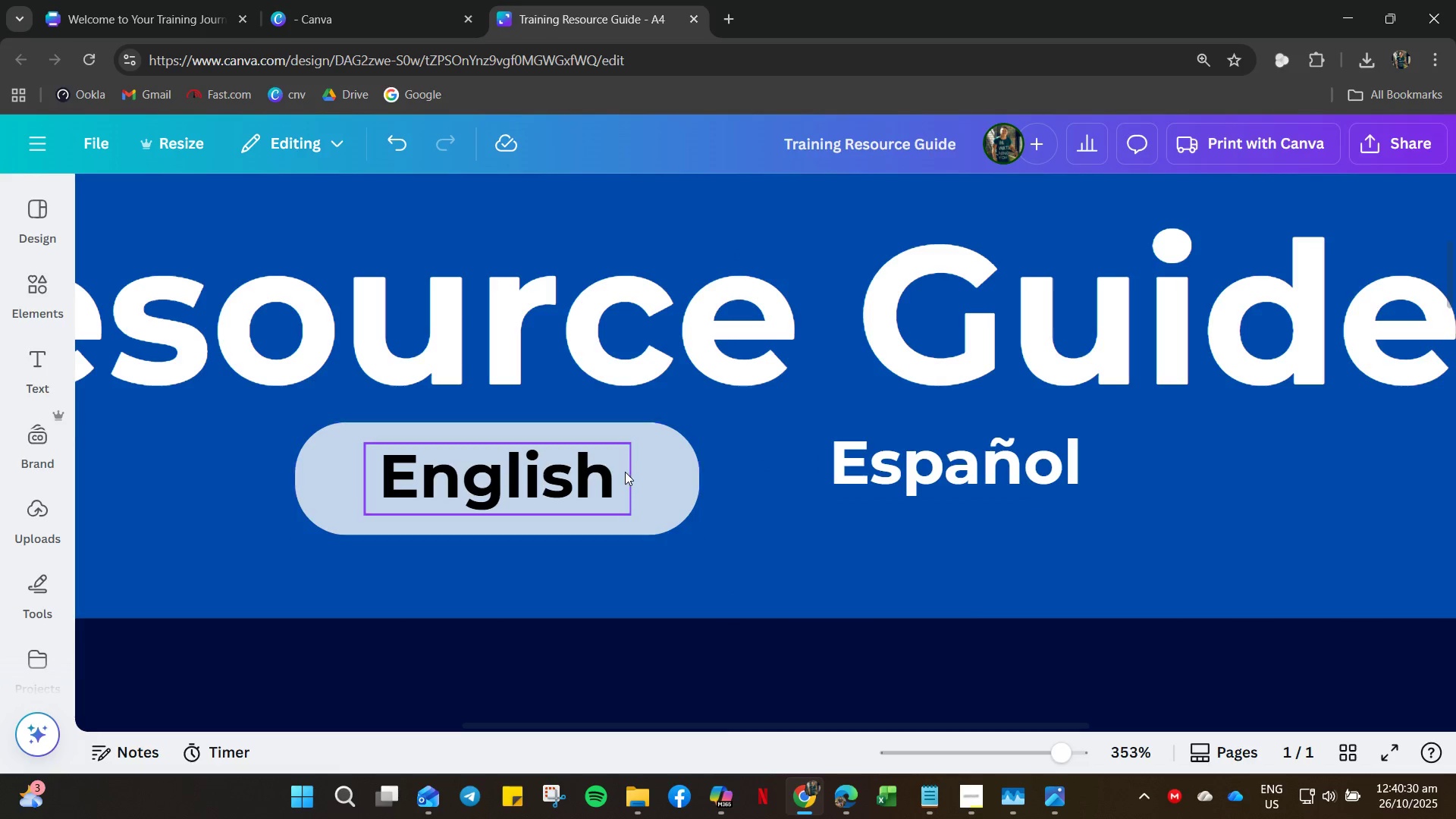 
left_click([625, 474])
 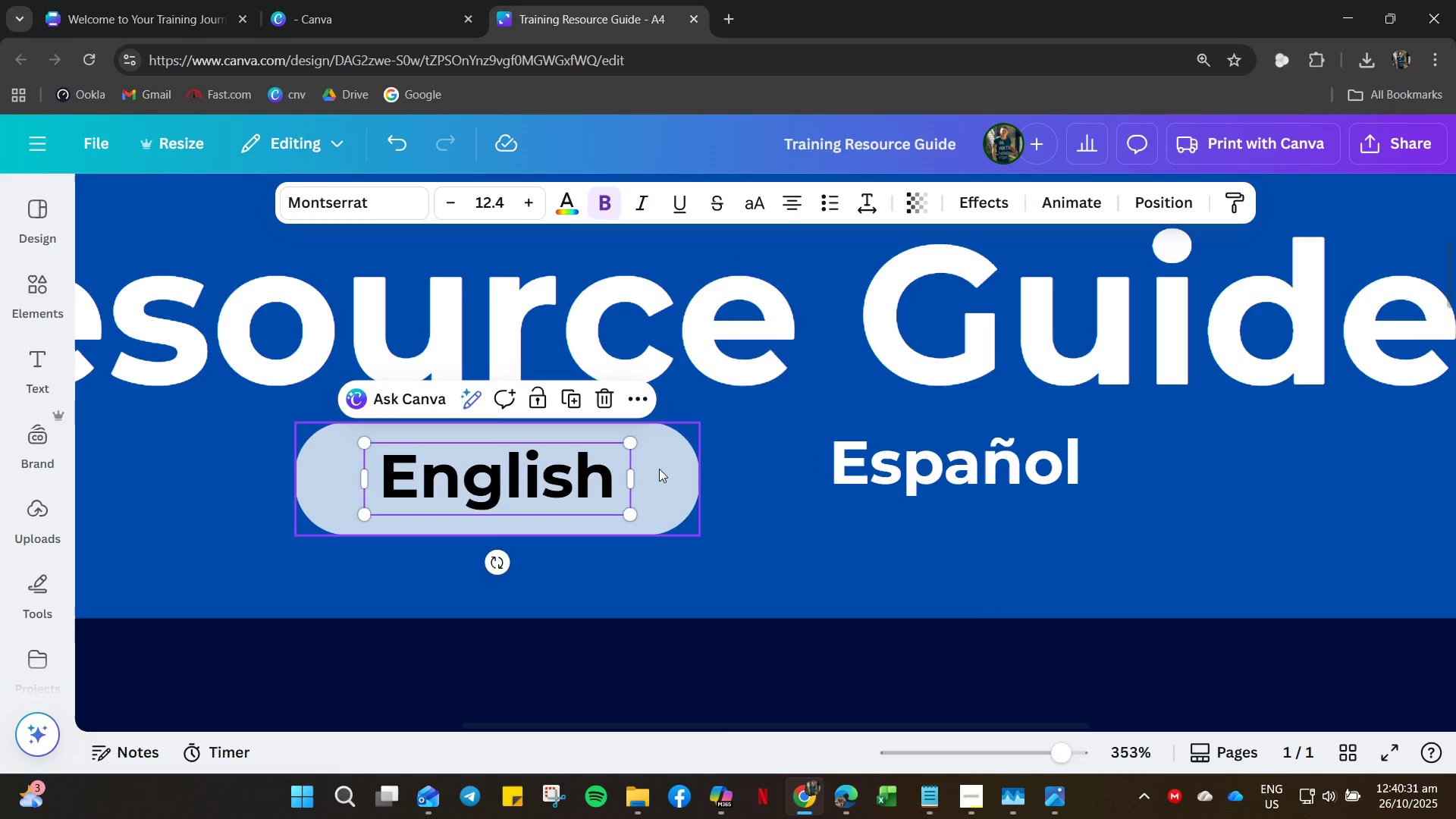 
left_click_drag(start_coordinate=[659, 469], to_coordinate=[1106, 475])
 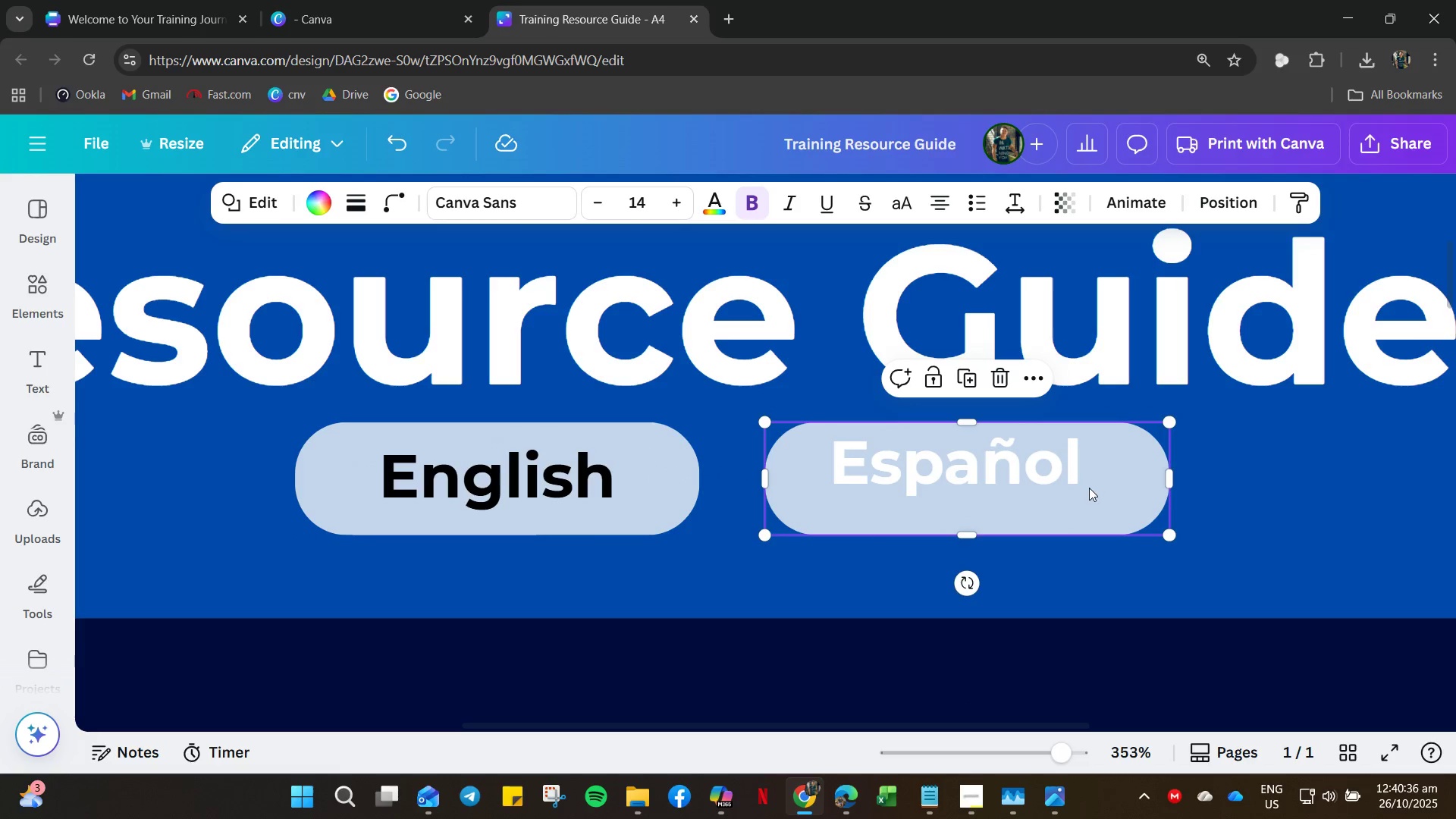 
key(Control+C)
 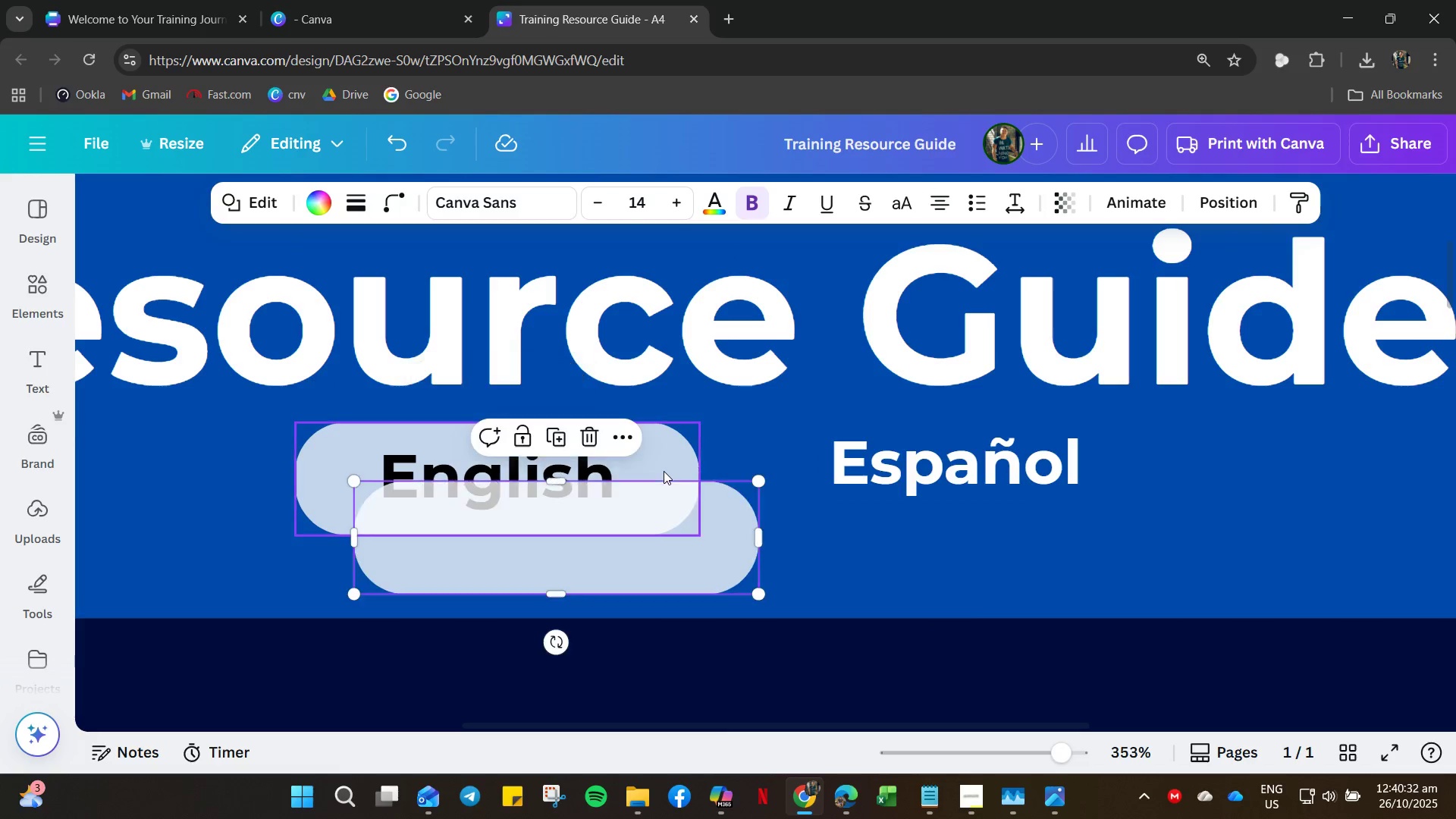 
left_click([320, 199])
 